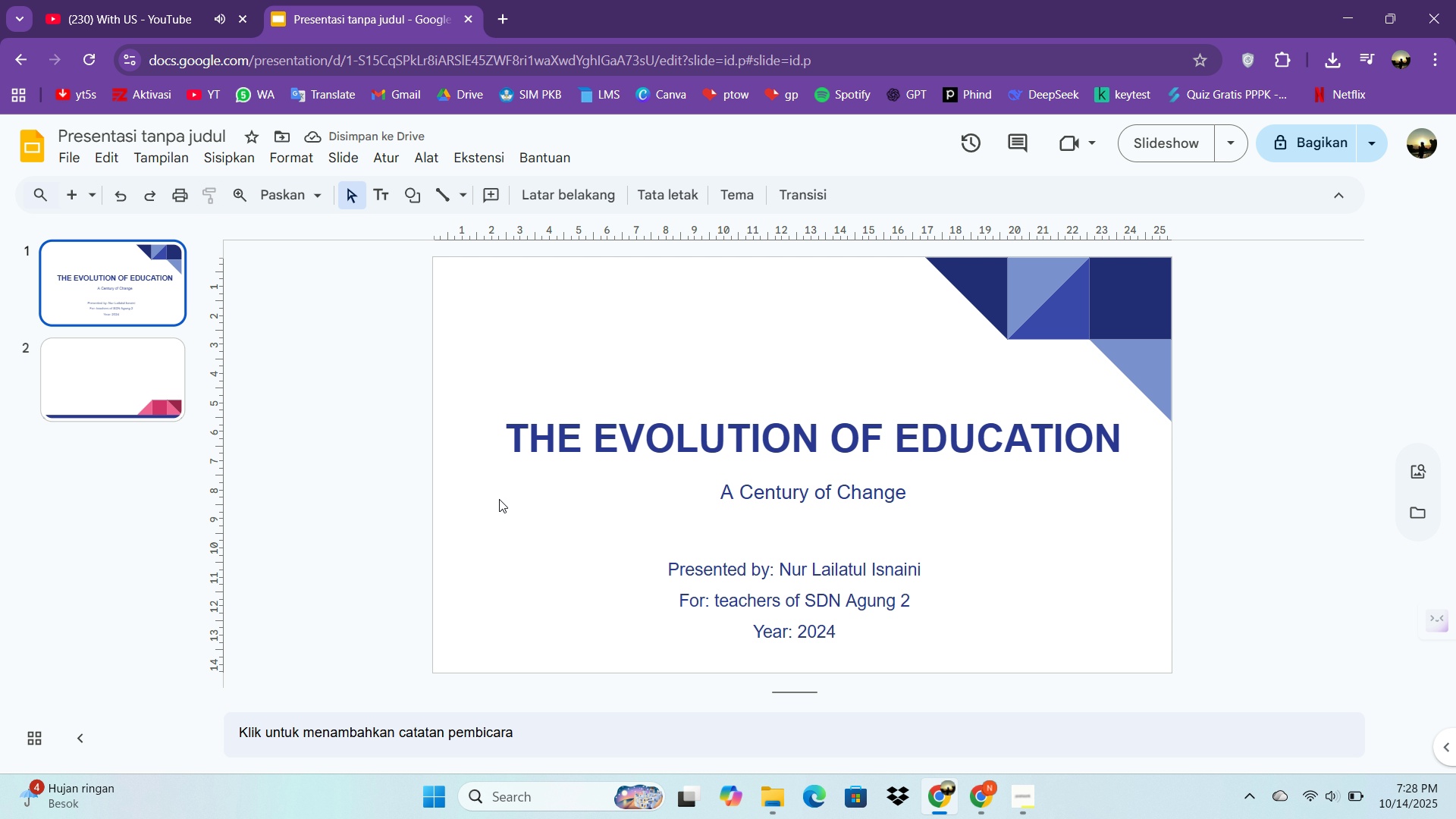 
left_click_drag(start_coordinate=[680, 467], to_coordinate=[682, 414])
 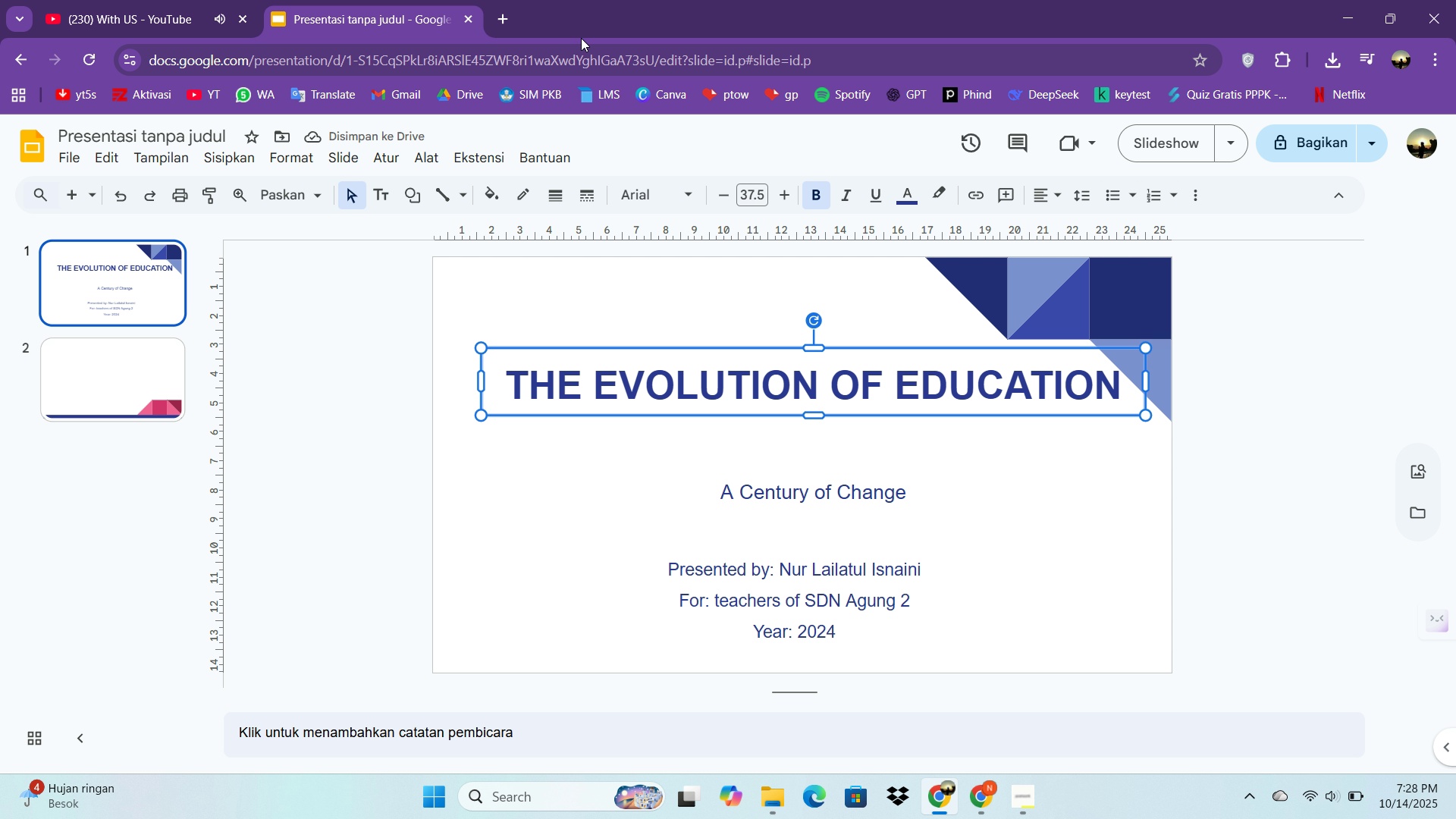 
left_click([509, 24])
 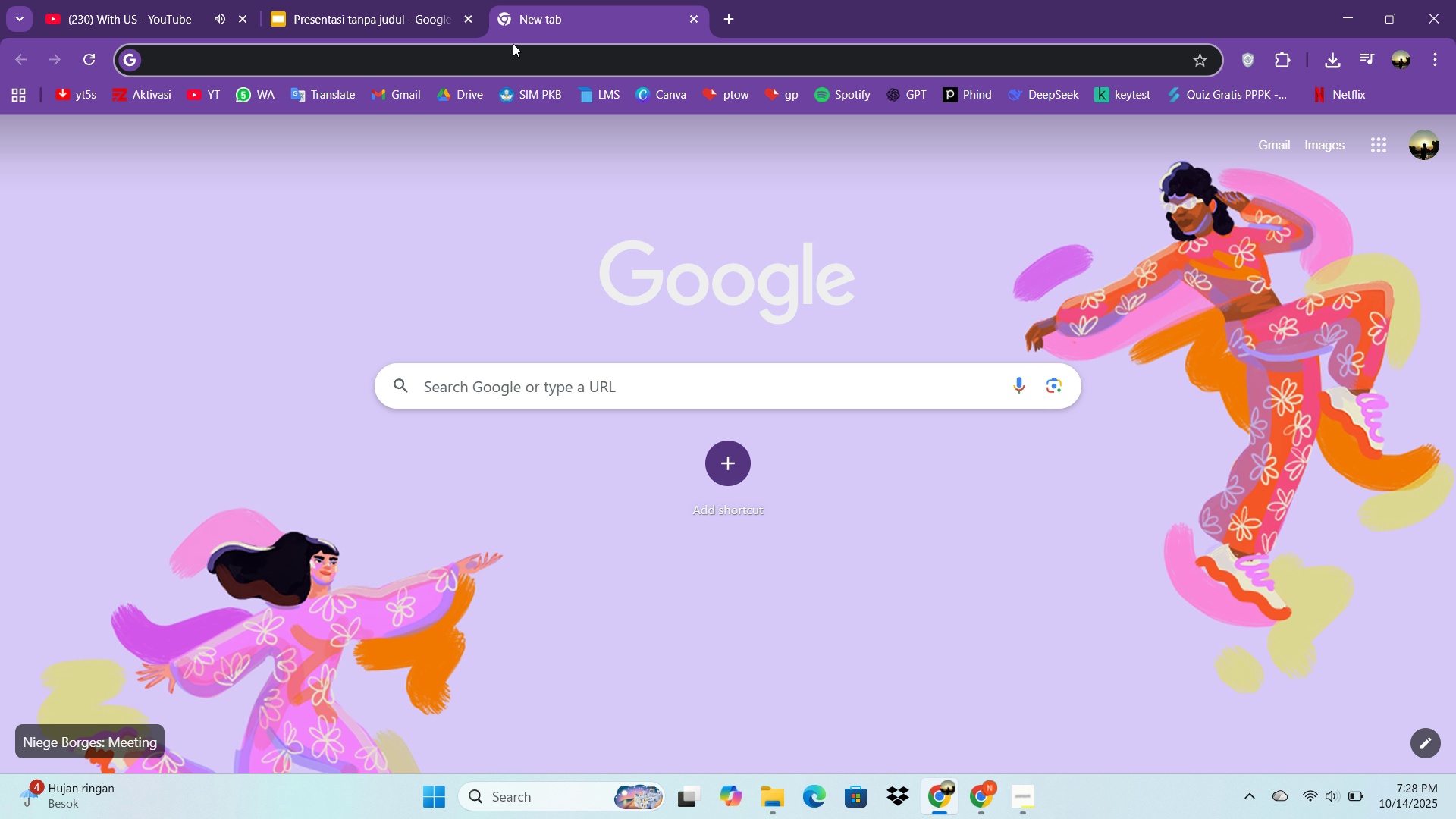 
type(uu)
key(Backspace)
type(n)
 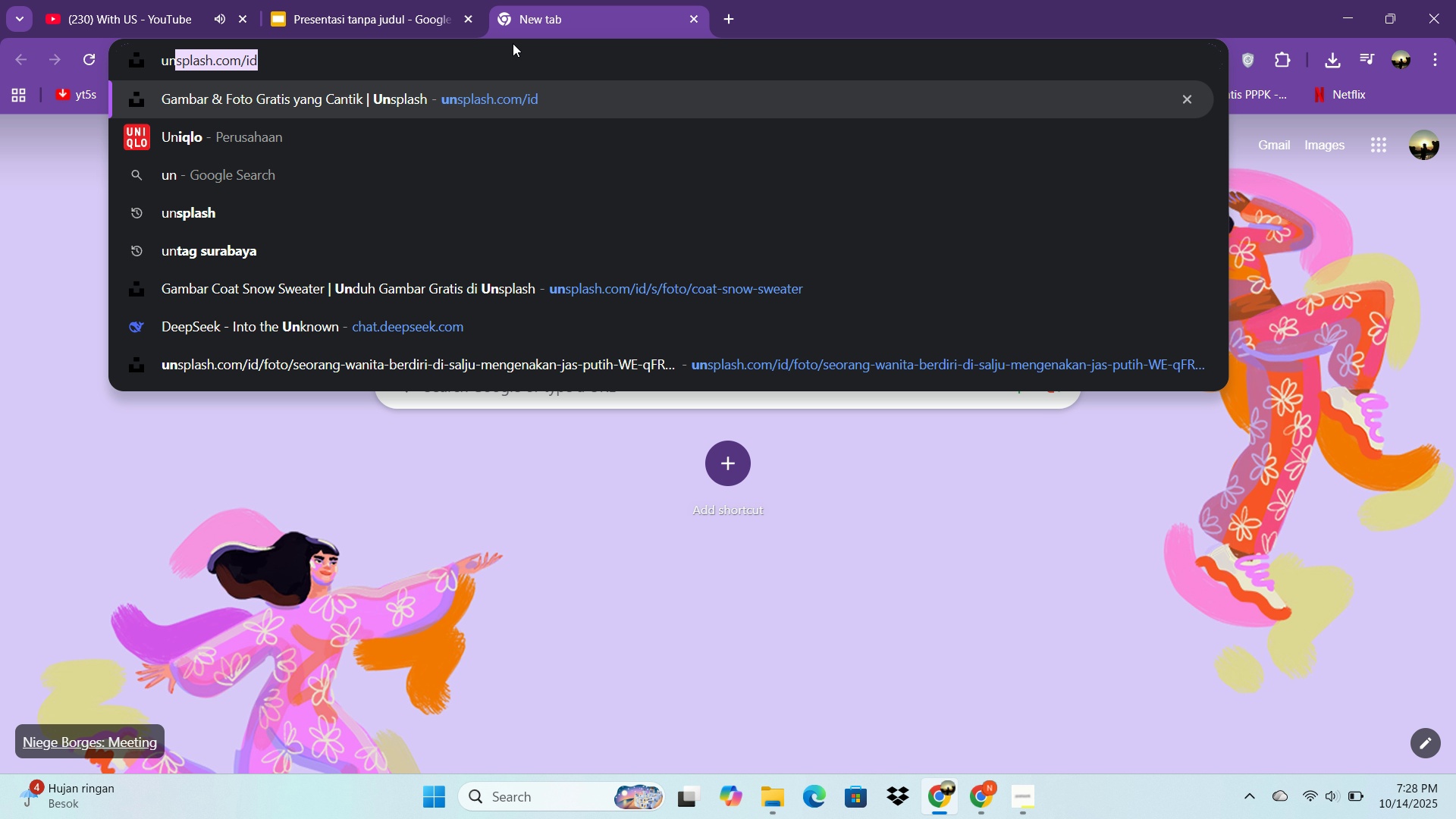 
key(Enter)
 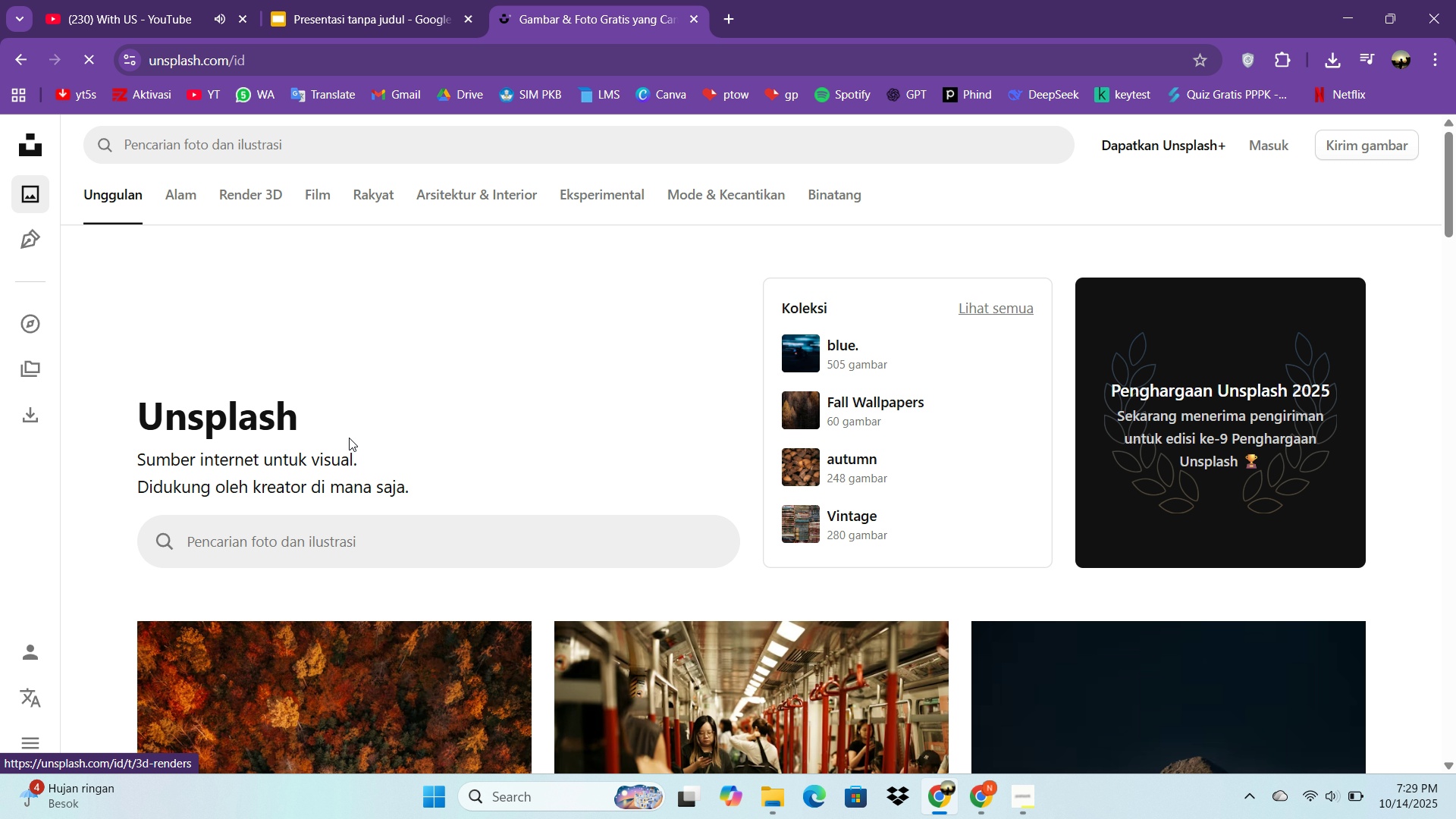 
left_click([414, 145])
 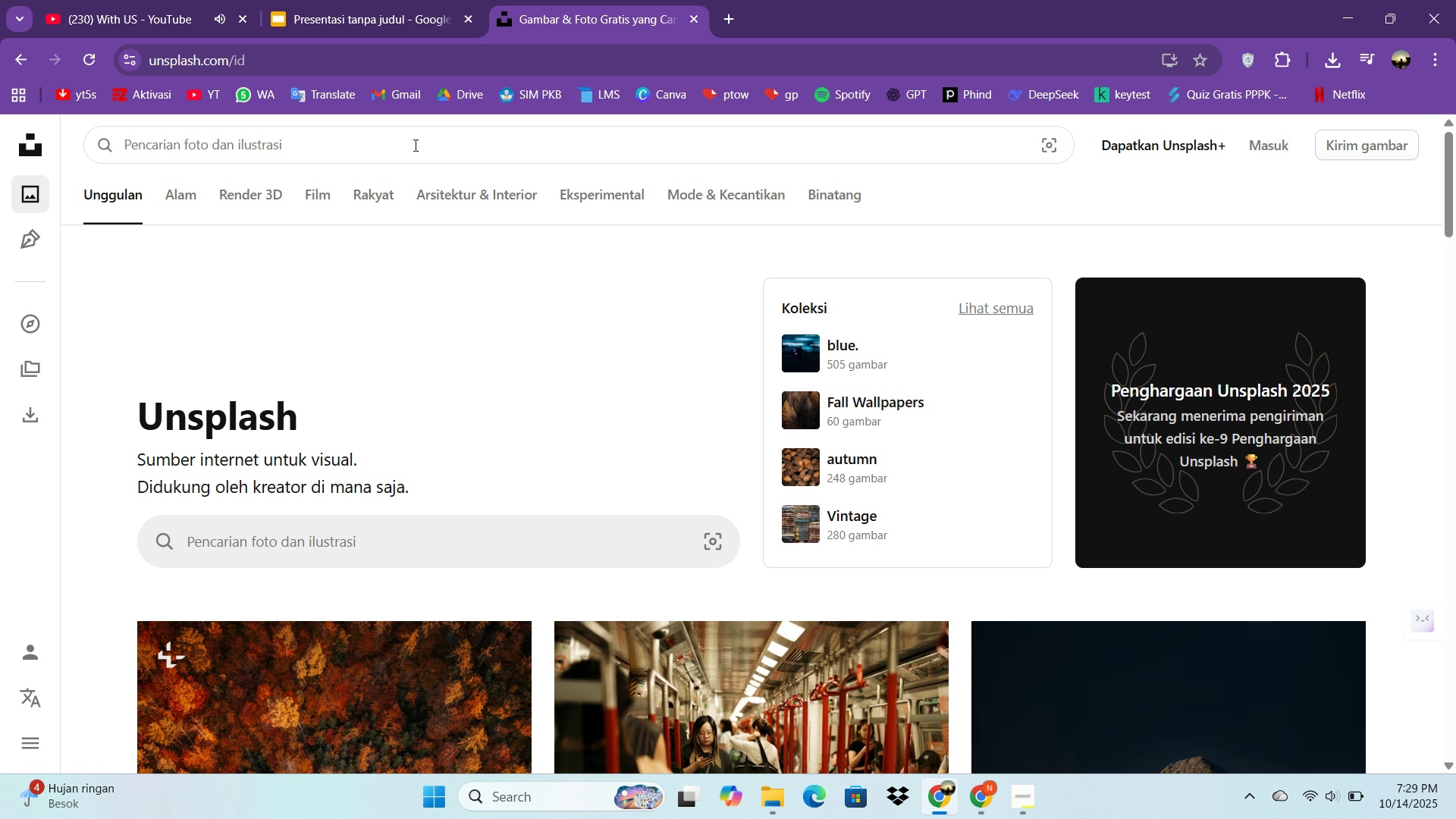 
type(vintage classroom)
 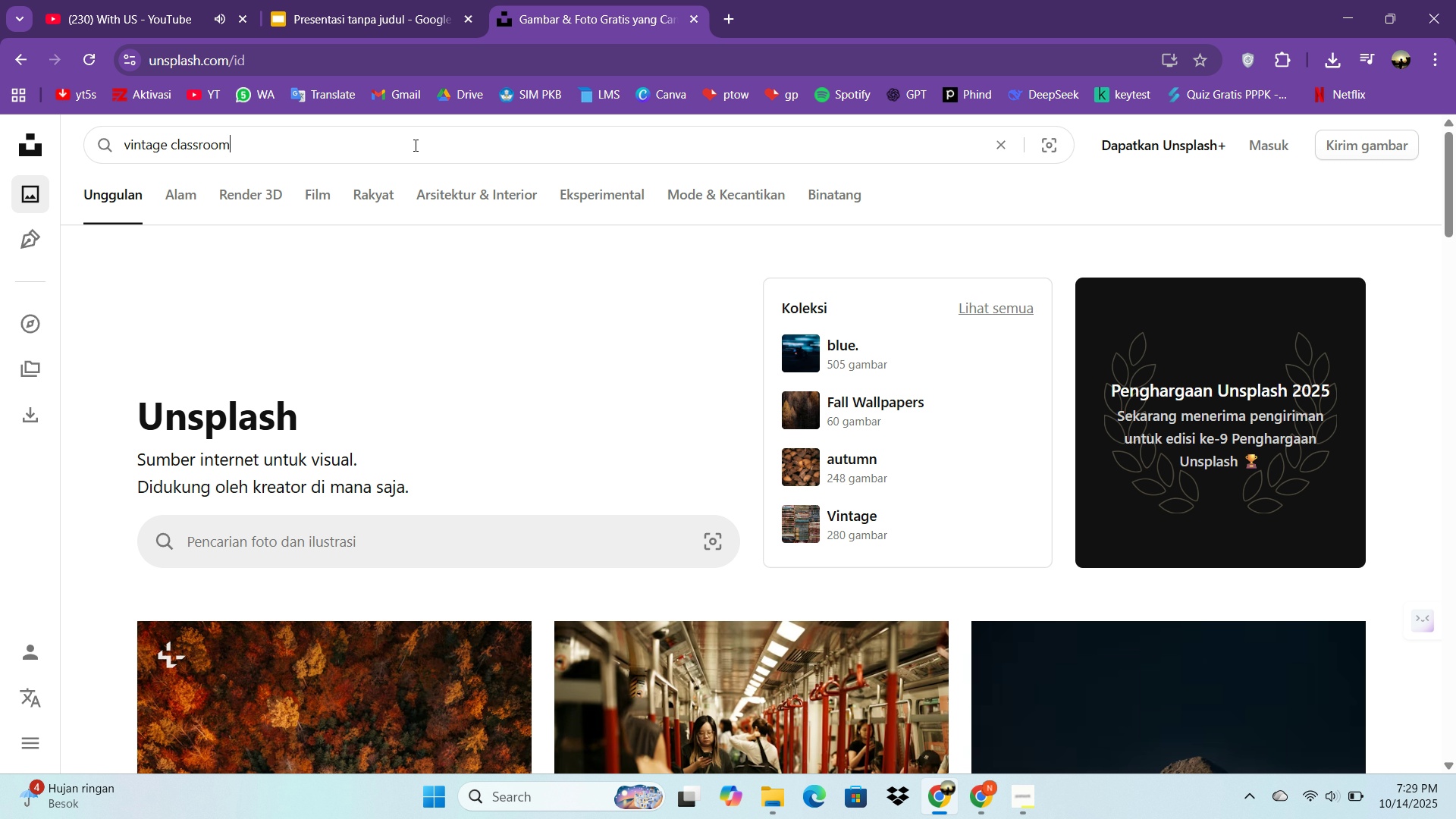 
key(Enter)
 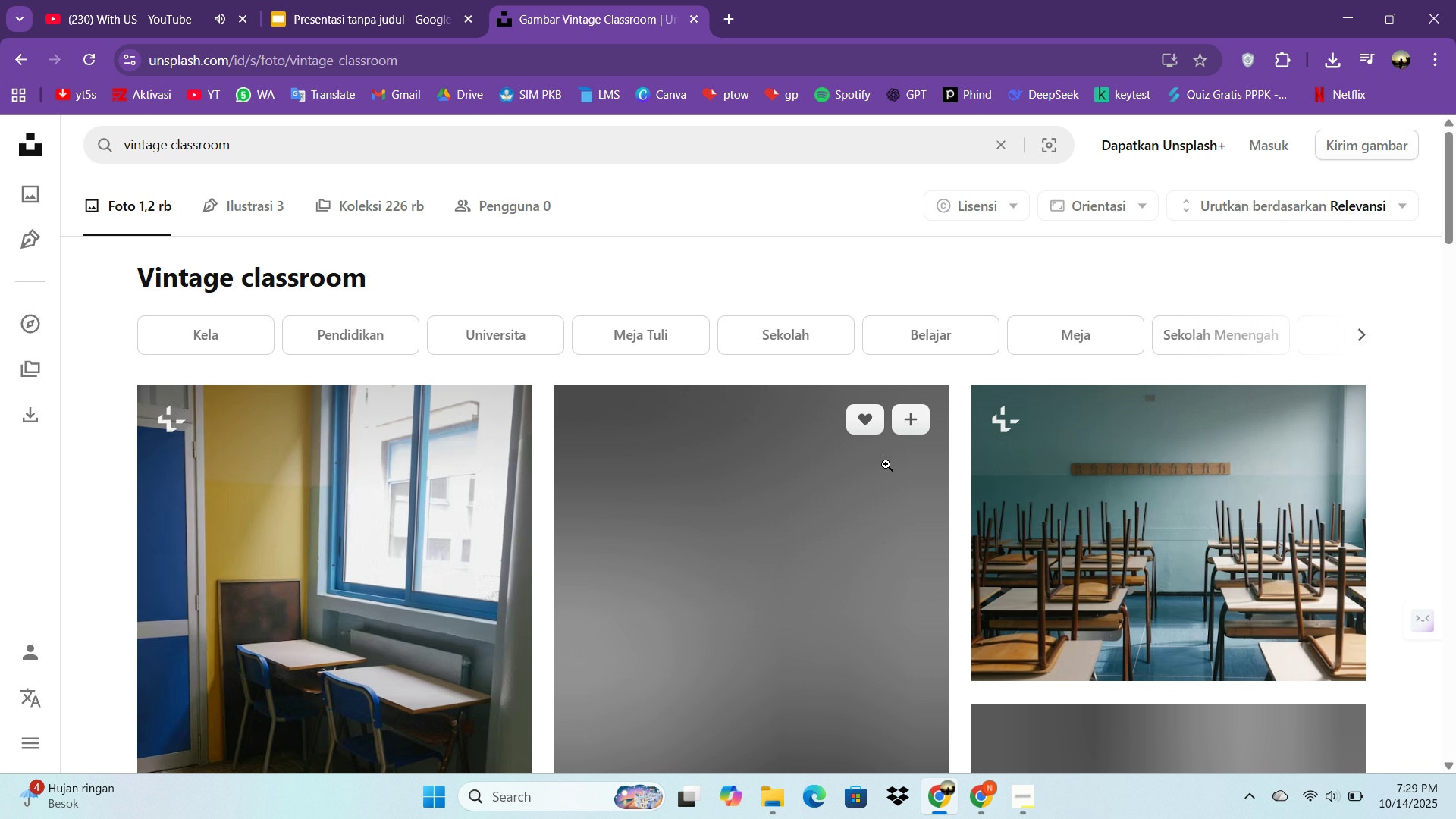 
scroll: coordinate [897, 636], scroll_direction: down, amount: 7.0
 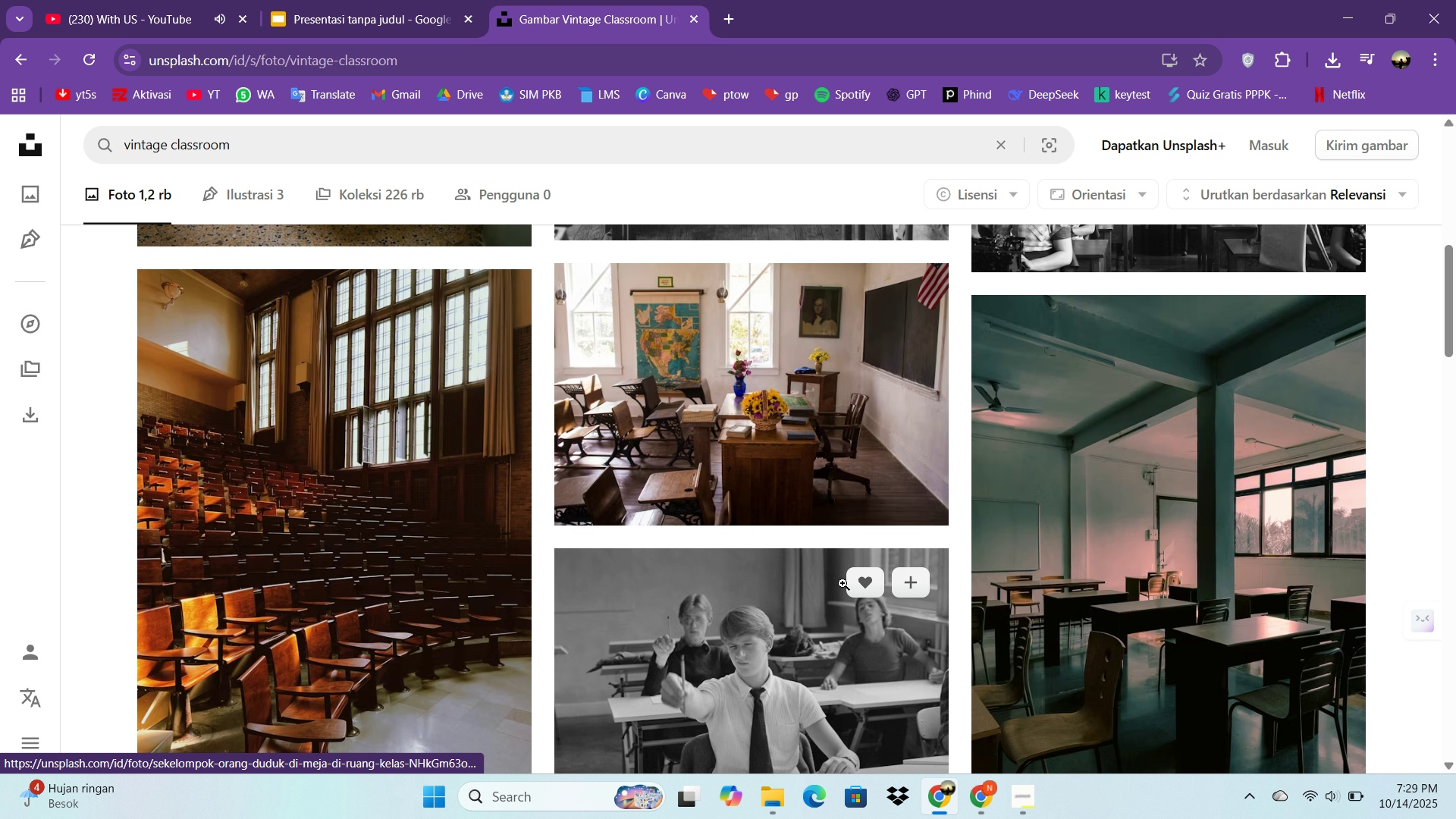 
mouse_move([858, 559])
 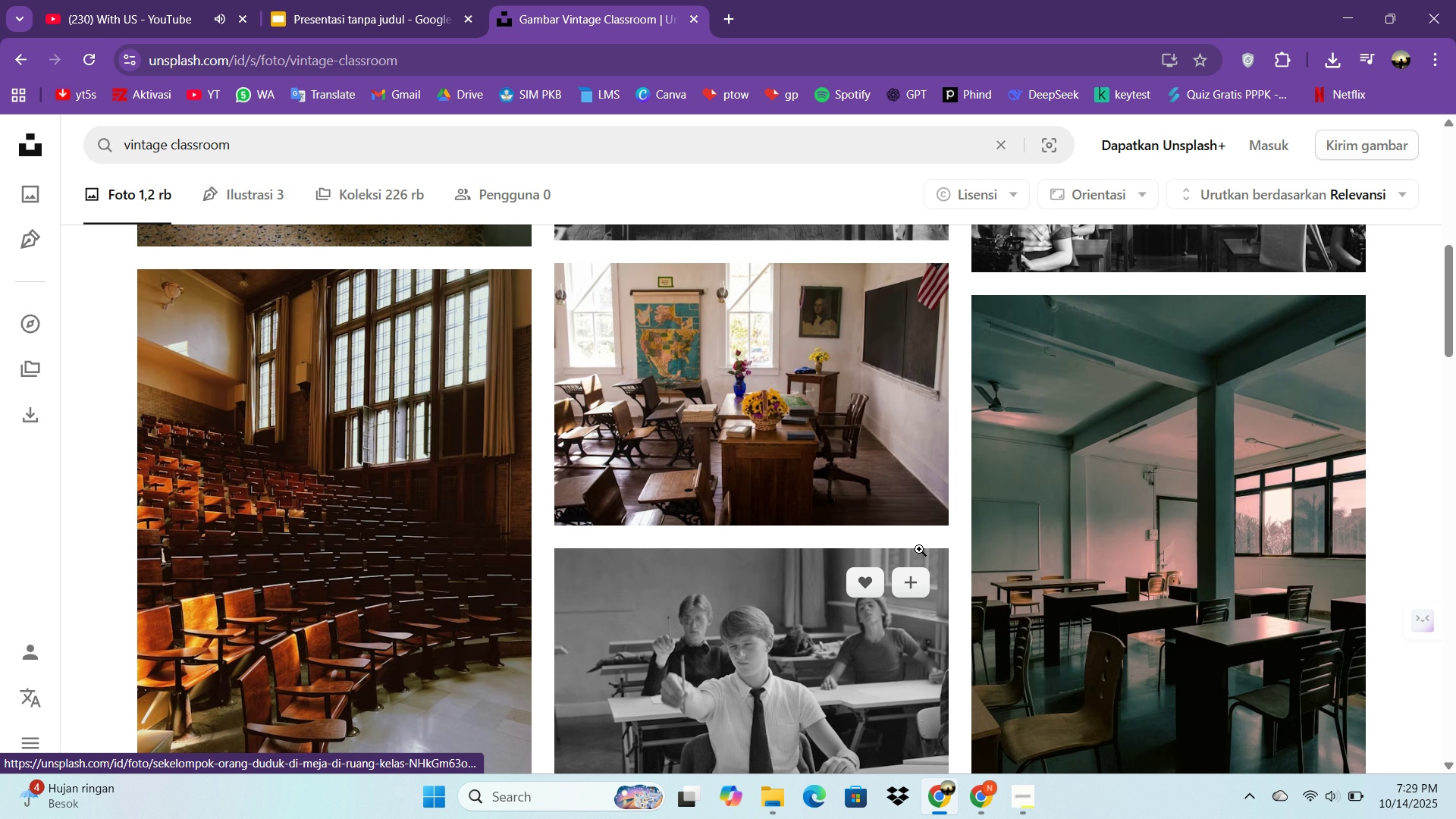 
scroll: coordinate [831, 527], scroll_direction: down, amount: 10.0
 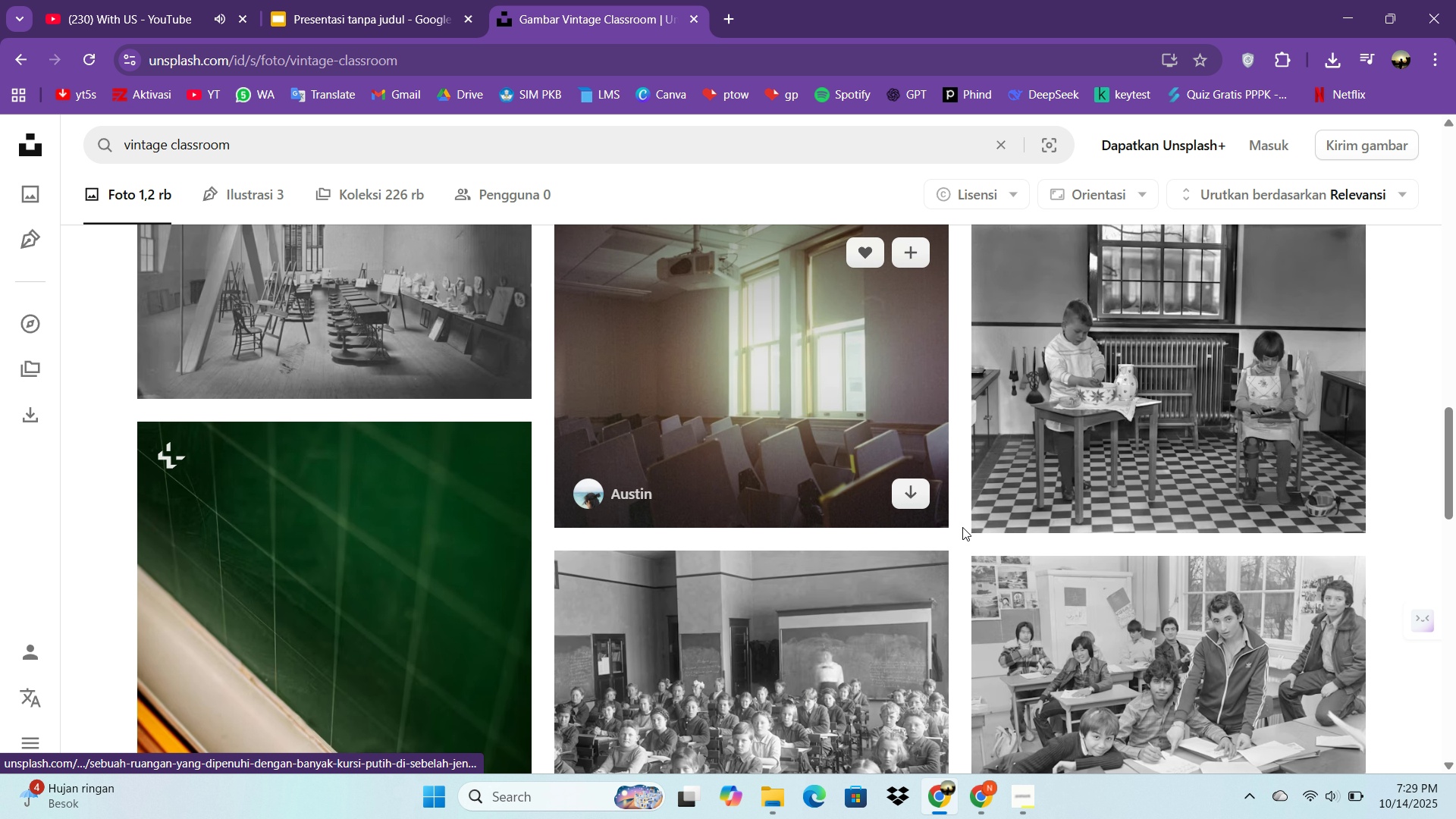 
scroll: coordinate [984, 536], scroll_direction: up, amount: 10.0
 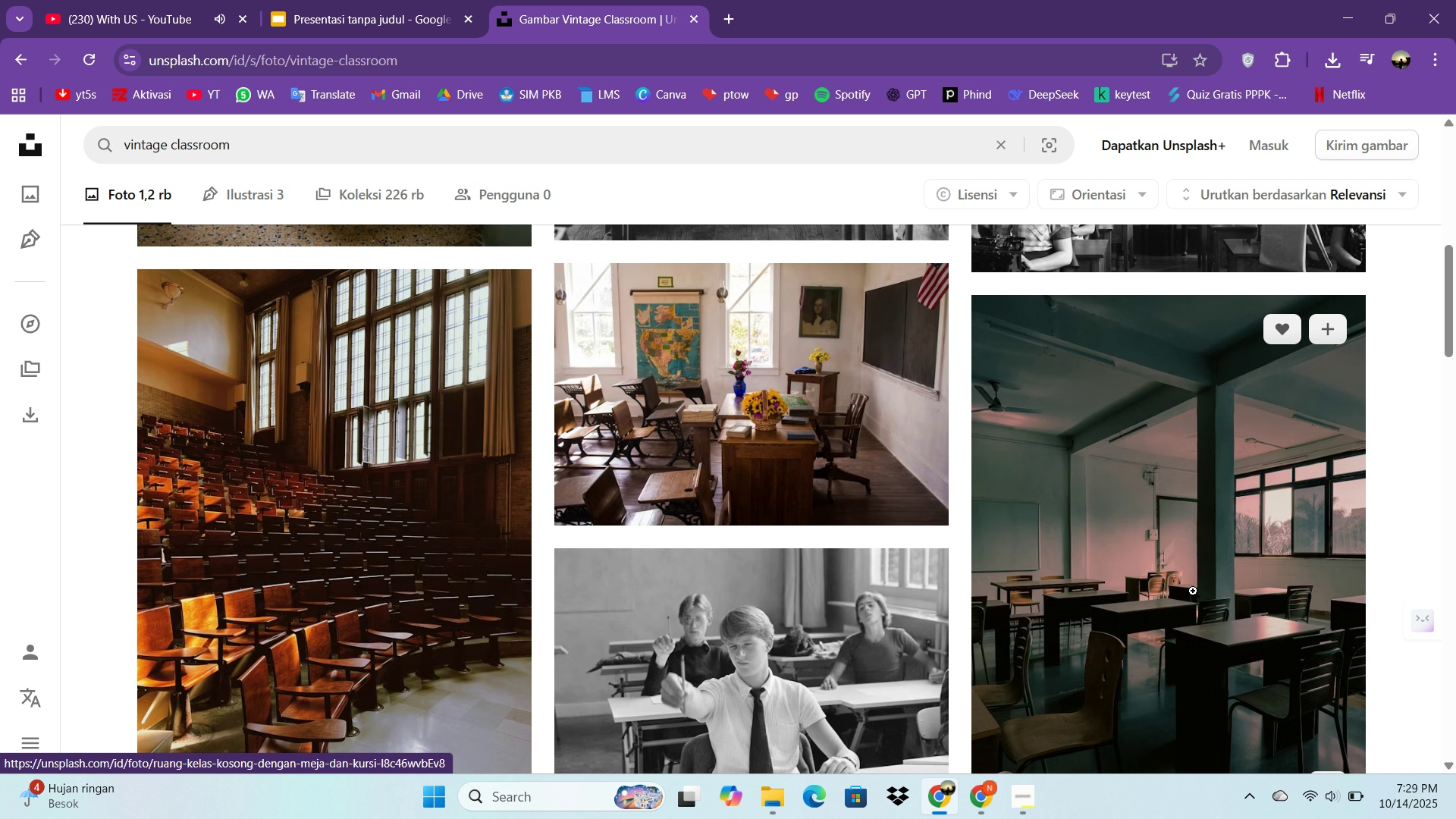 
left_click([1193, 591])
 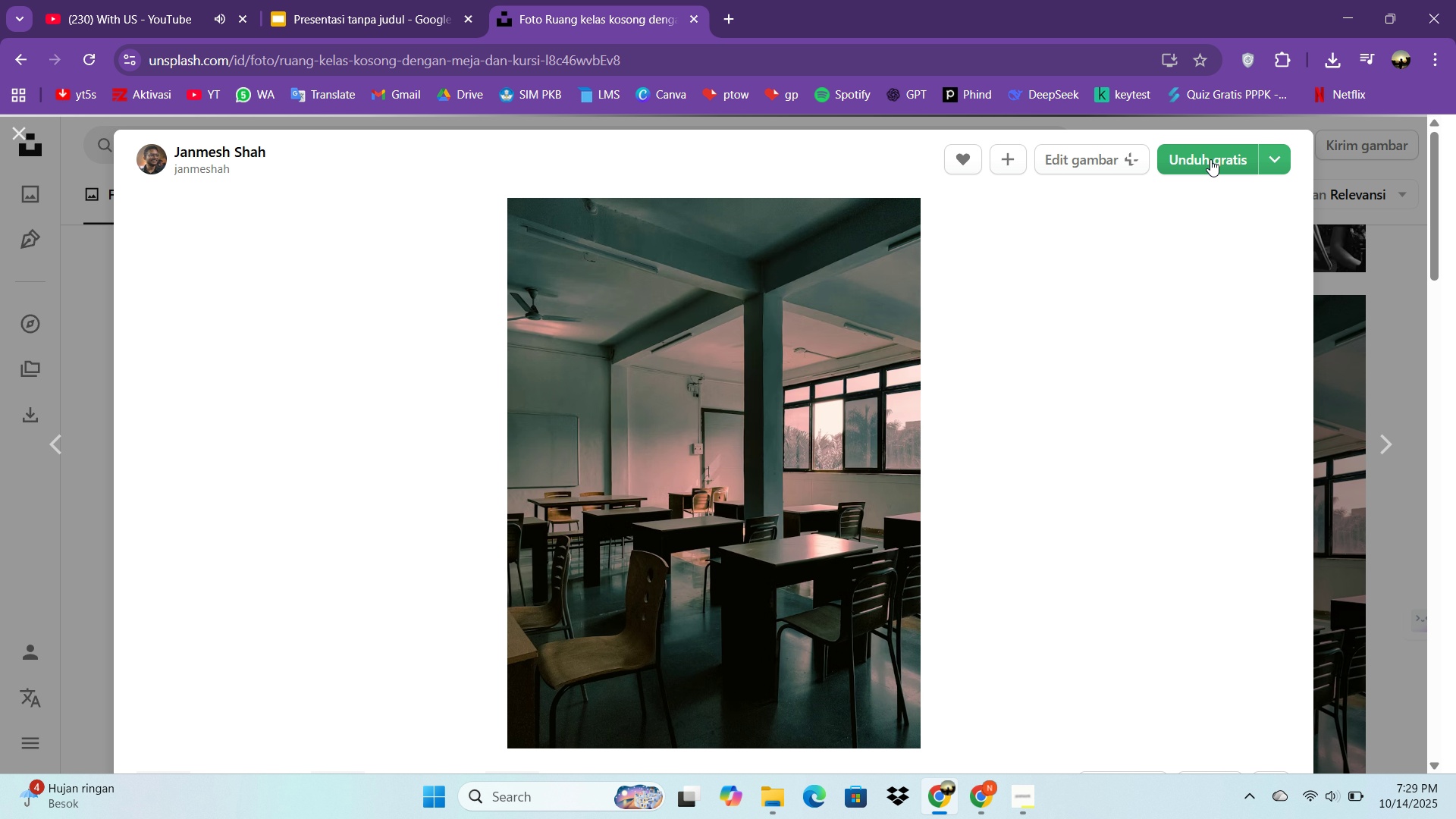 
left_click([1212, 158])
 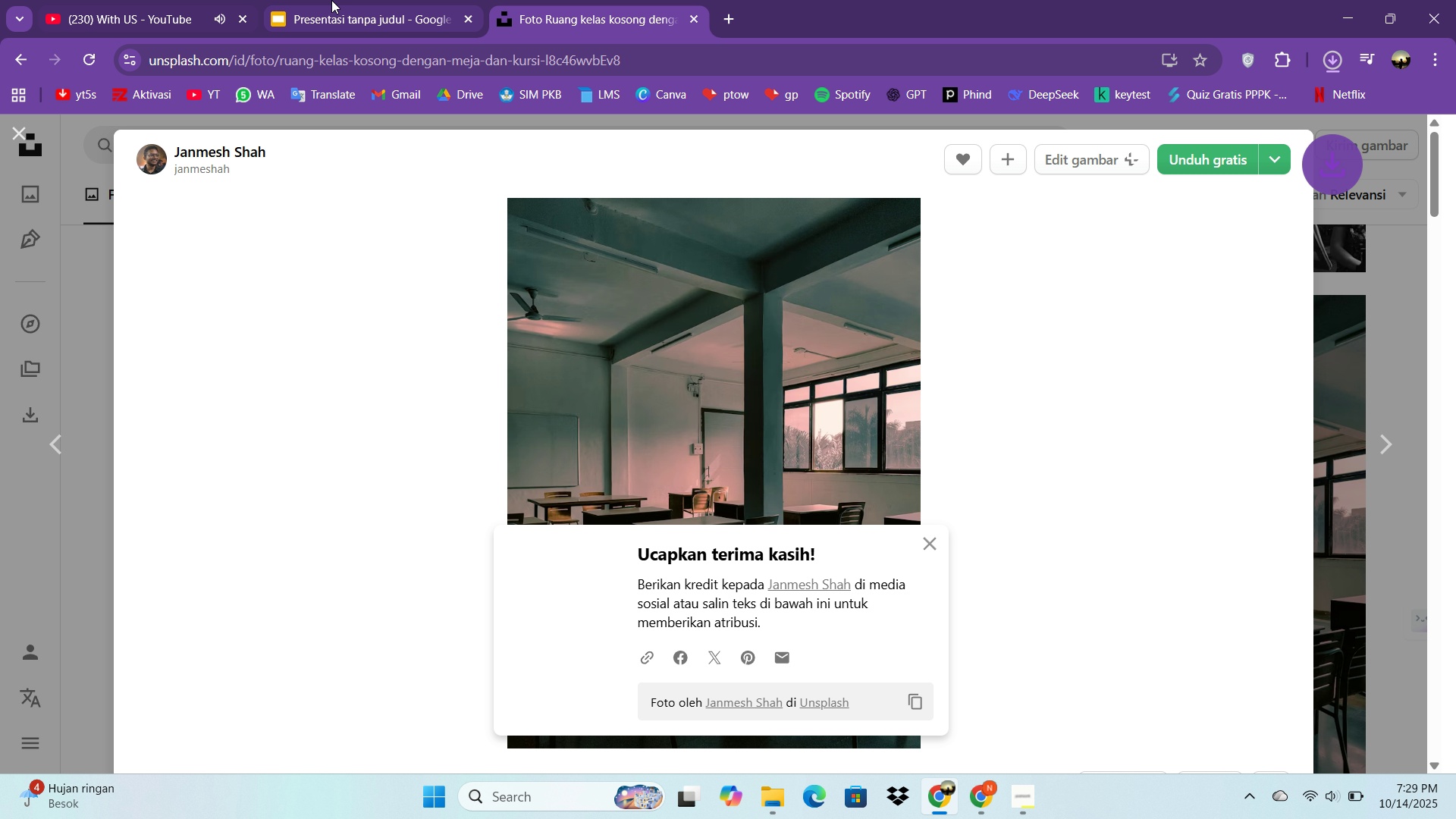 
left_click([331, 0])
 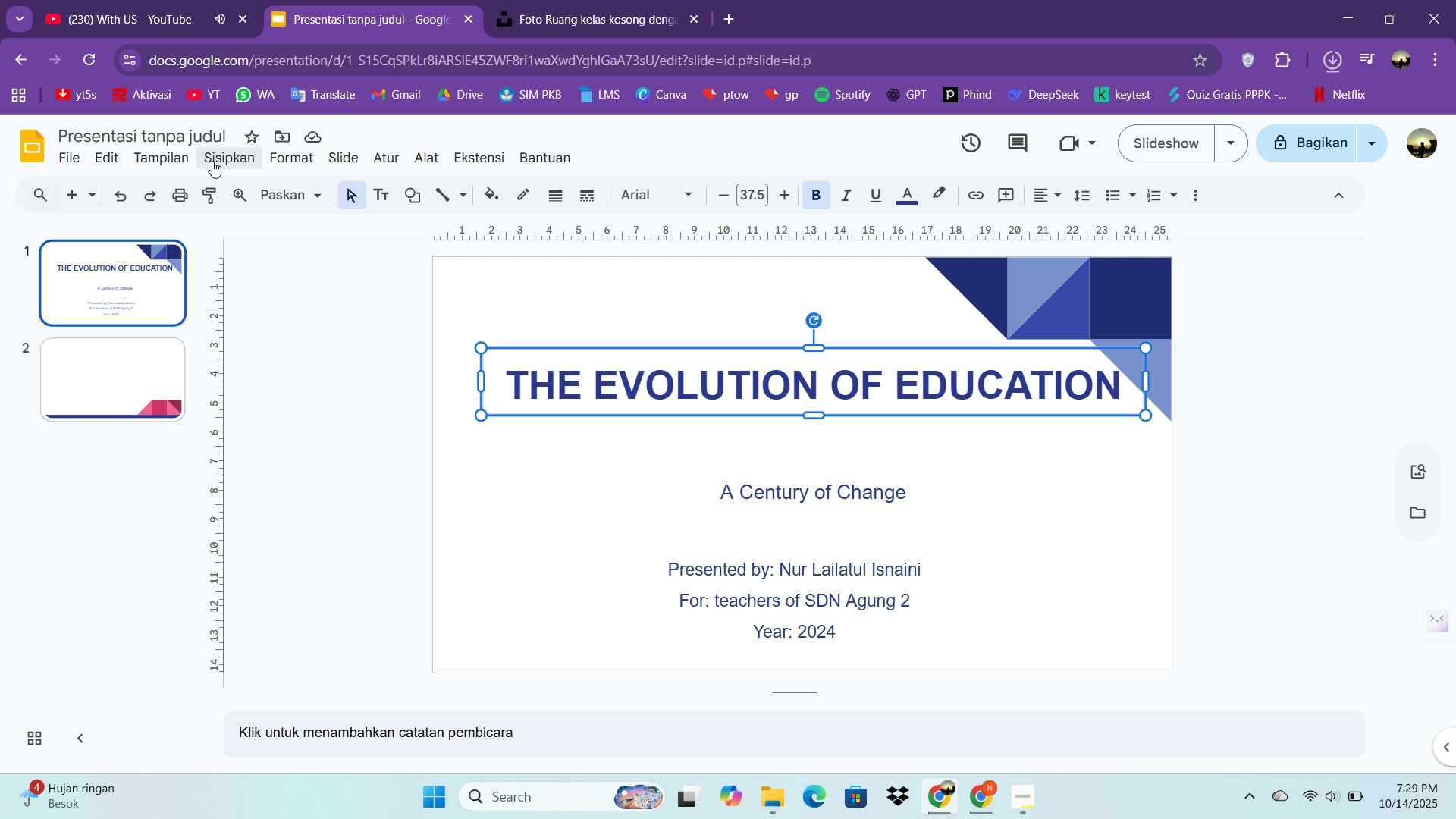 
left_click([212, 161])
 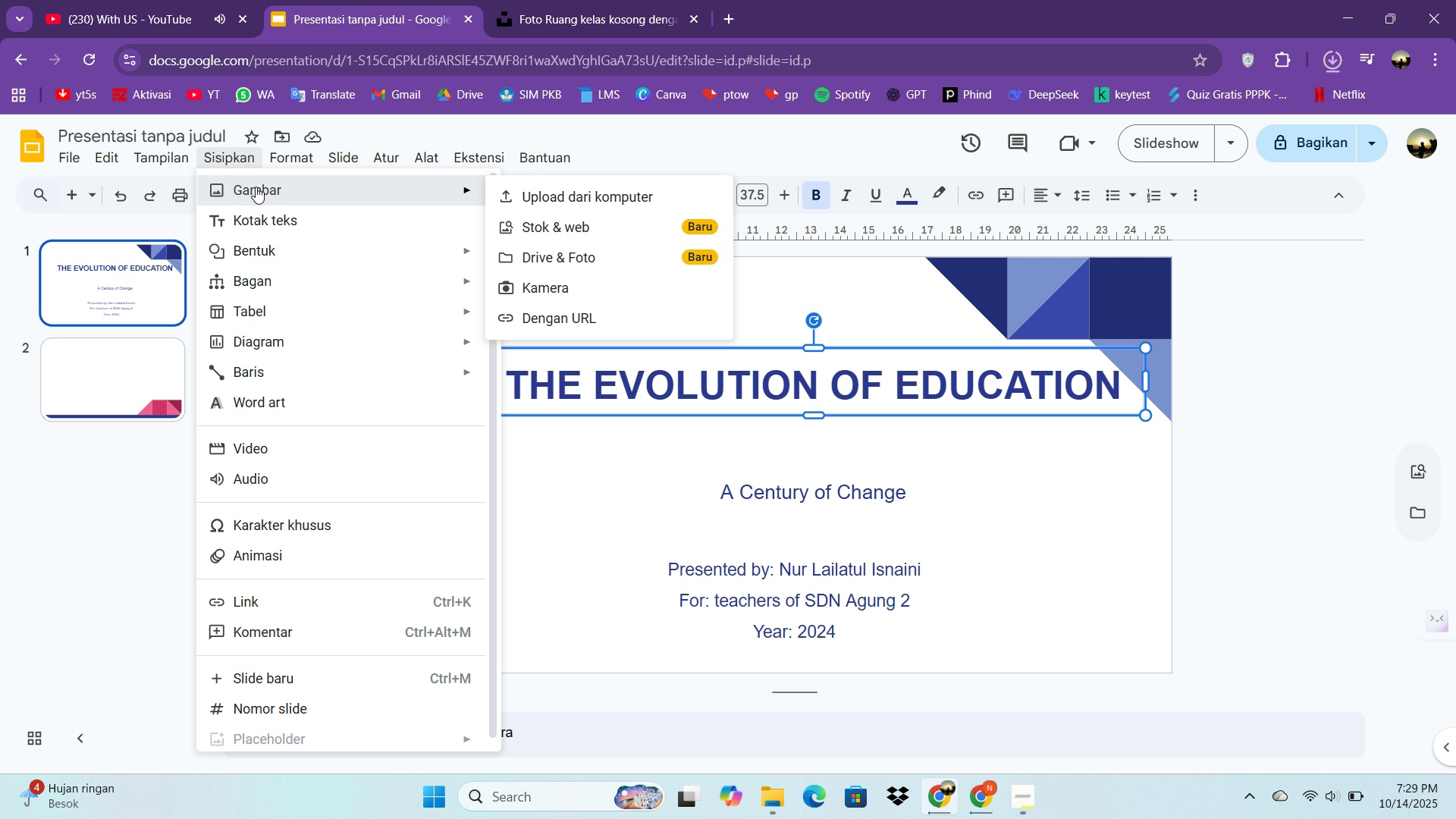 
left_click([256, 187])
 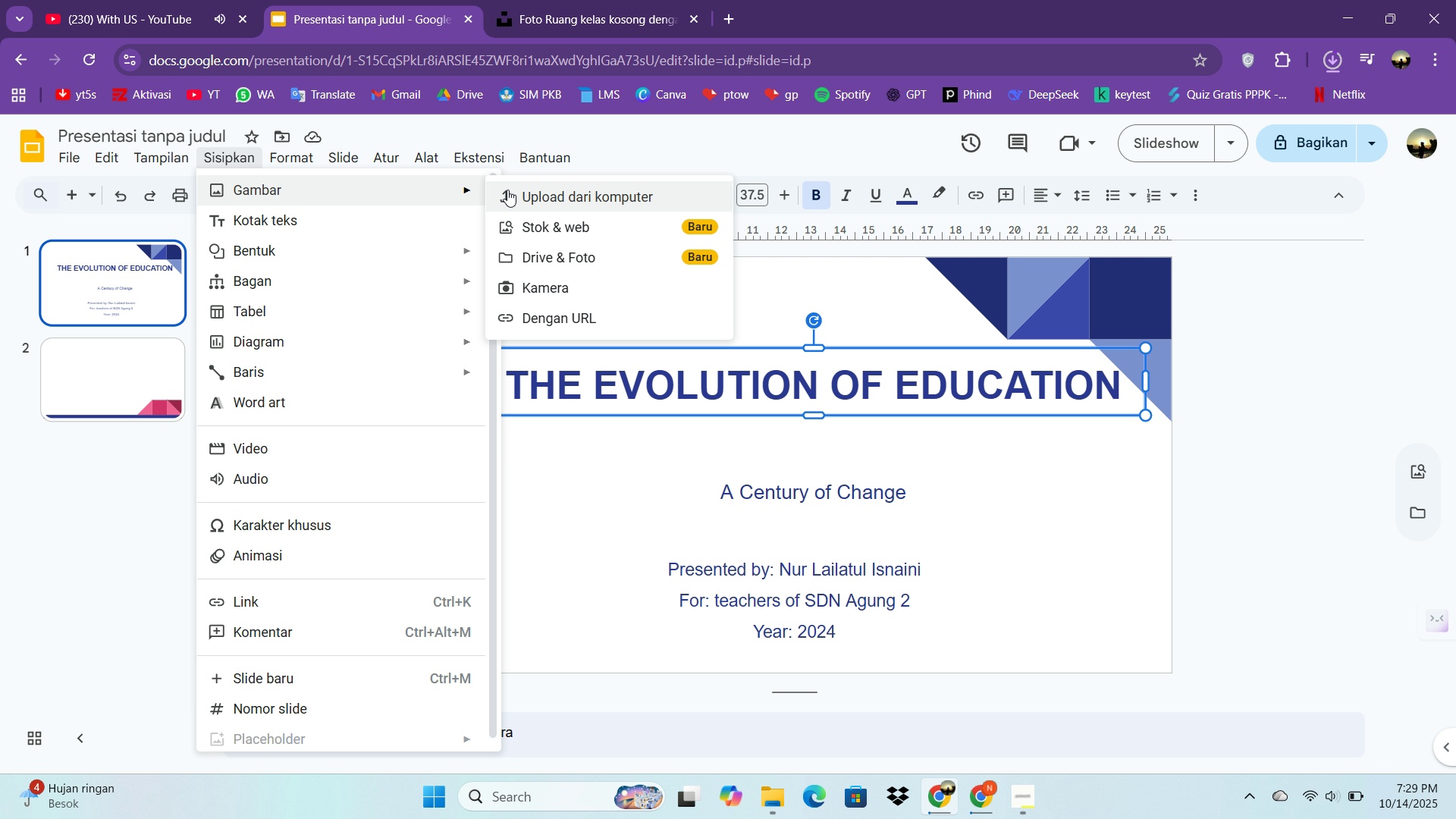 
left_click([507, 190])
 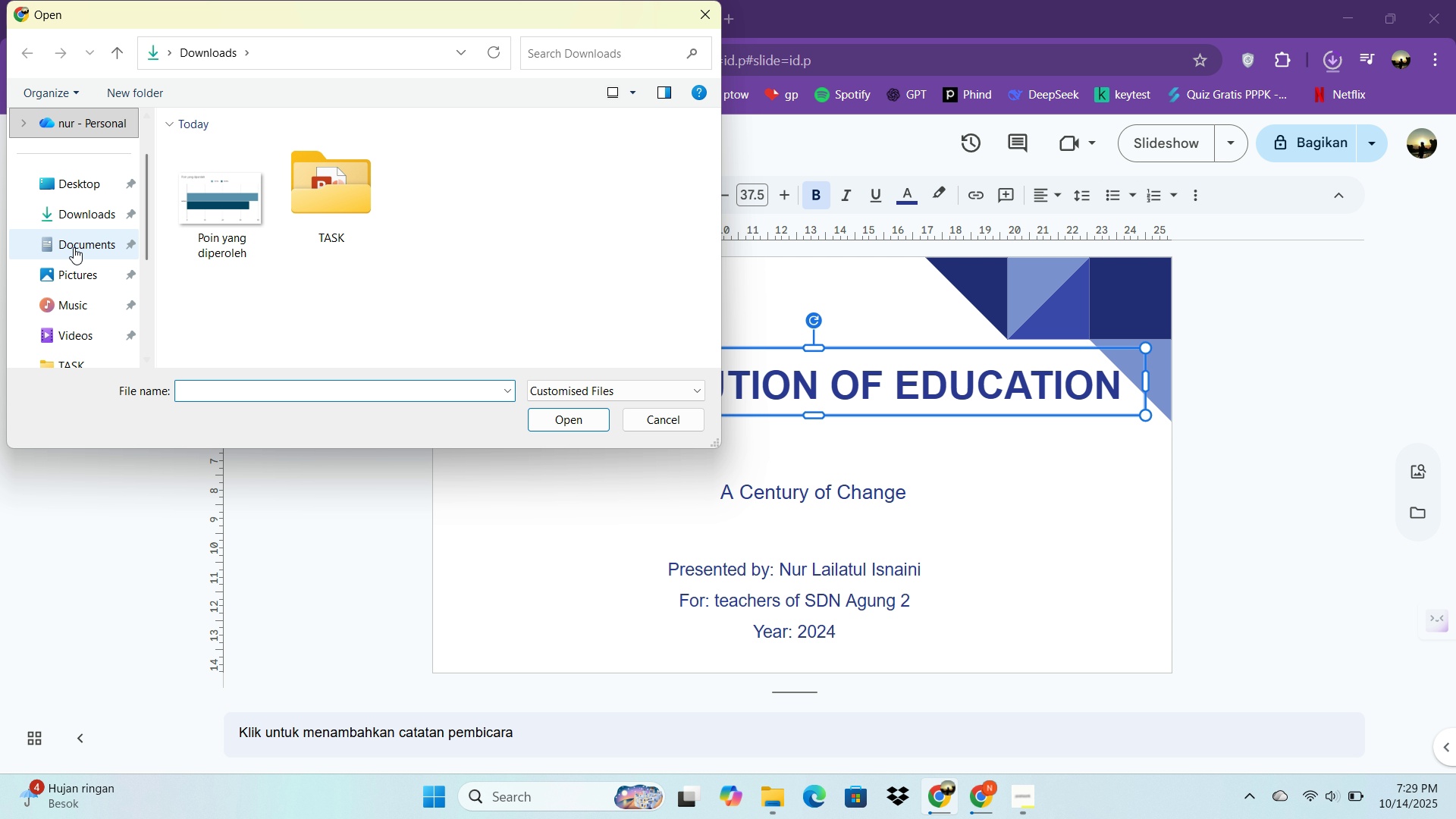 
left_click([97, 209])
 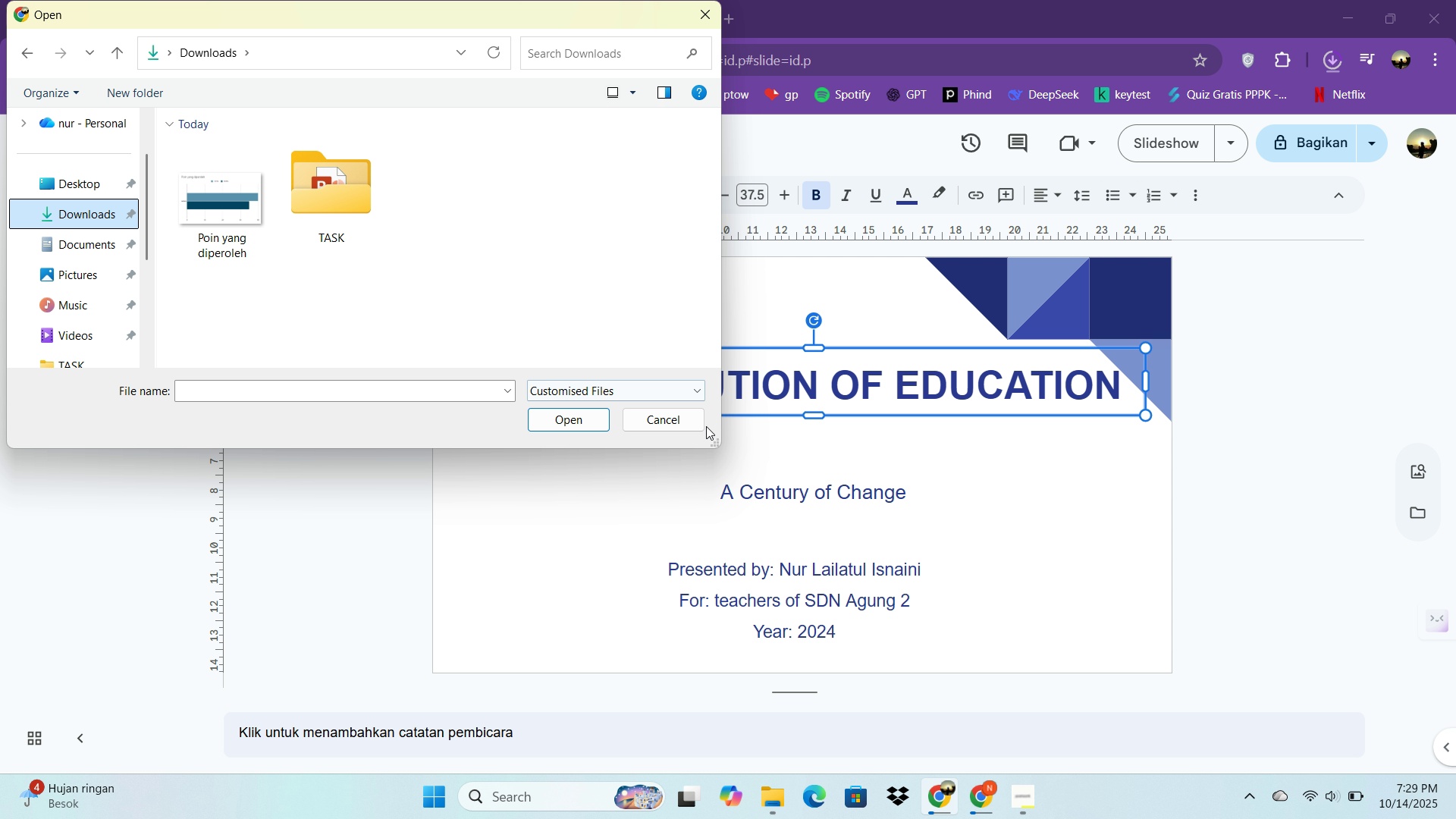 
left_click([693, 426])
 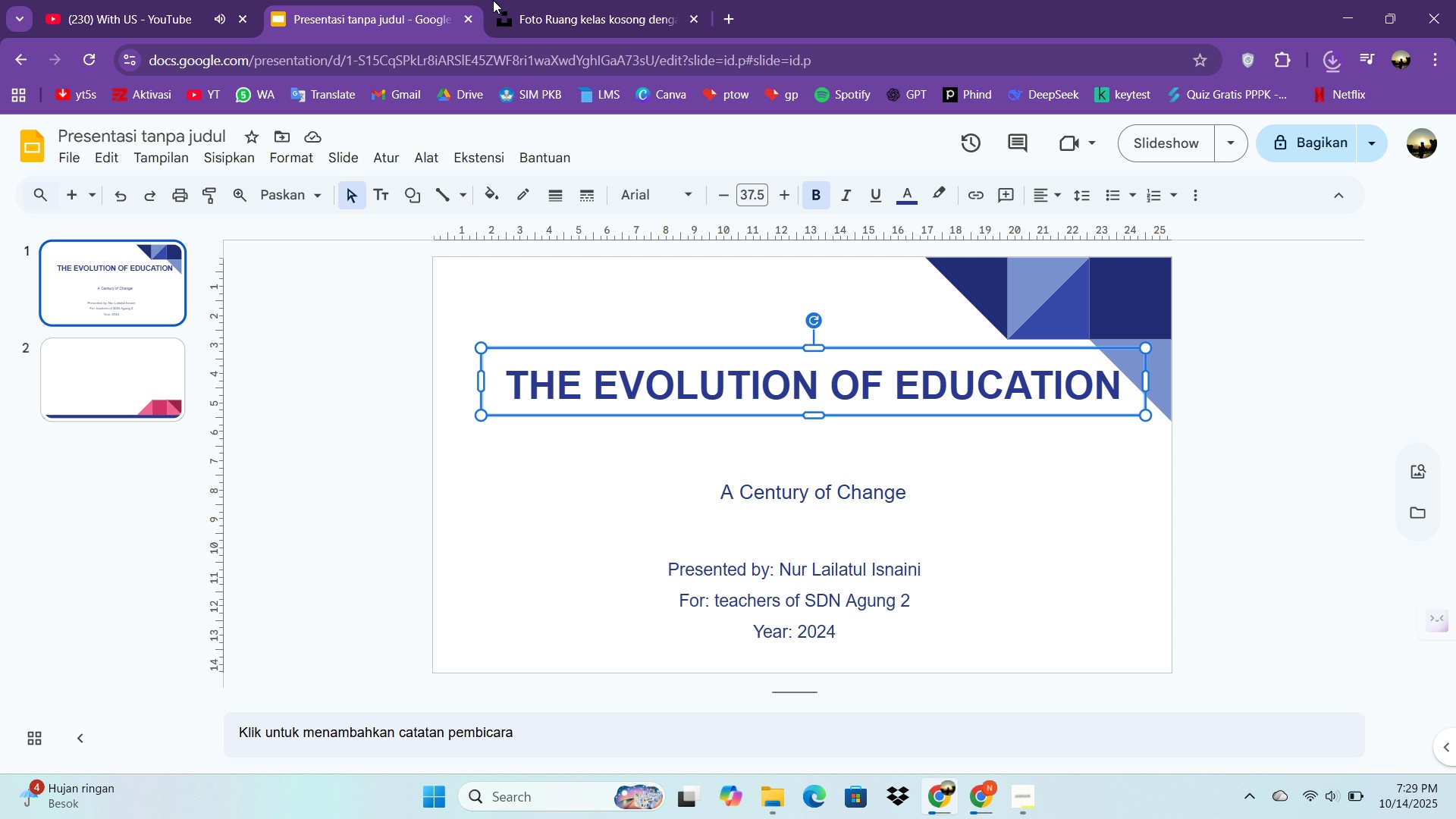 
left_click([516, 0])
 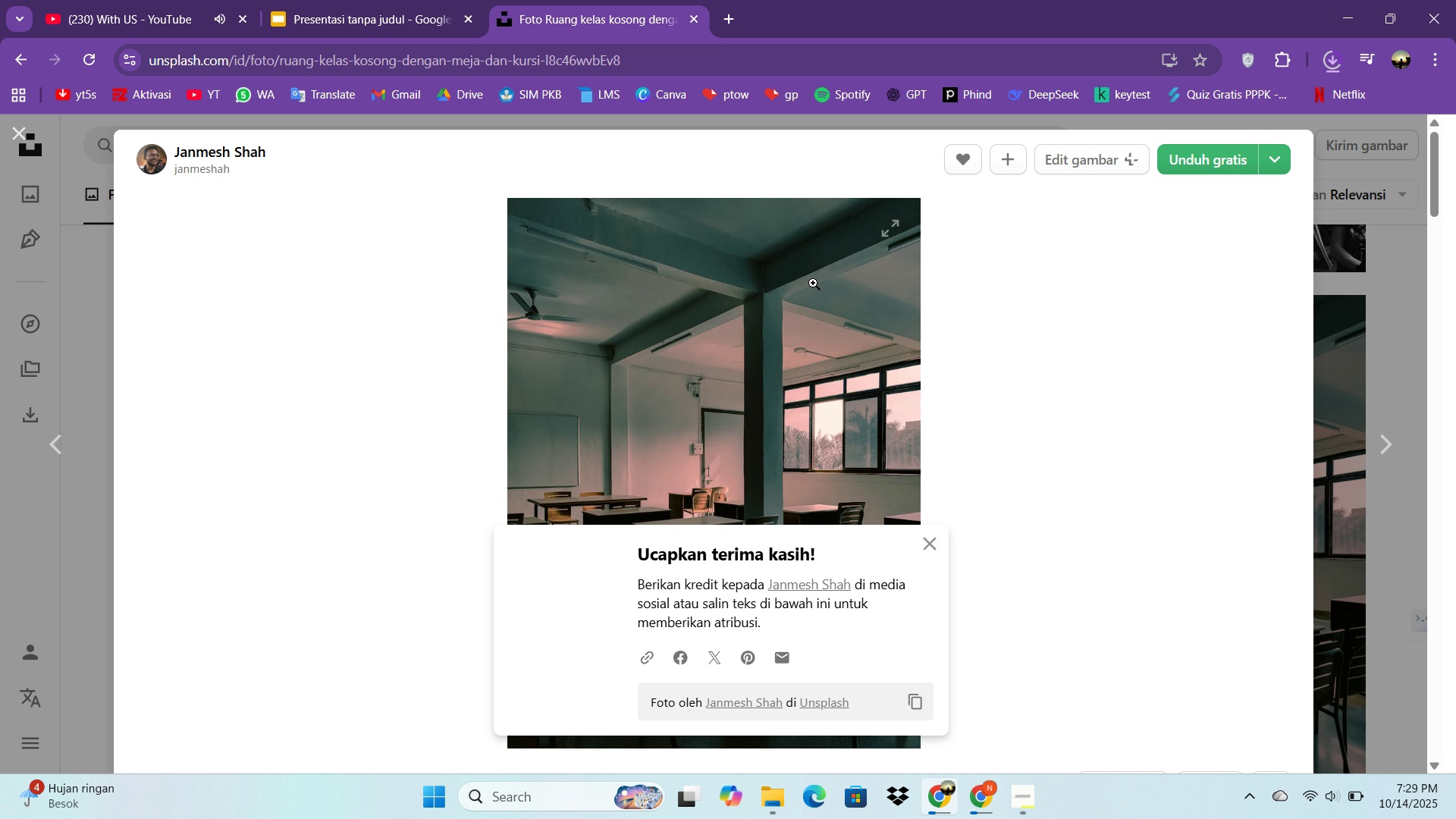 
scroll: coordinate [1104, 419], scroll_direction: down, amount: 19.0
 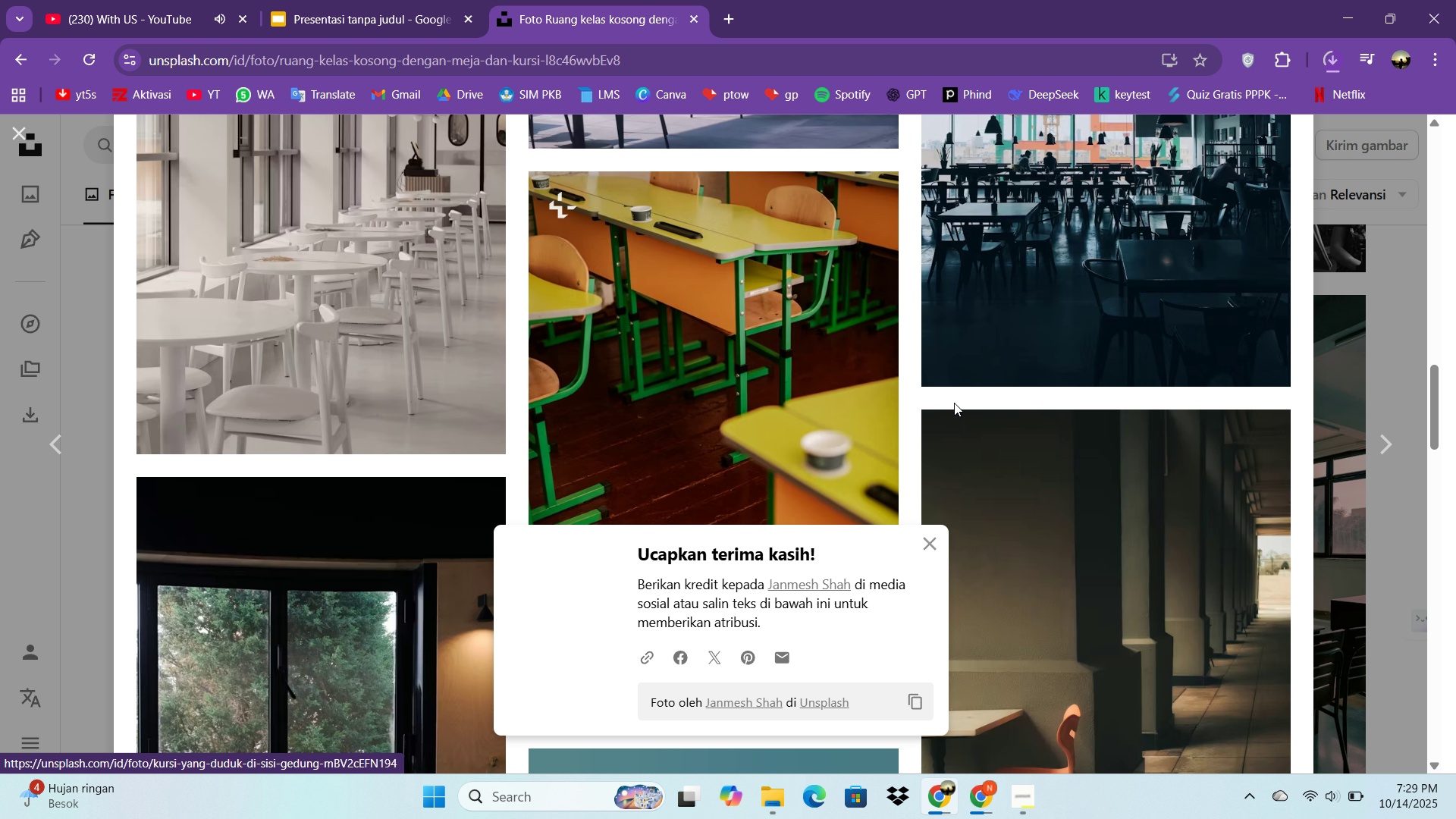 
scroll: coordinate [867, 381], scroll_direction: down, amount: 8.0
 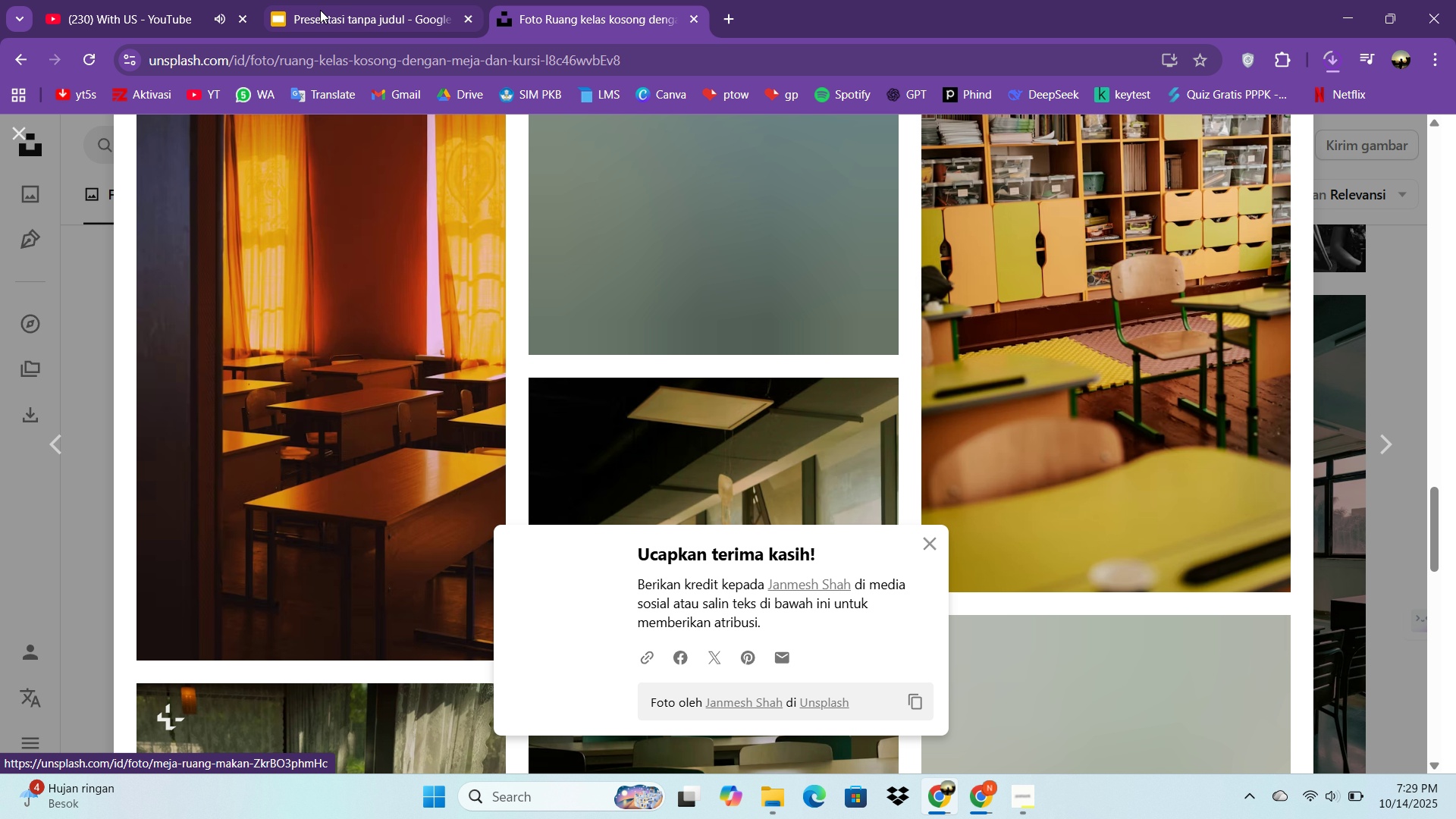 
left_click([320, 10])
 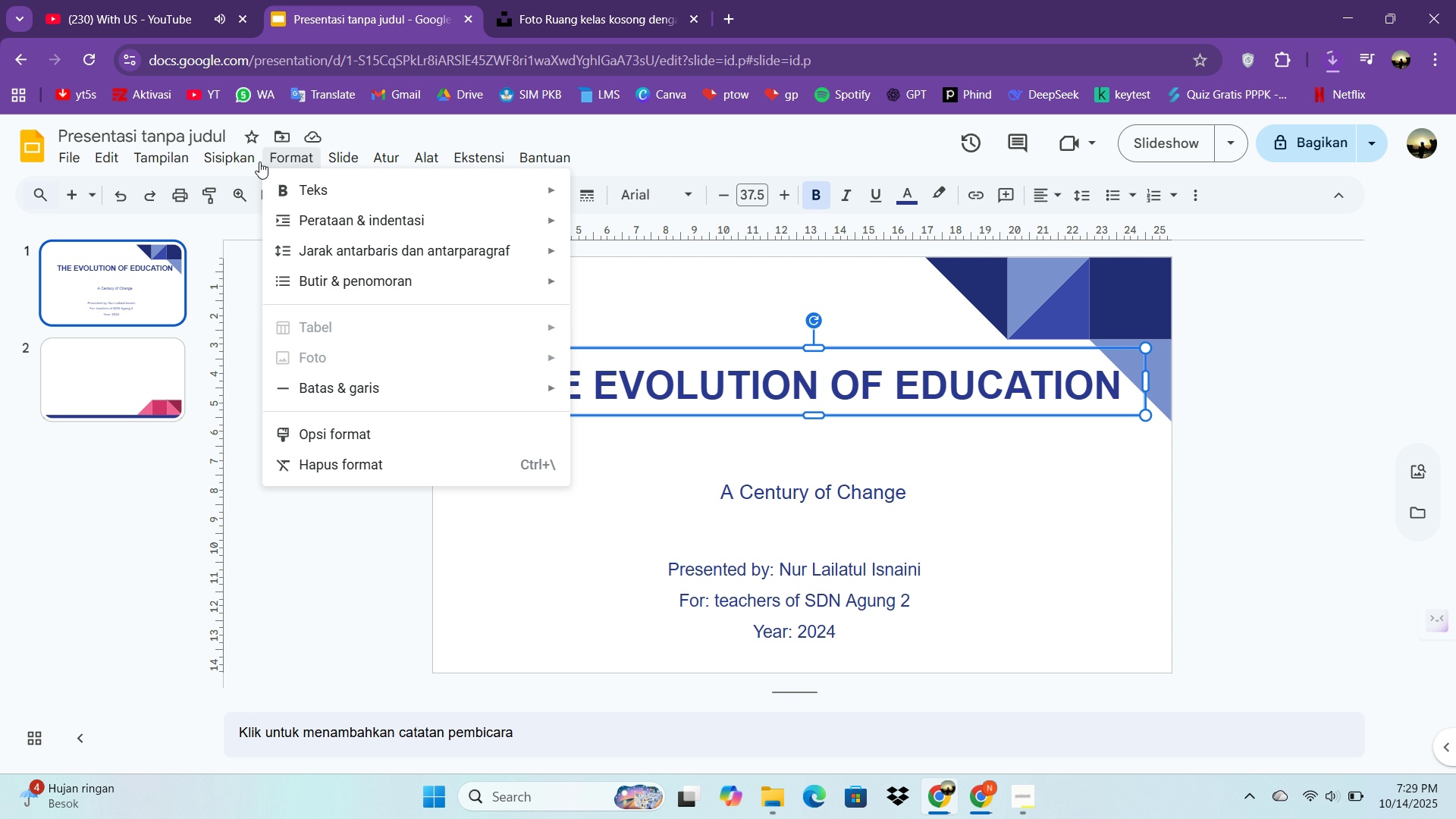 
left_click([350, 159])
 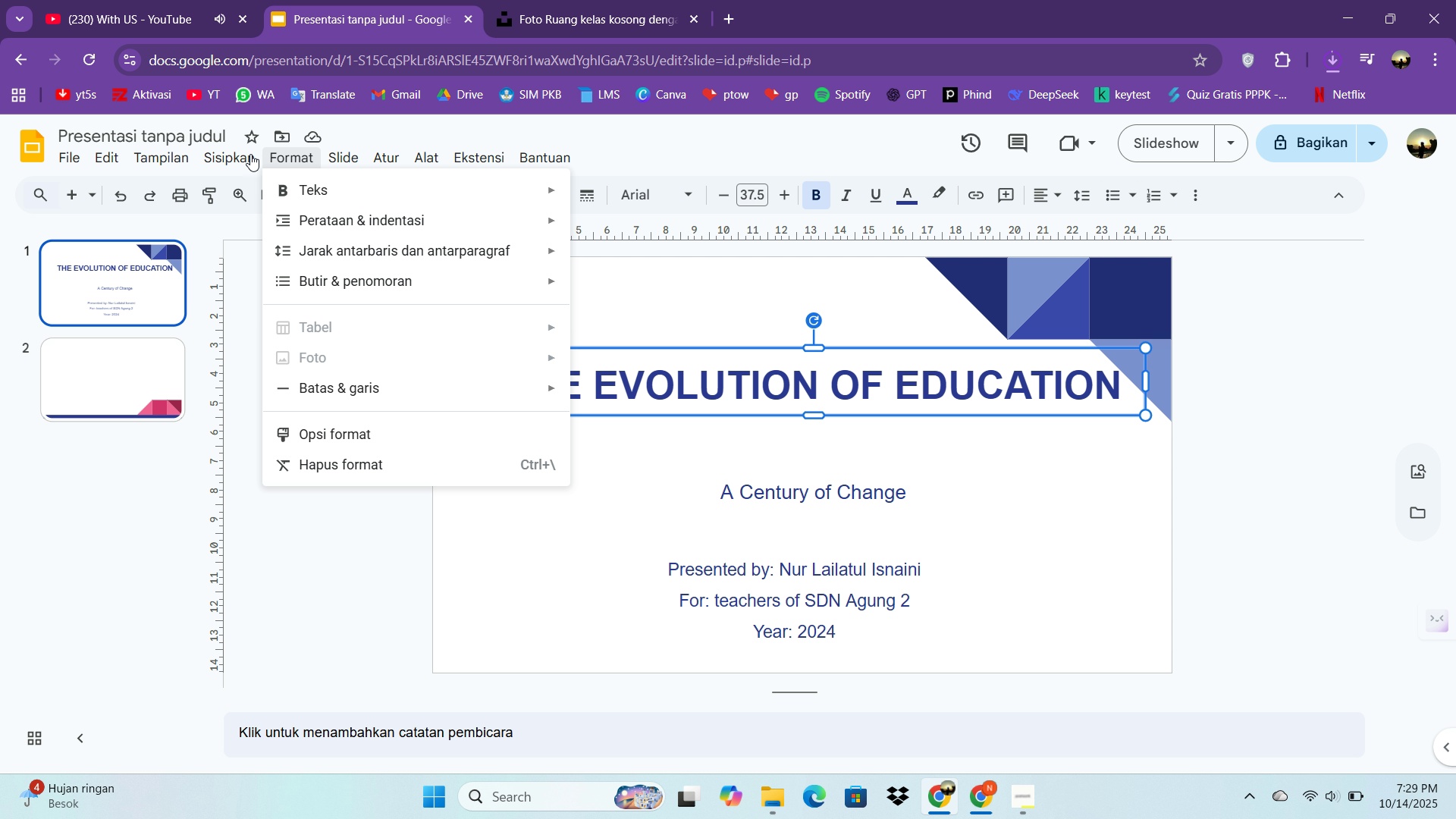 
double_click([221, 154])
 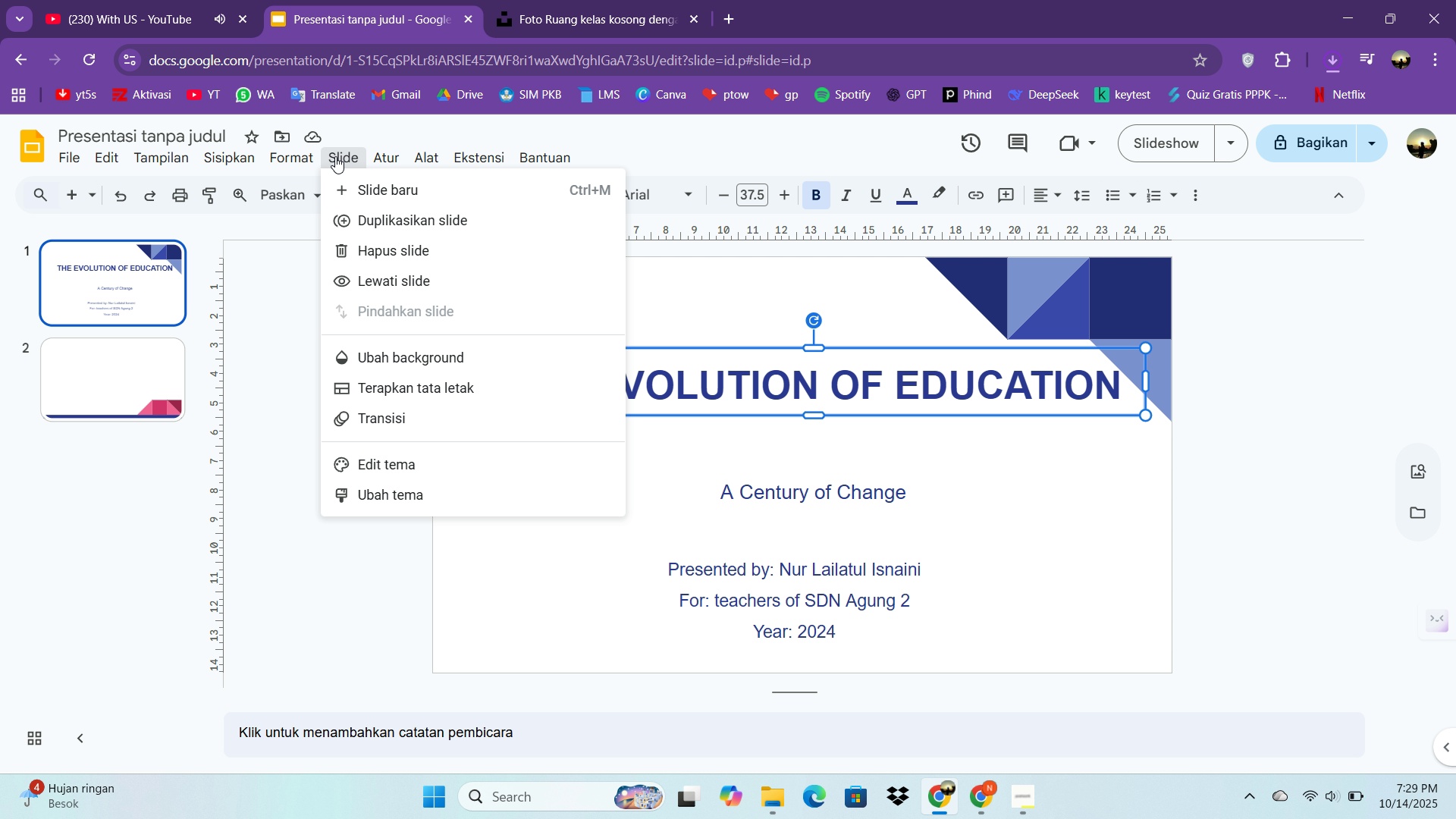 
left_click([335, 156])
 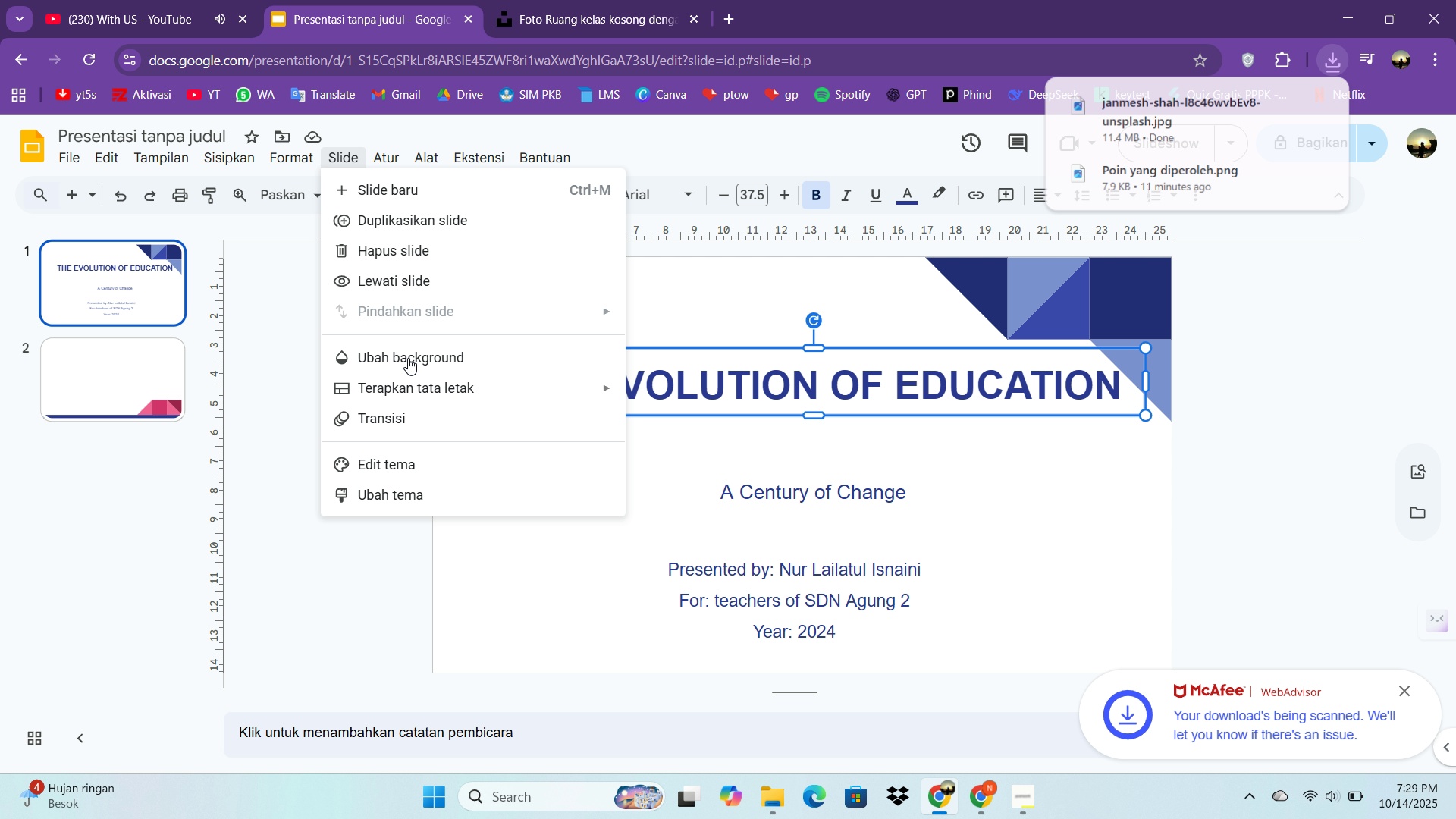 
left_click([408, 359])
 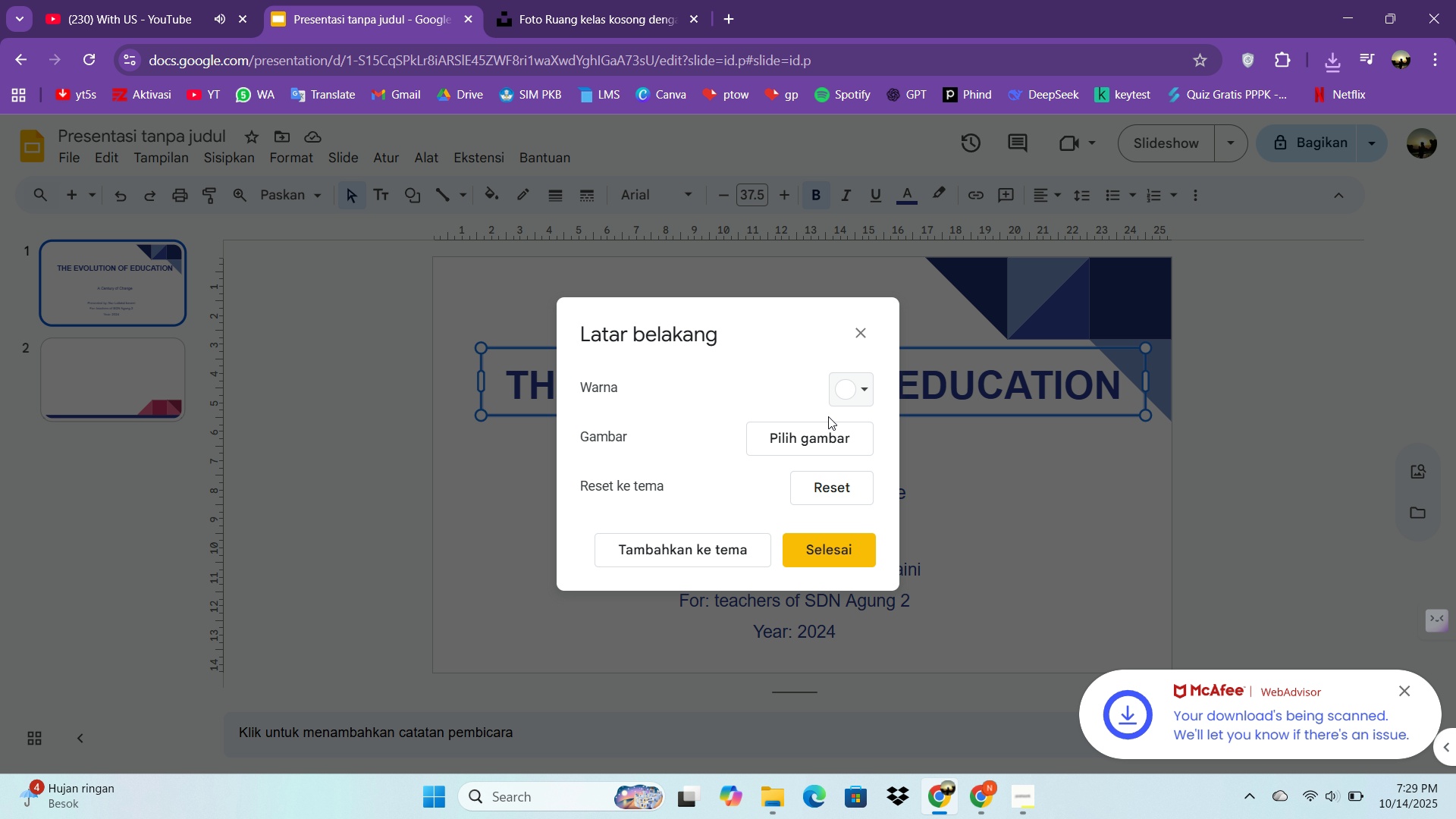 
left_click([814, 438])
 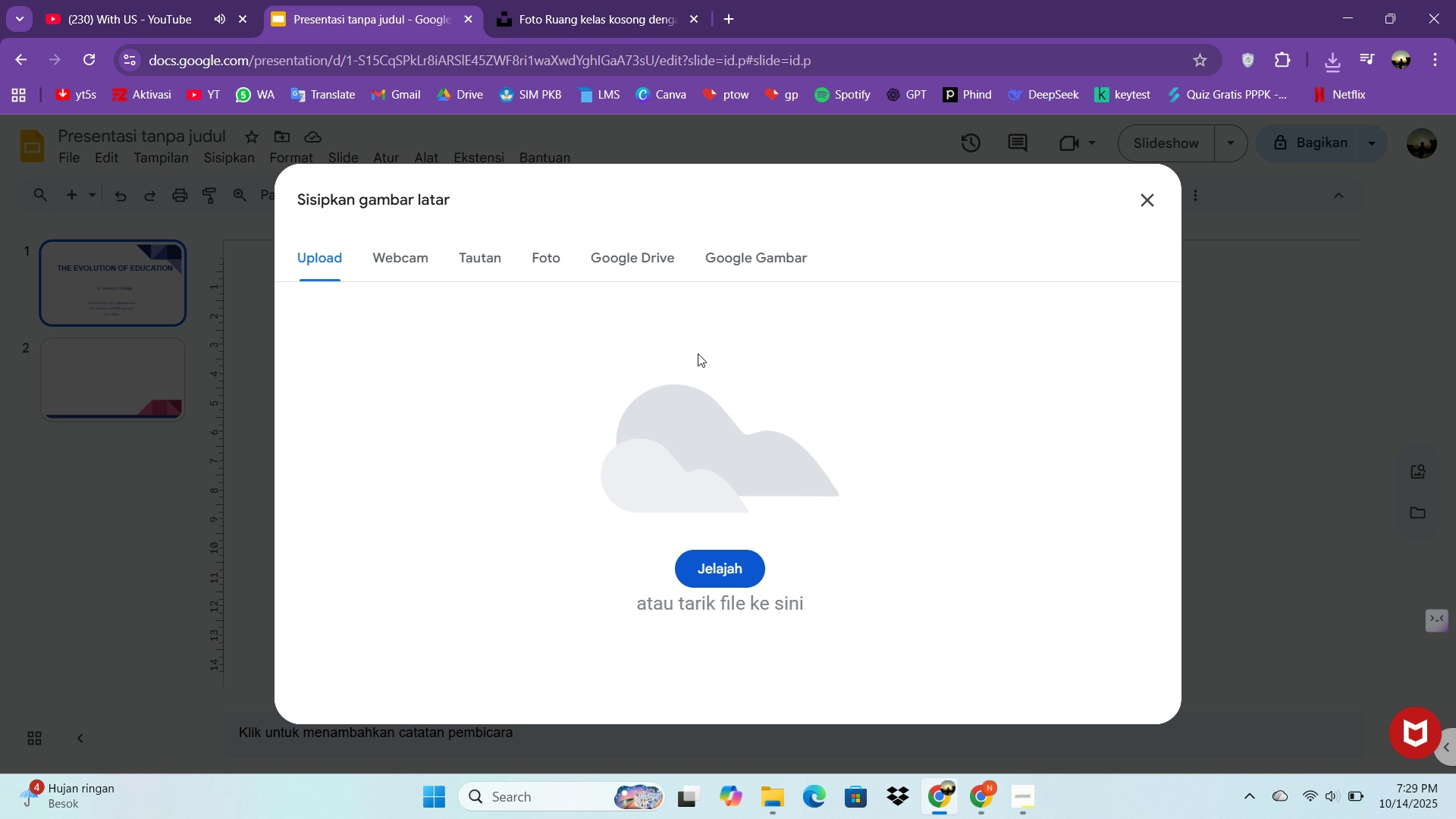 
left_click([726, 555])
 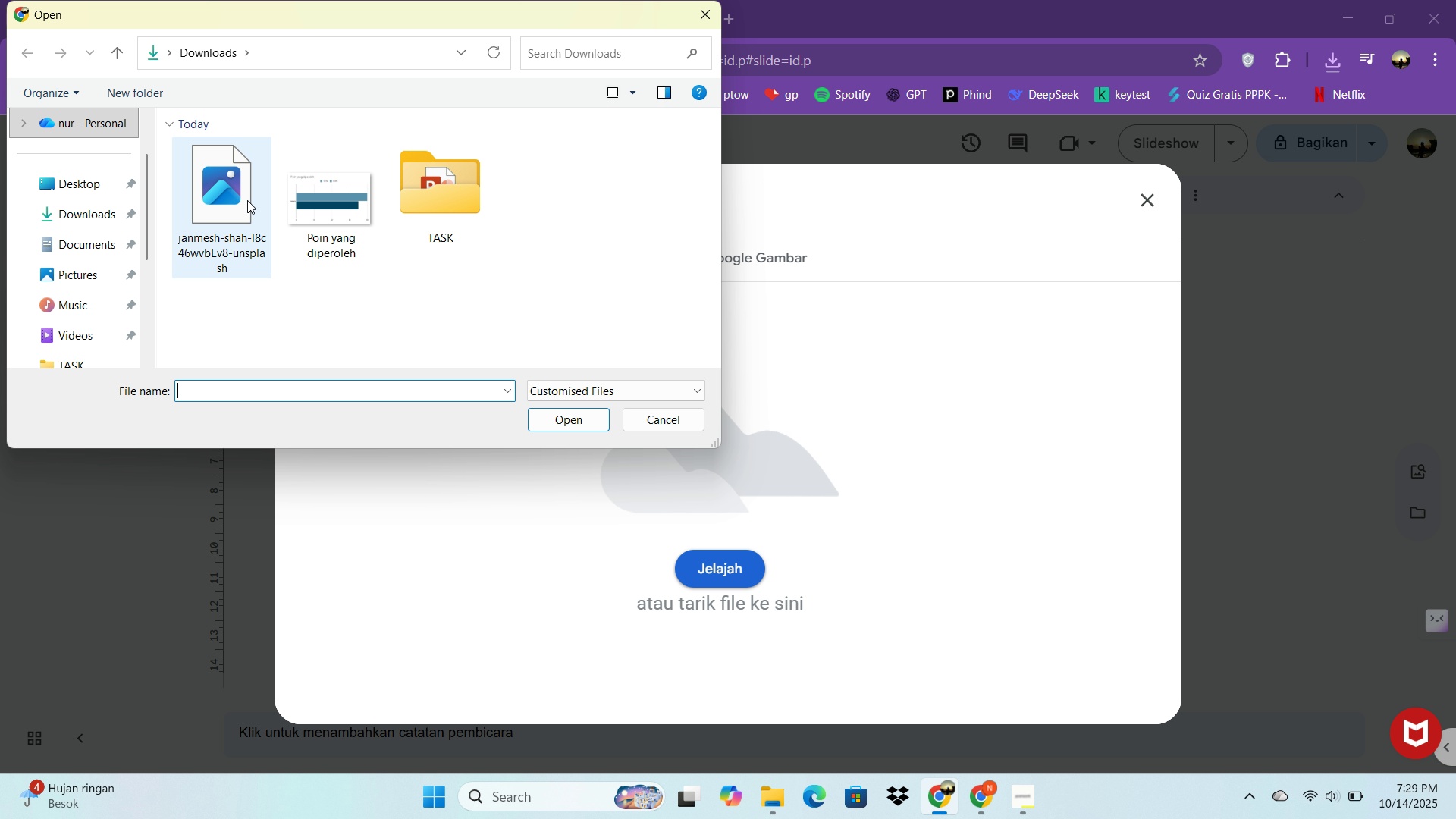 
double_click([233, 202])
 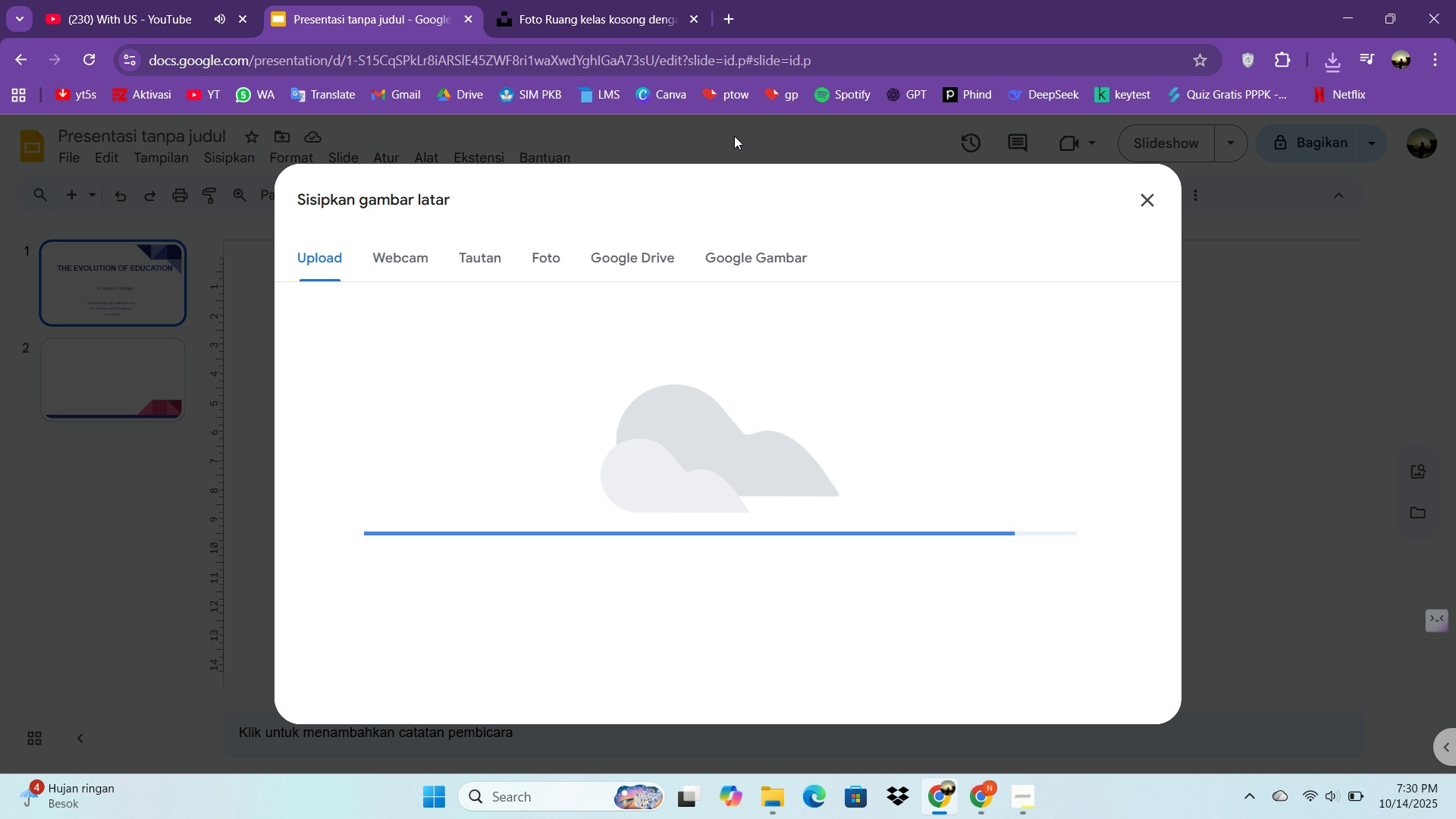 
wait(24.47)
 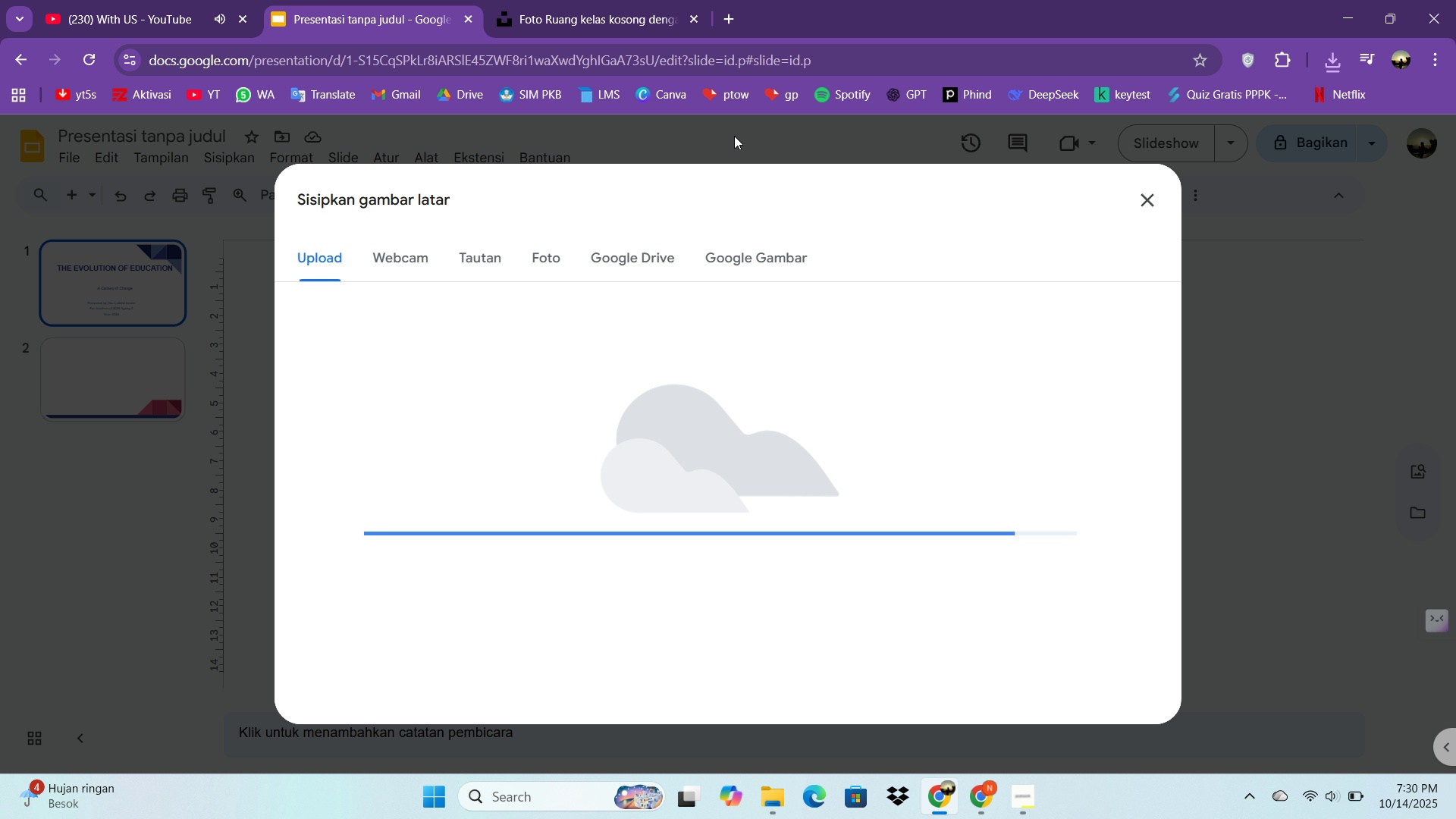 
left_click([808, 706])
 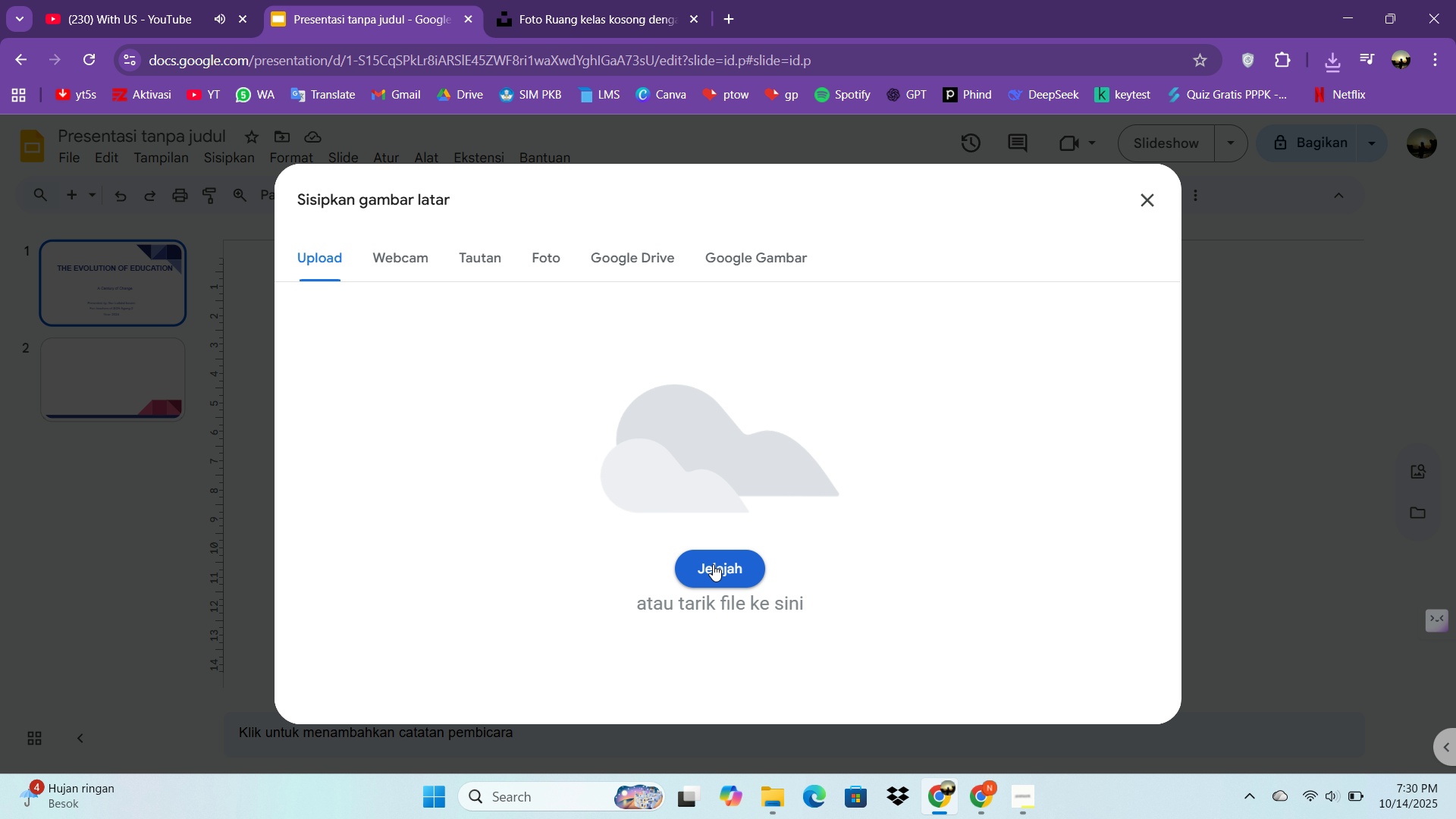 
left_click([713, 564])
 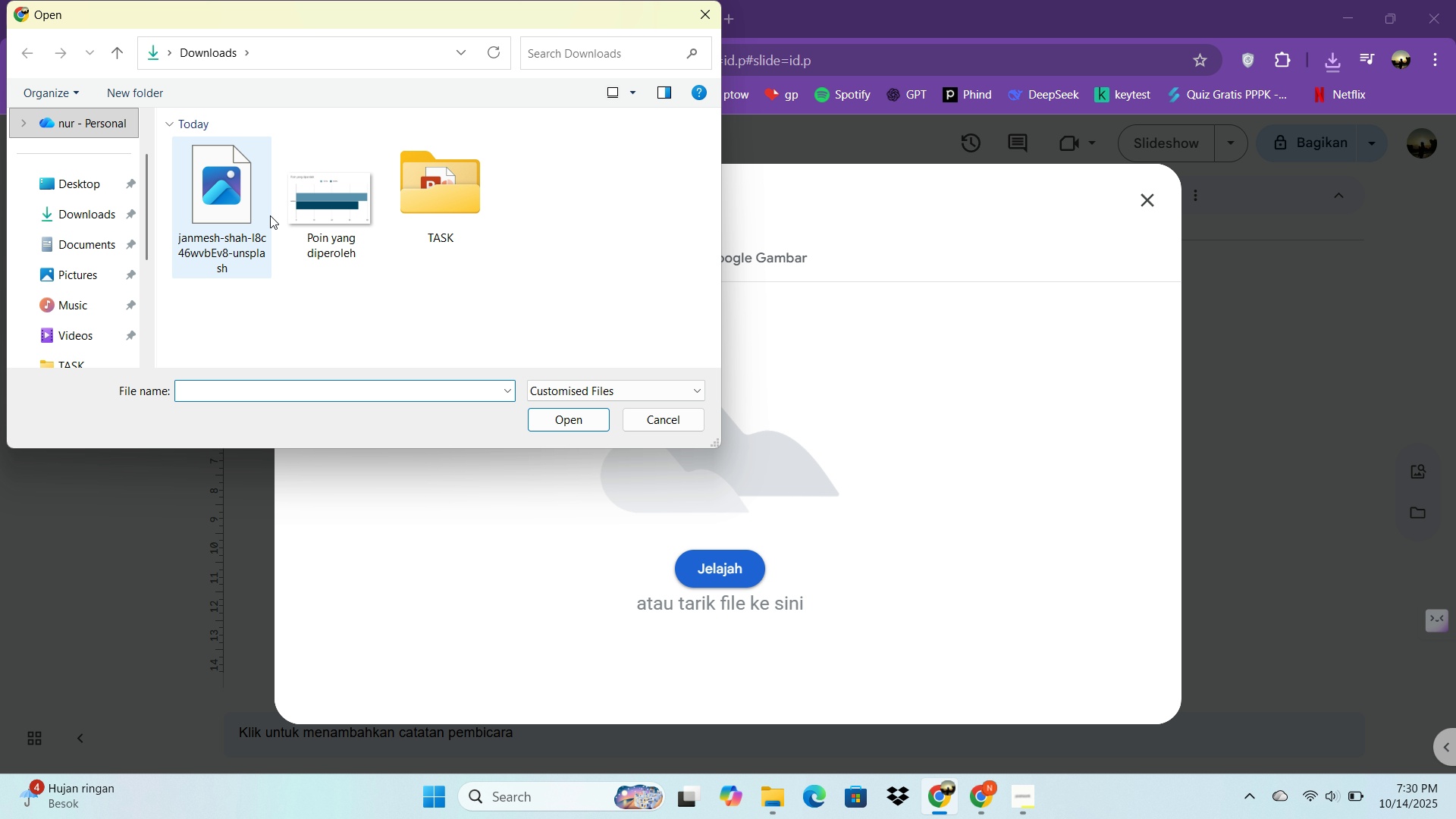 
double_click([257, 215])
 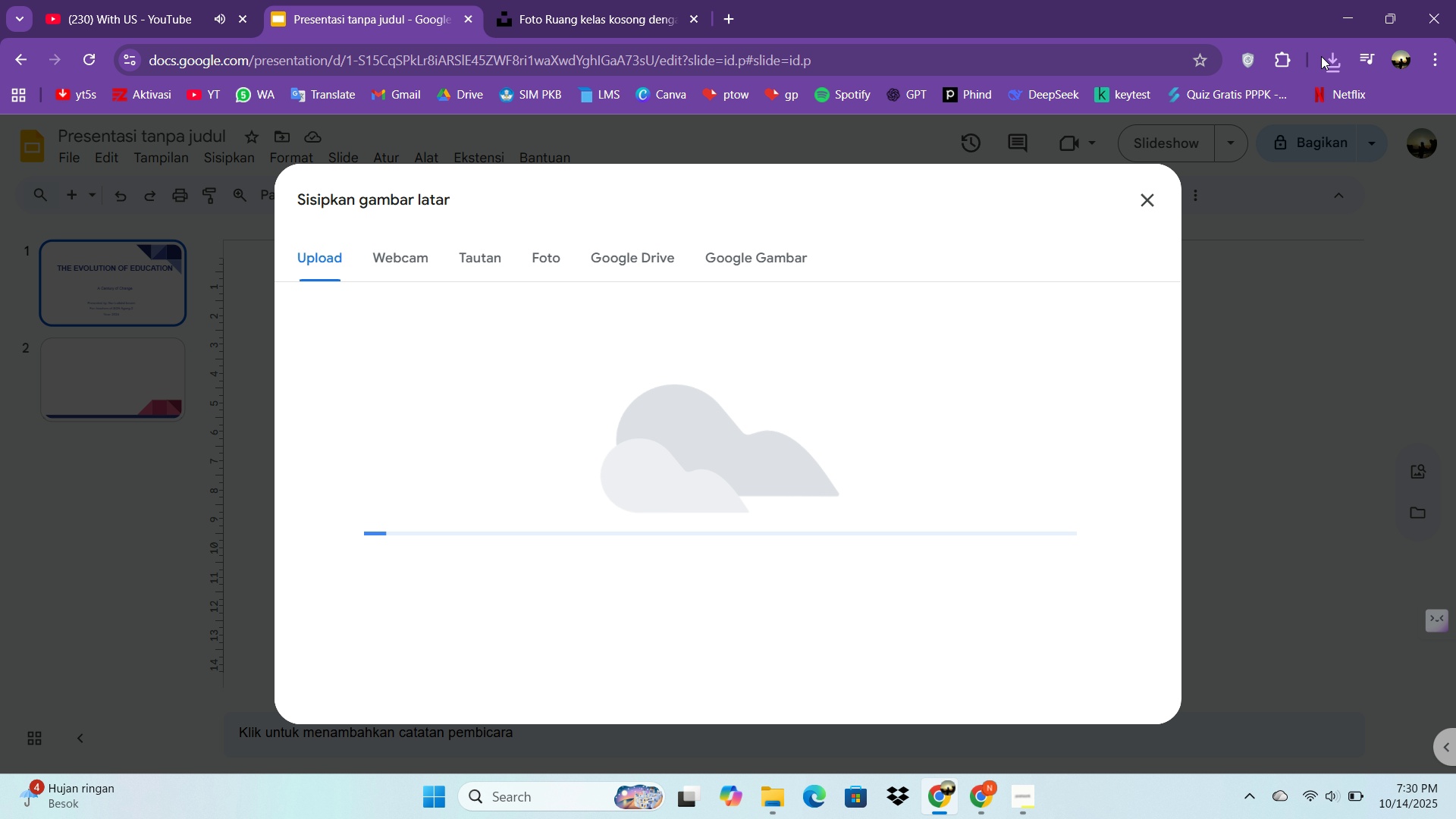 
left_click([1327, 58])
 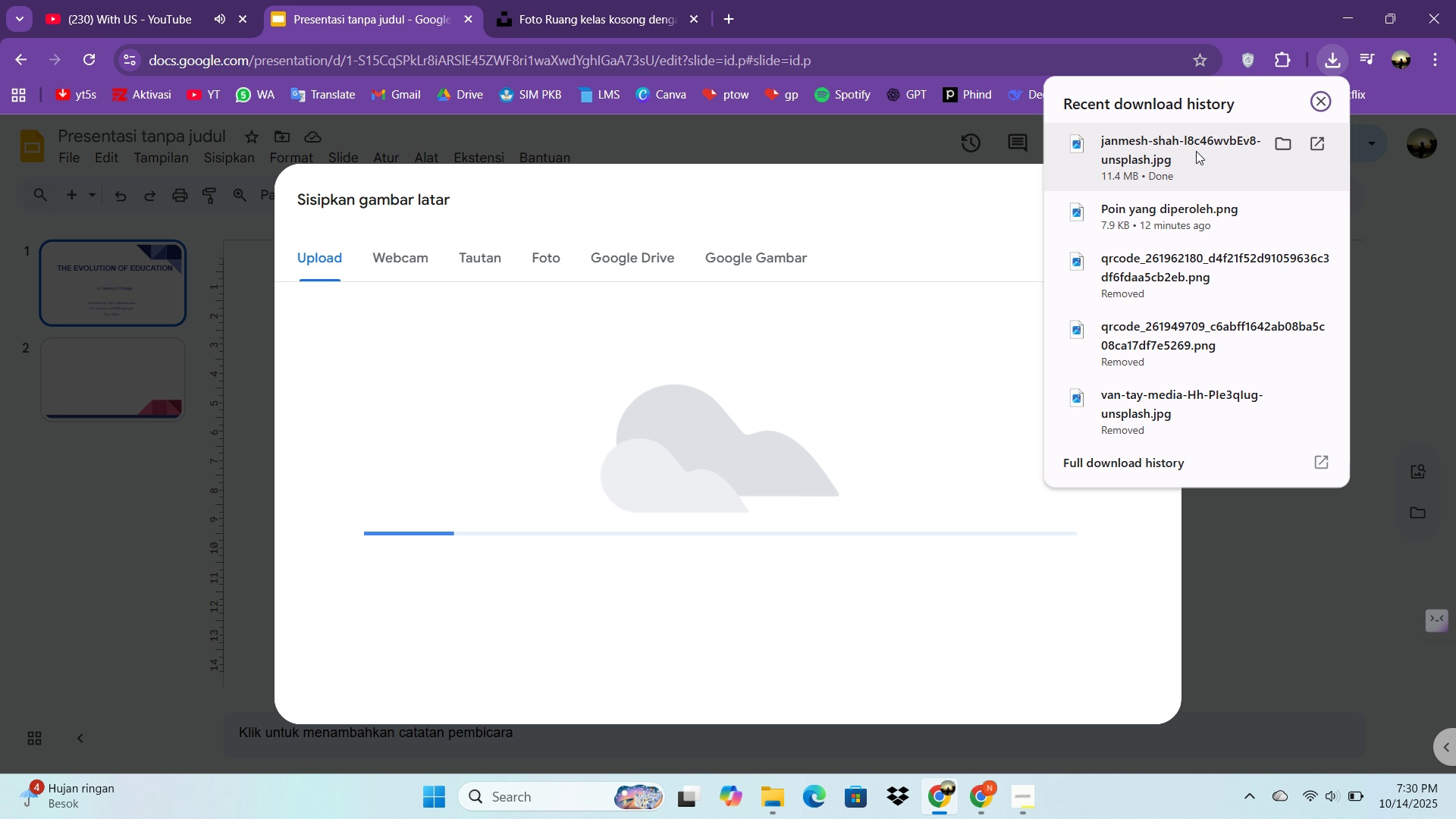 
left_click([1196, 151])
 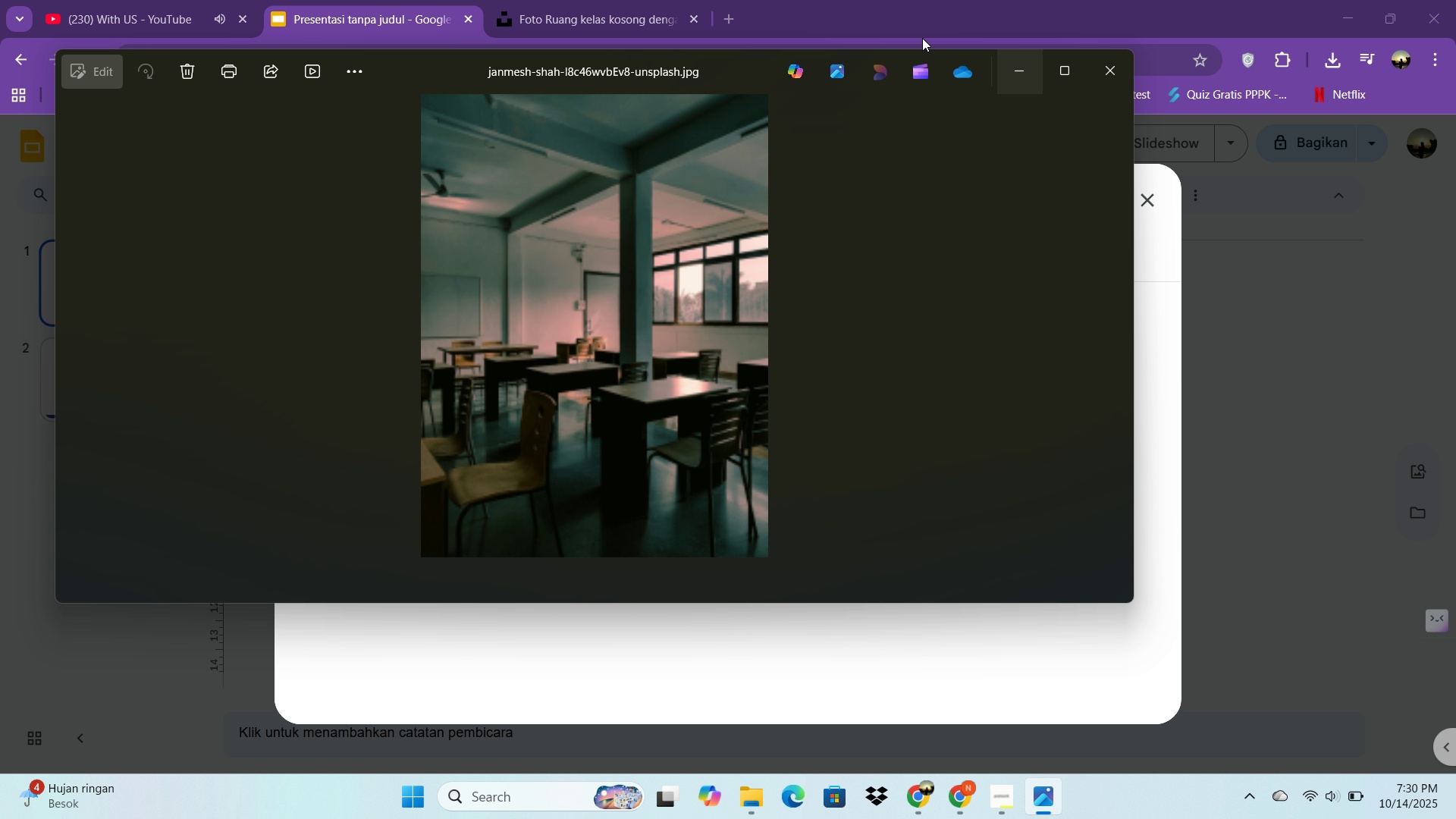 
wait(5.95)
 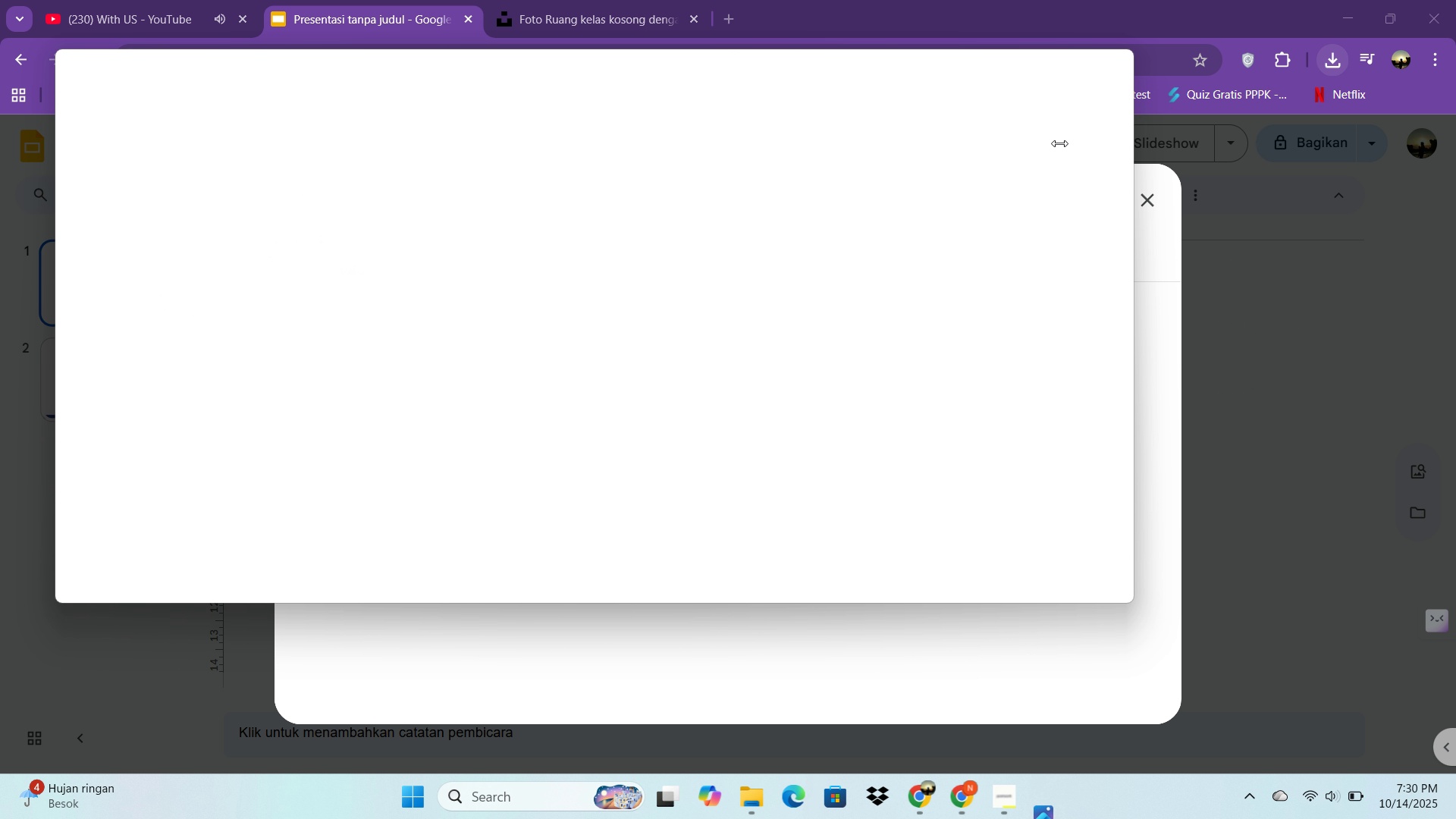 
left_click([1124, 71])
 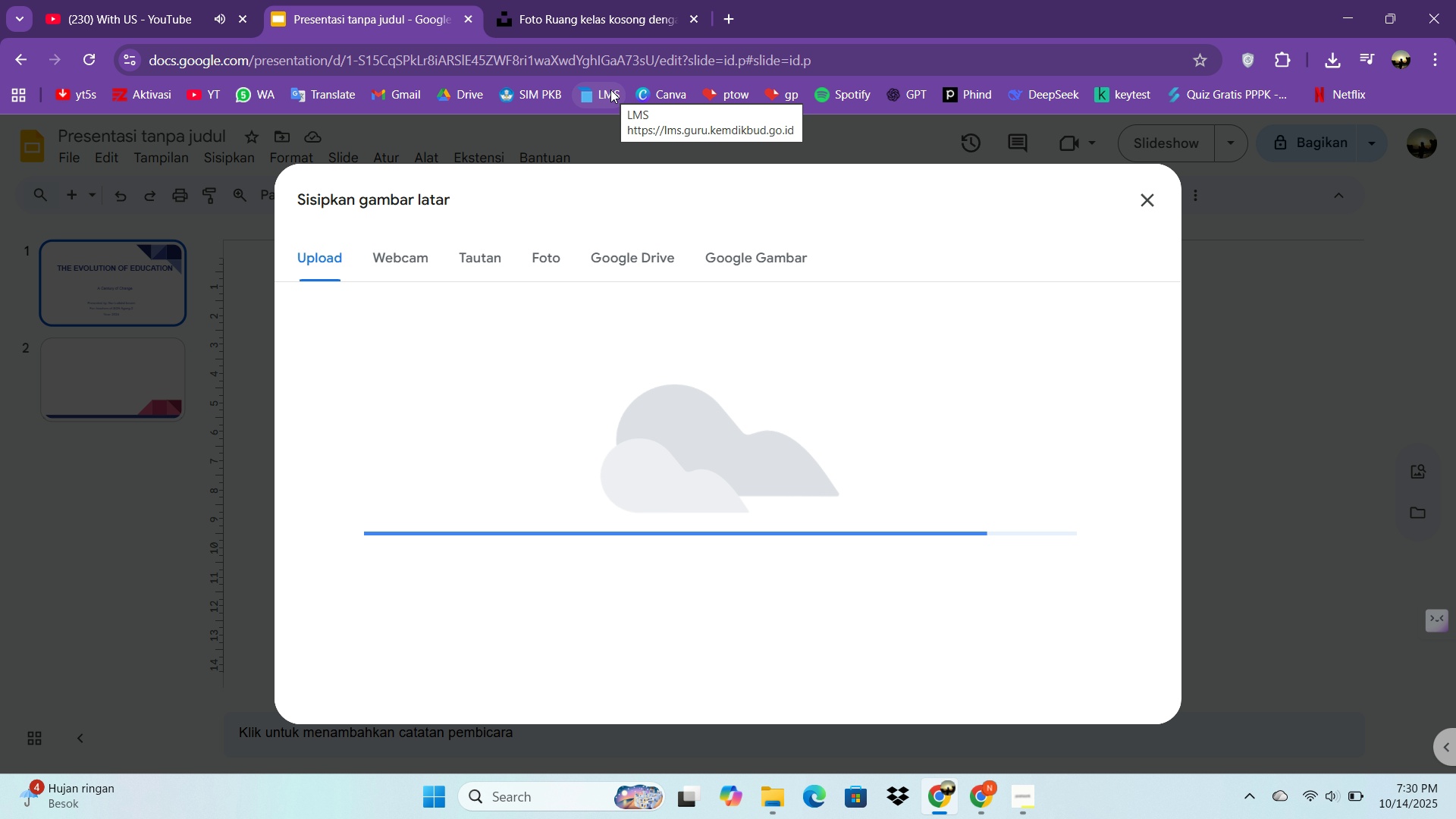 
wait(11.13)
 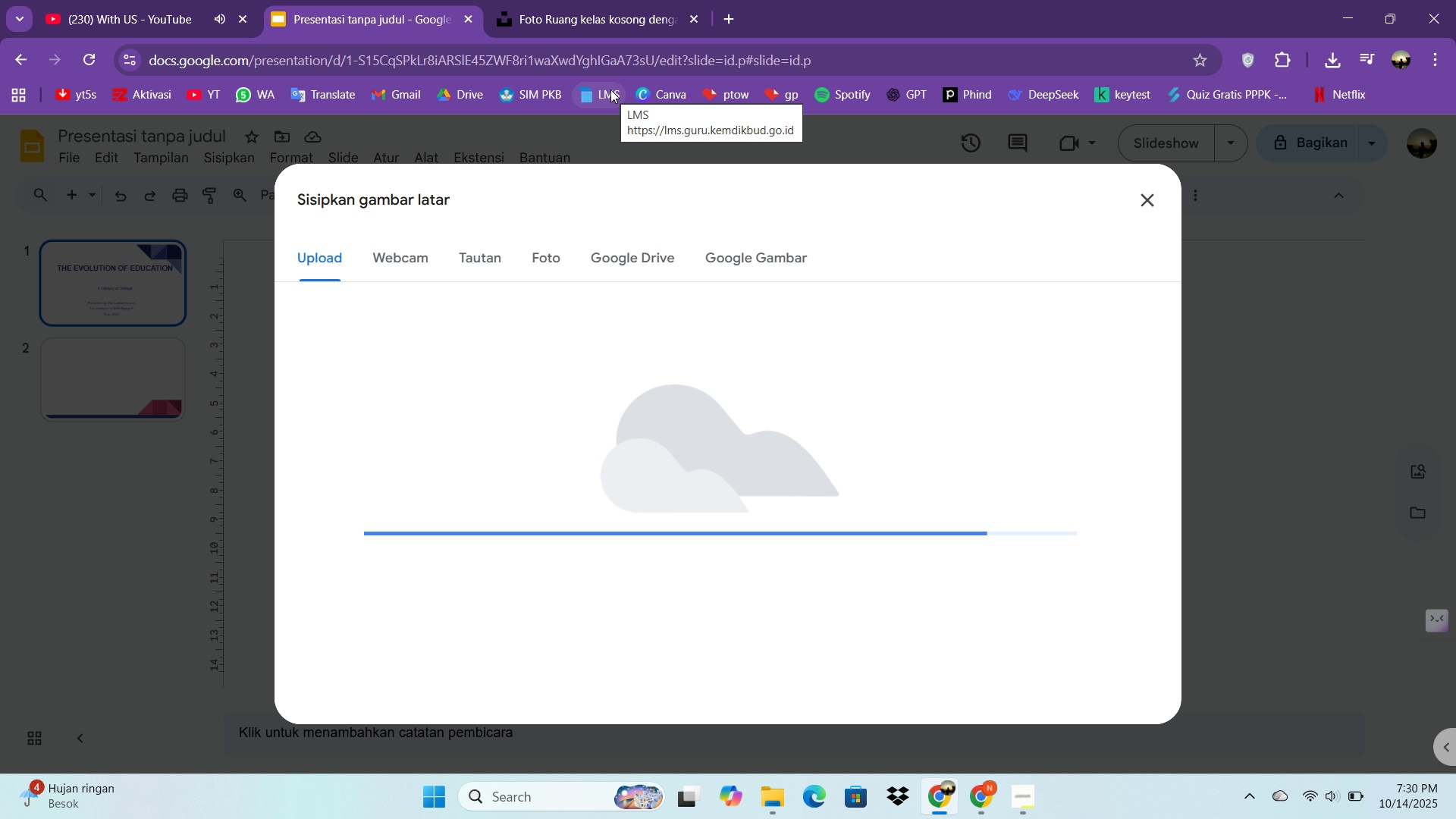 
left_click([1137, 206])
 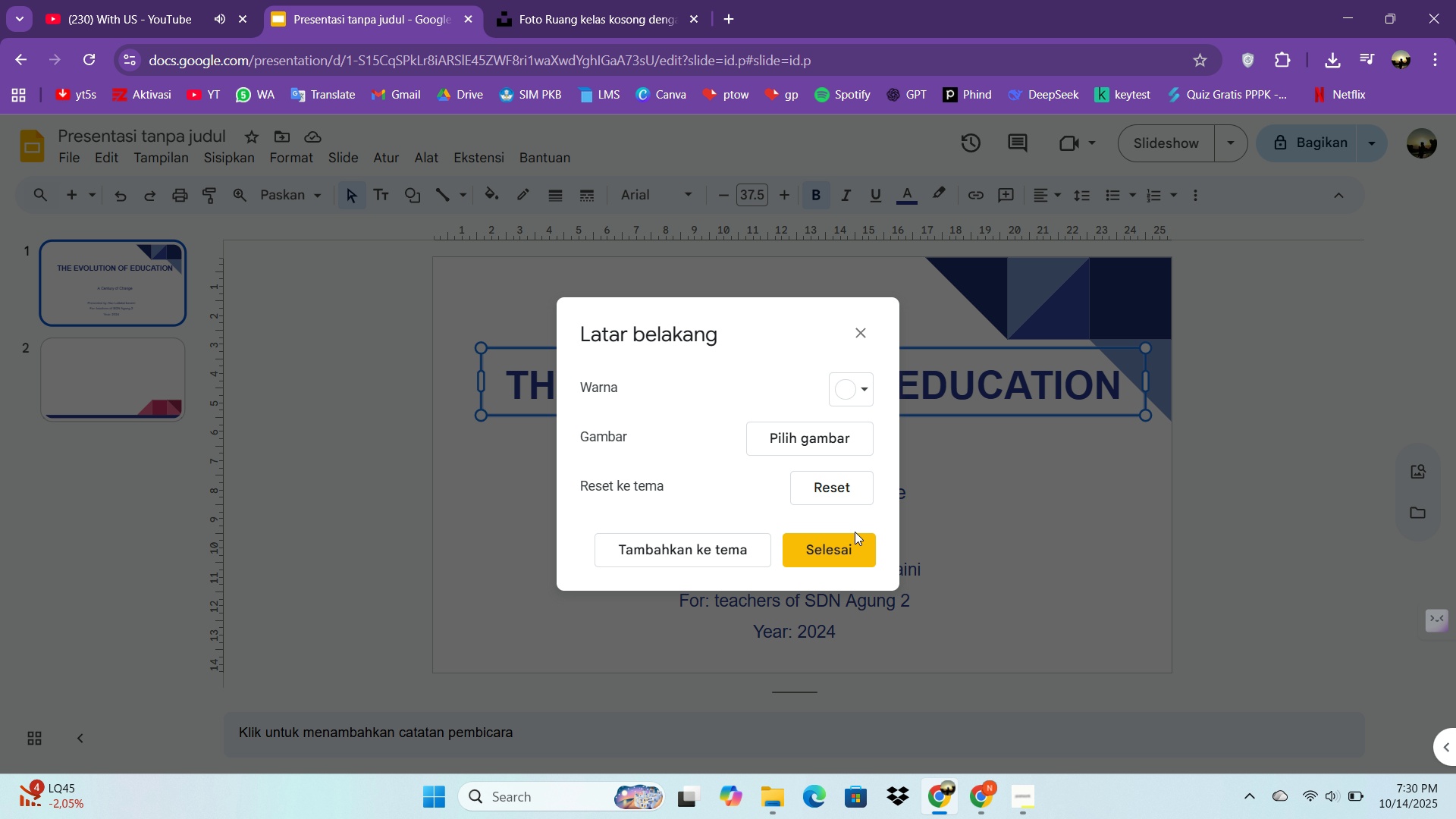 
left_click([851, 540])
 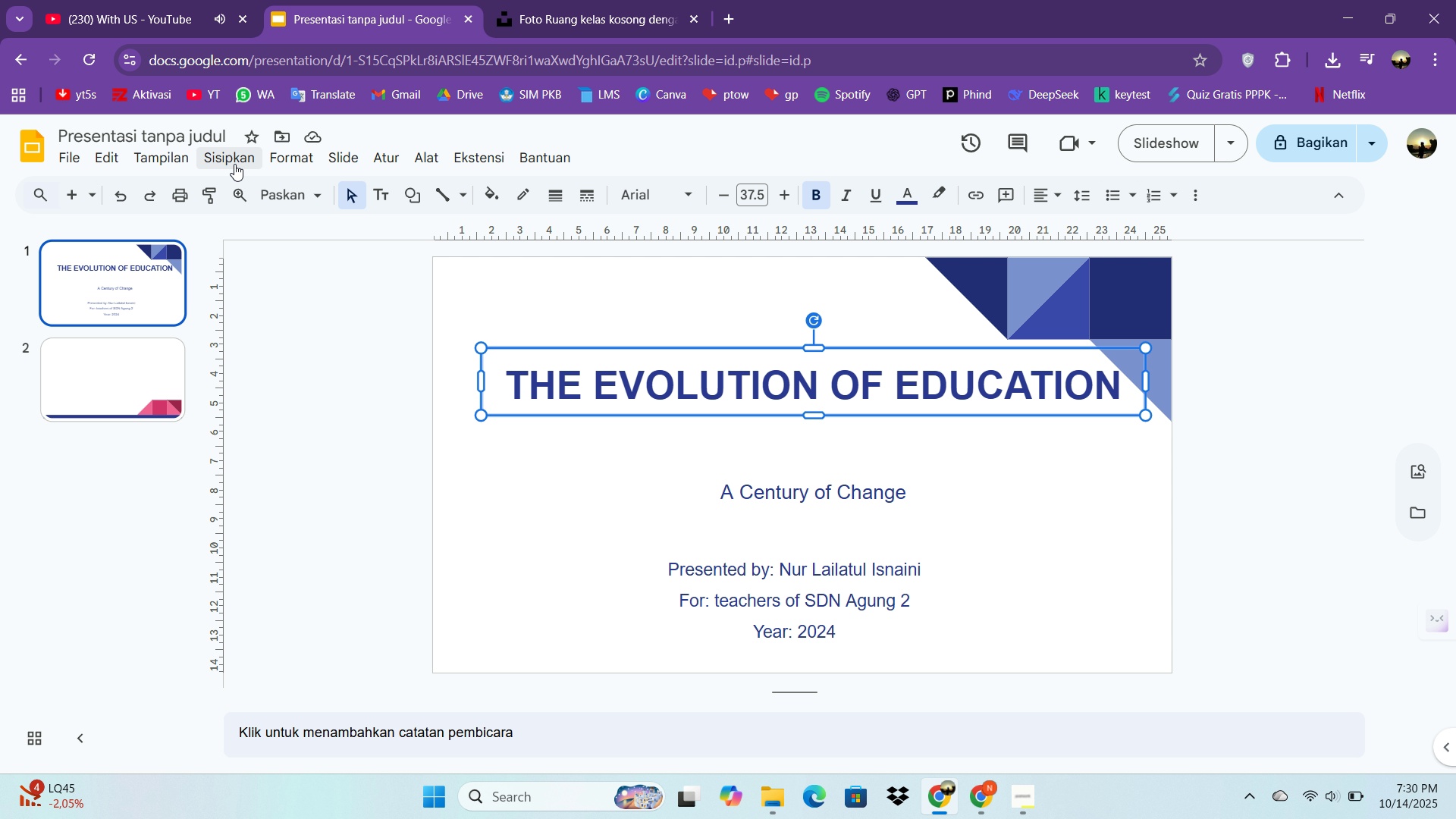 
left_click([231, 168])
 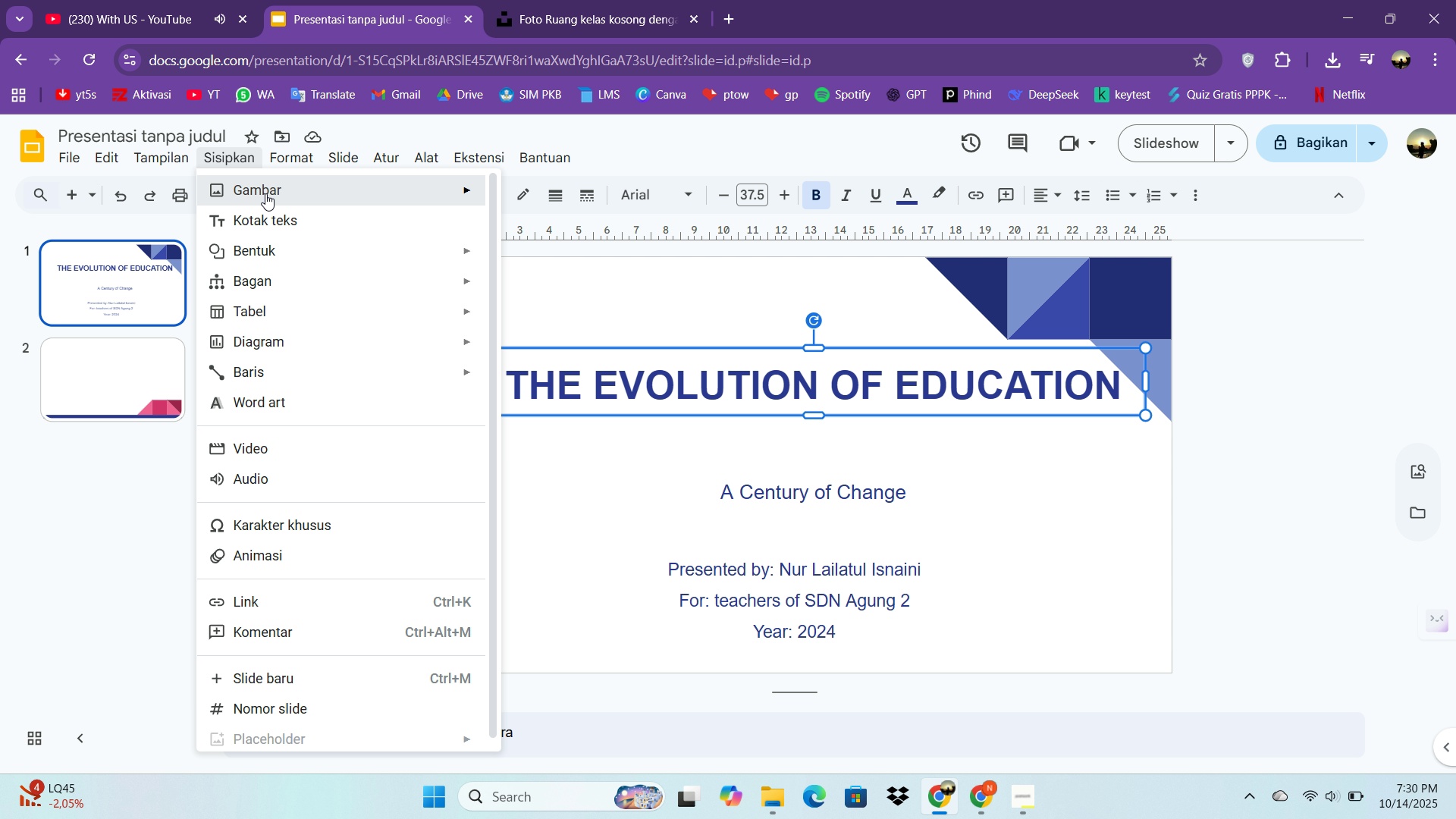 
left_click([265, 193])
 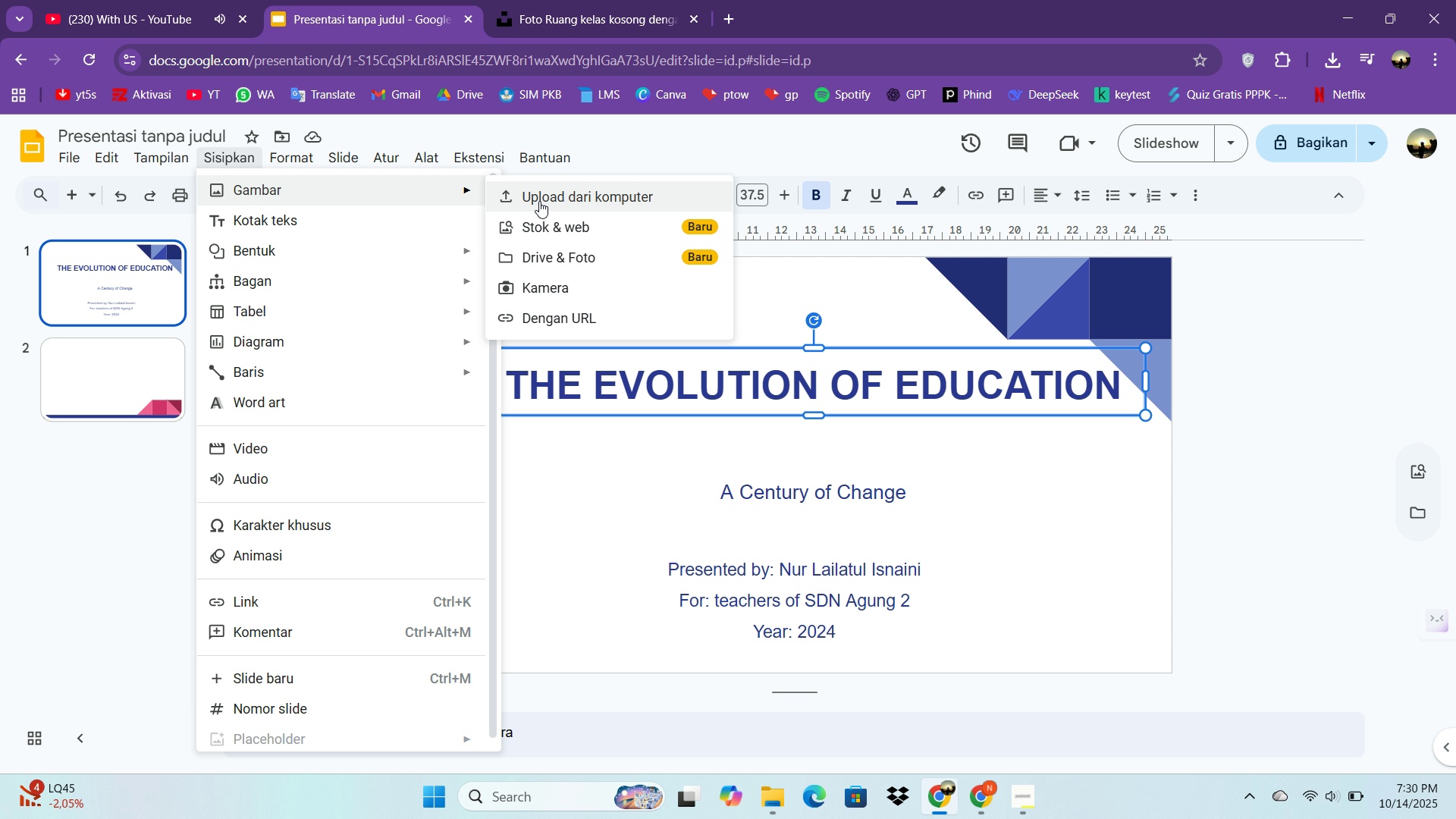 
left_click([539, 201])
 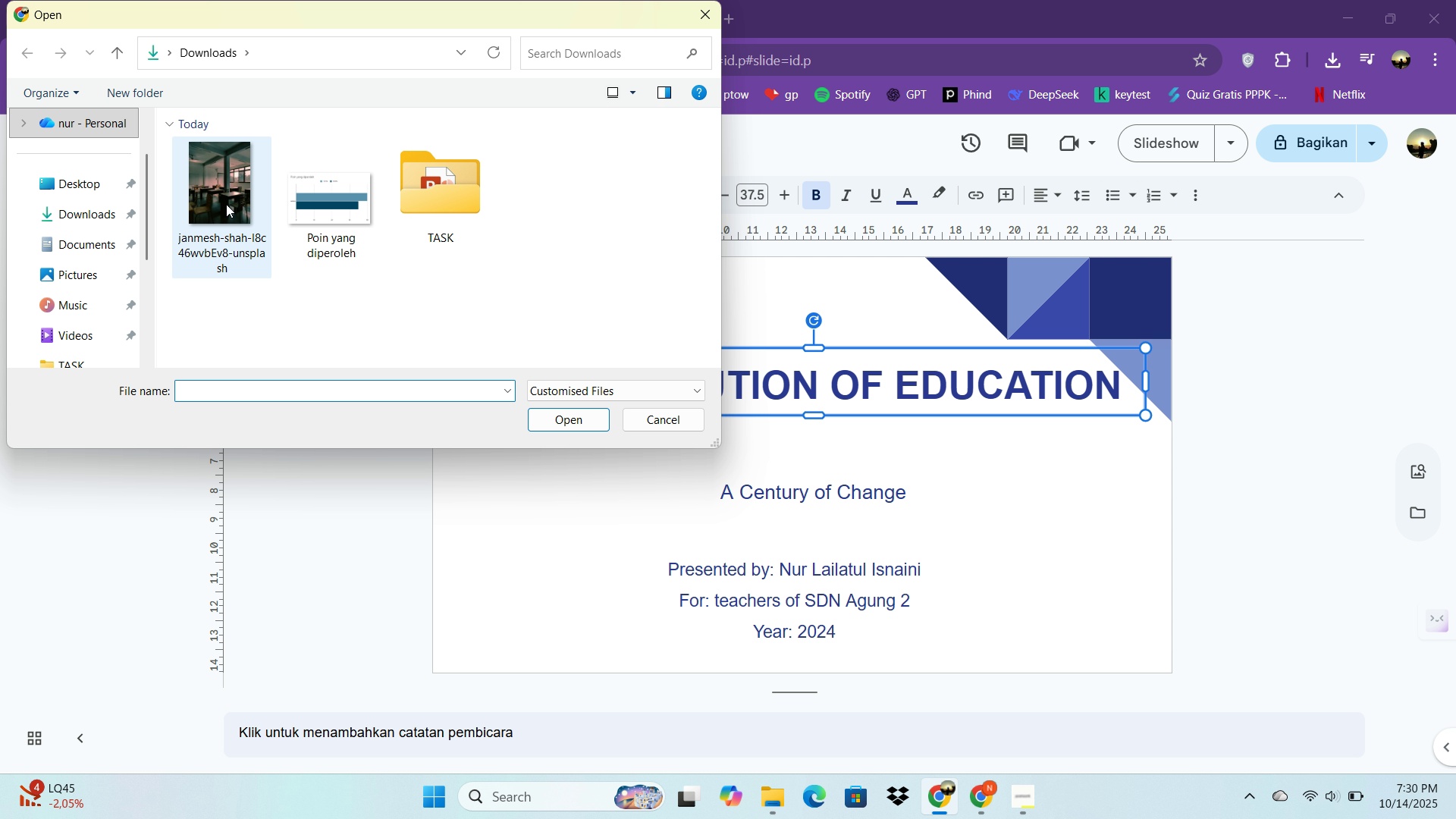 
double_click([224, 202])
 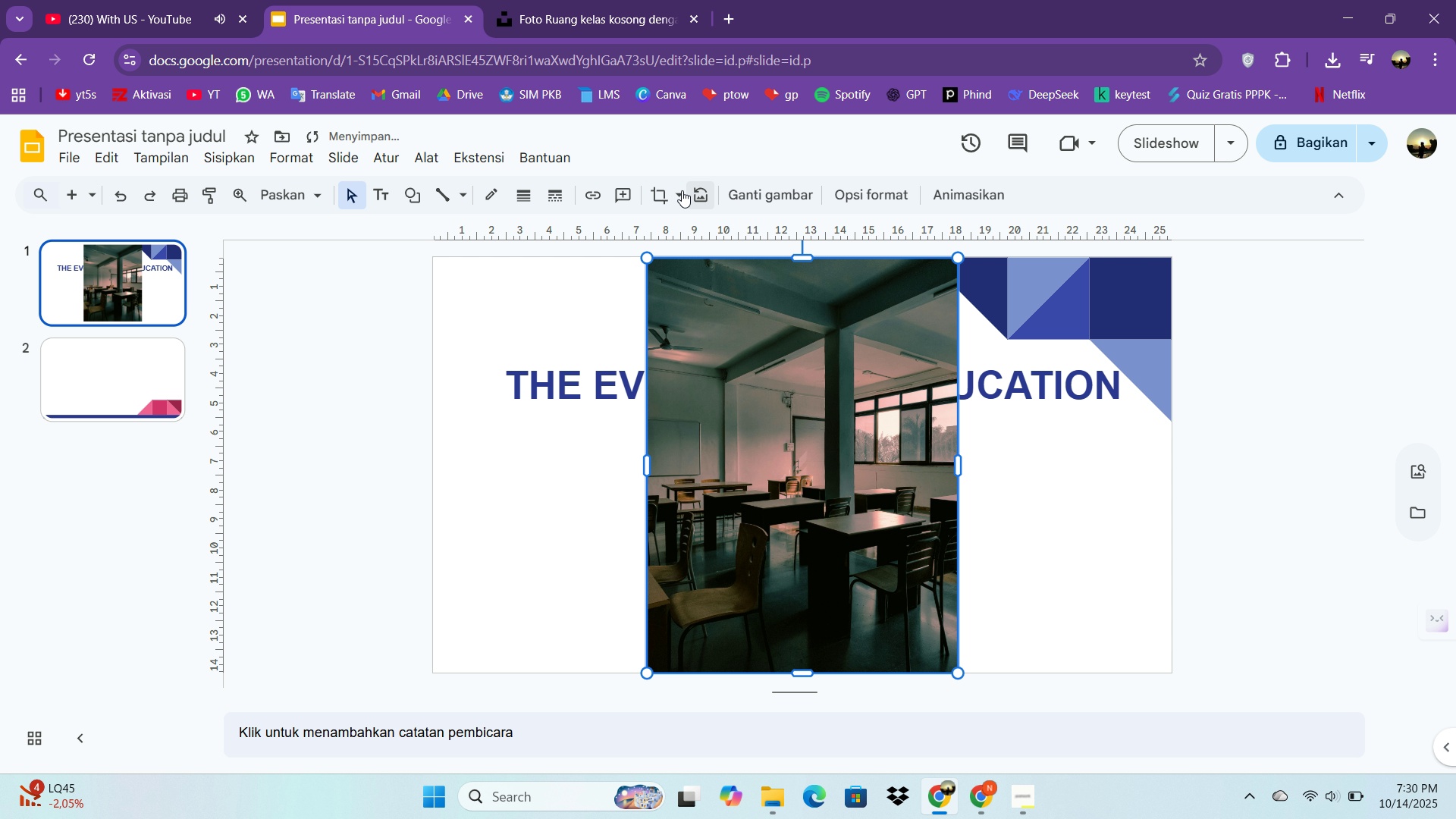 
wait(7.18)
 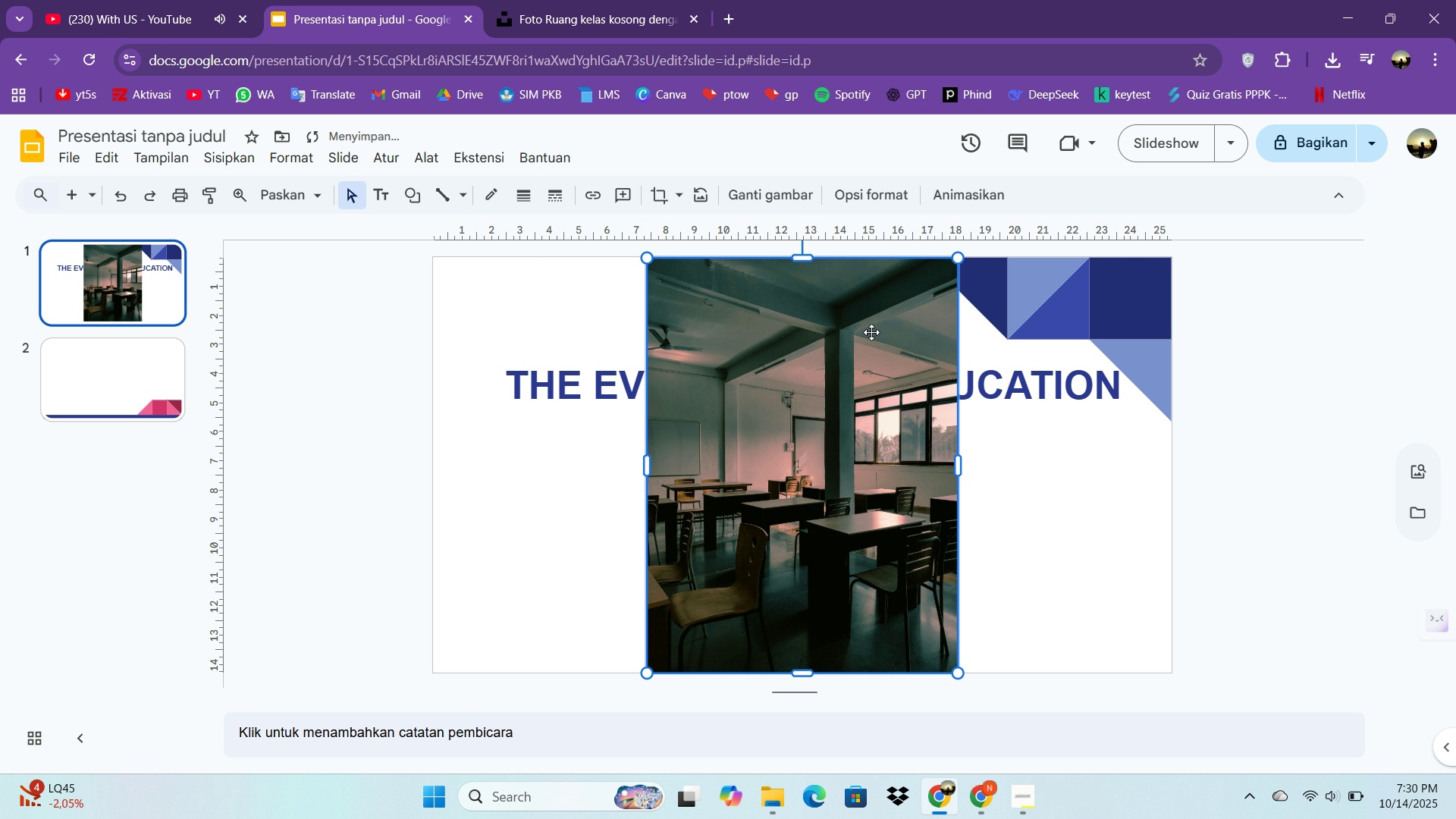 
right_click([773, 332])
 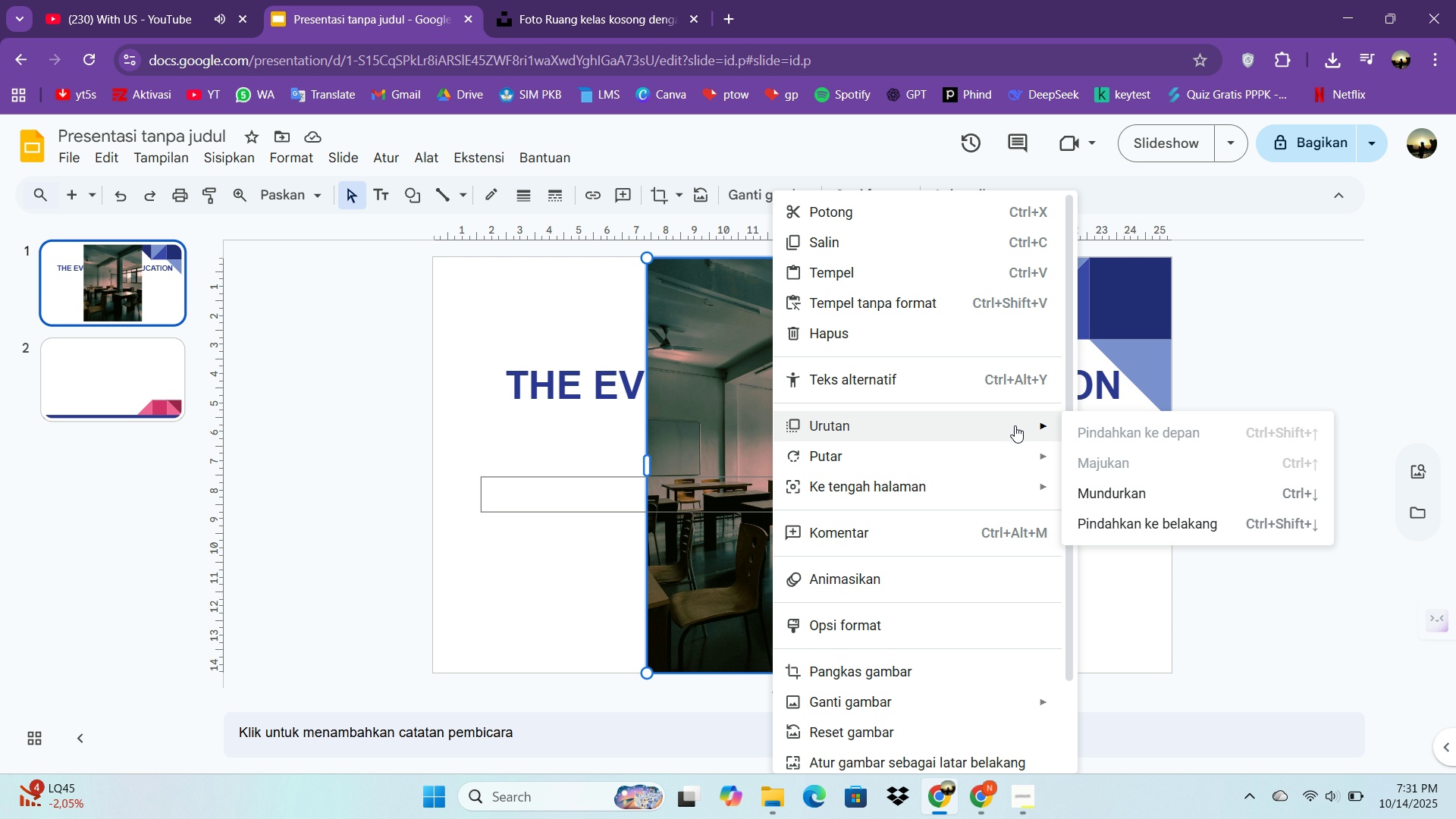 
wait(5.68)
 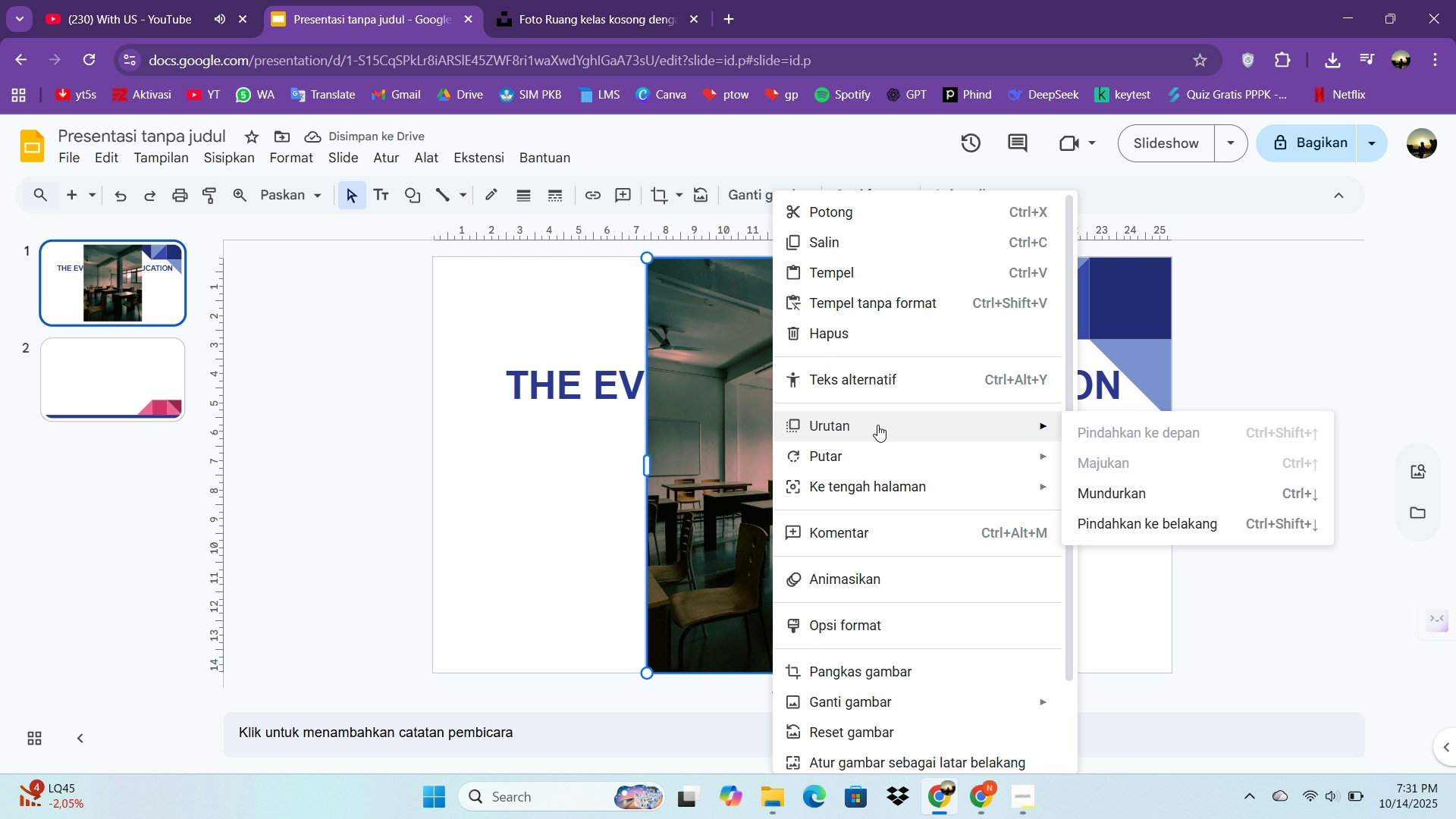 
left_click([1147, 514])
 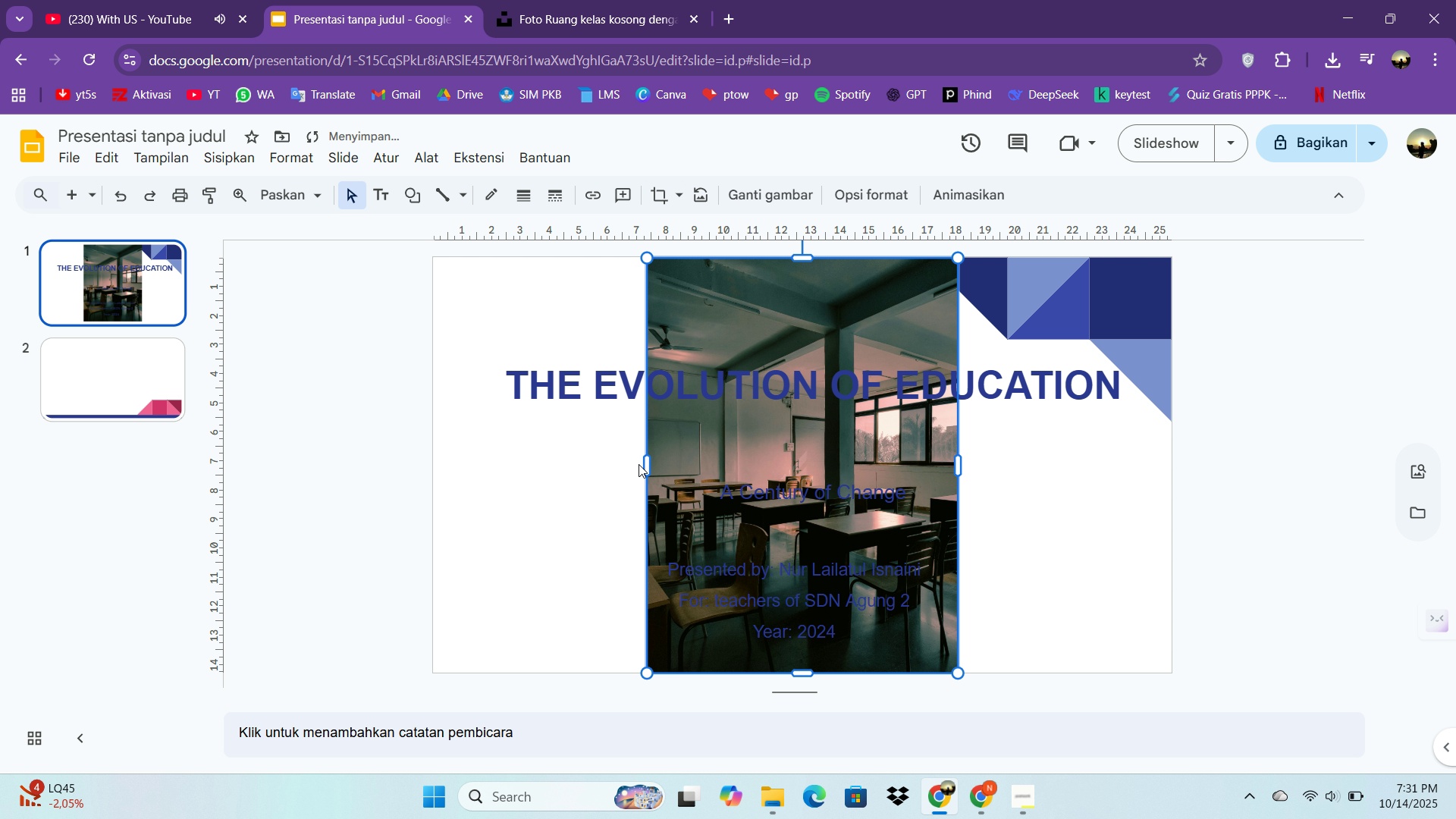 
left_click_drag(start_coordinate=[646, 464], to_coordinate=[432, 460])
 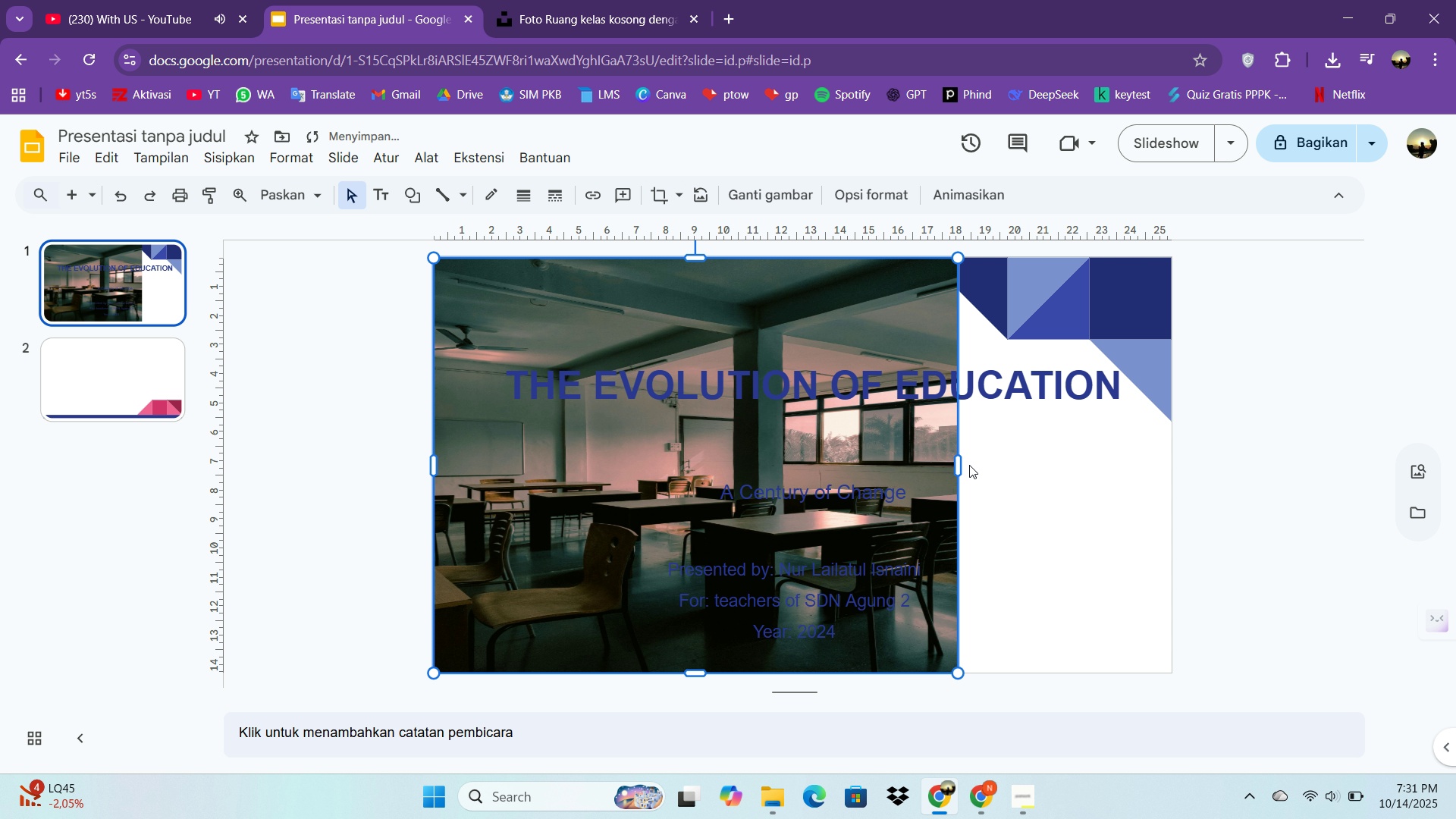 
left_click_drag(start_coordinate=[961, 466], to_coordinate=[1167, 500])
 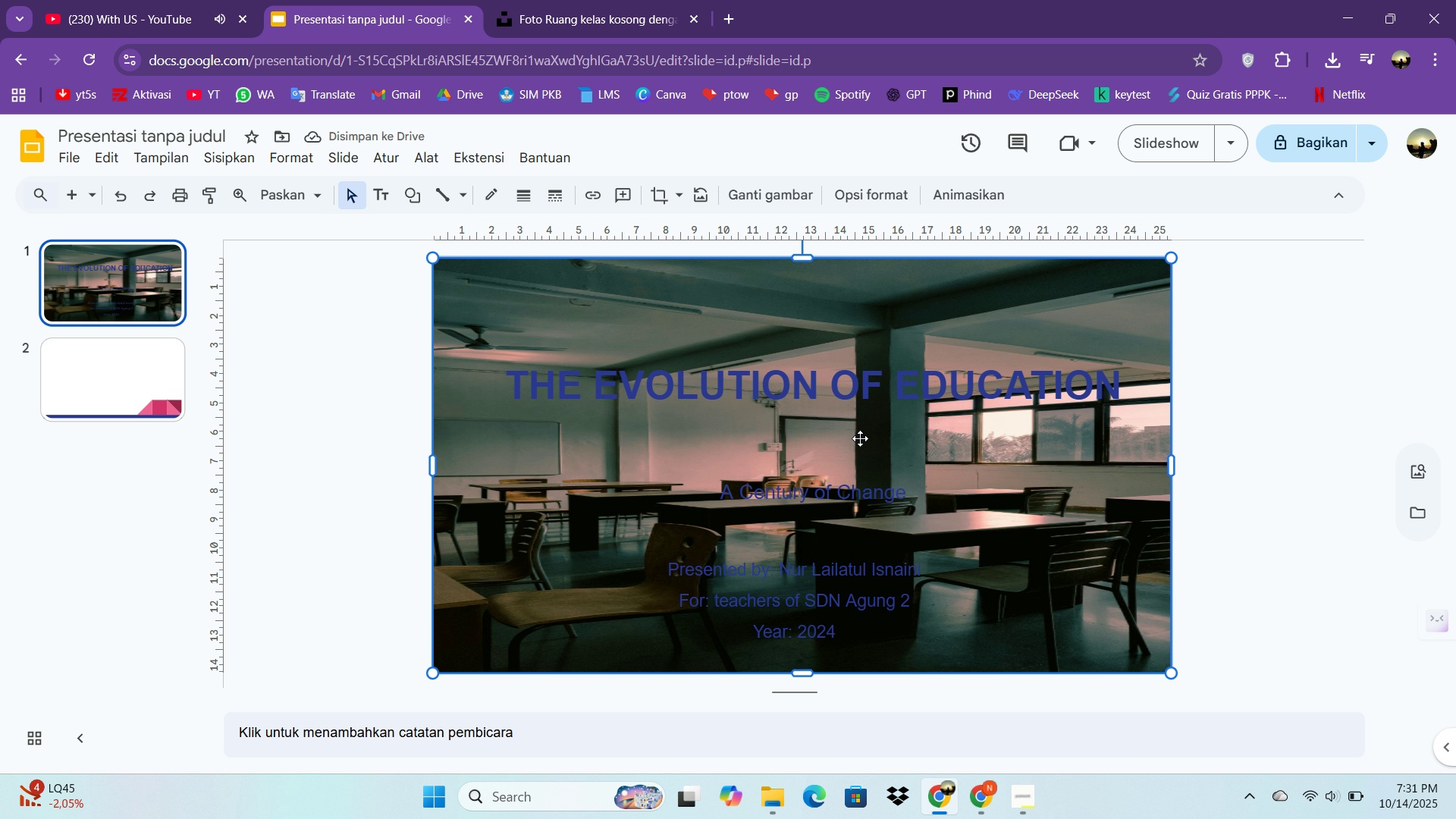 
left_click([846, 391])
 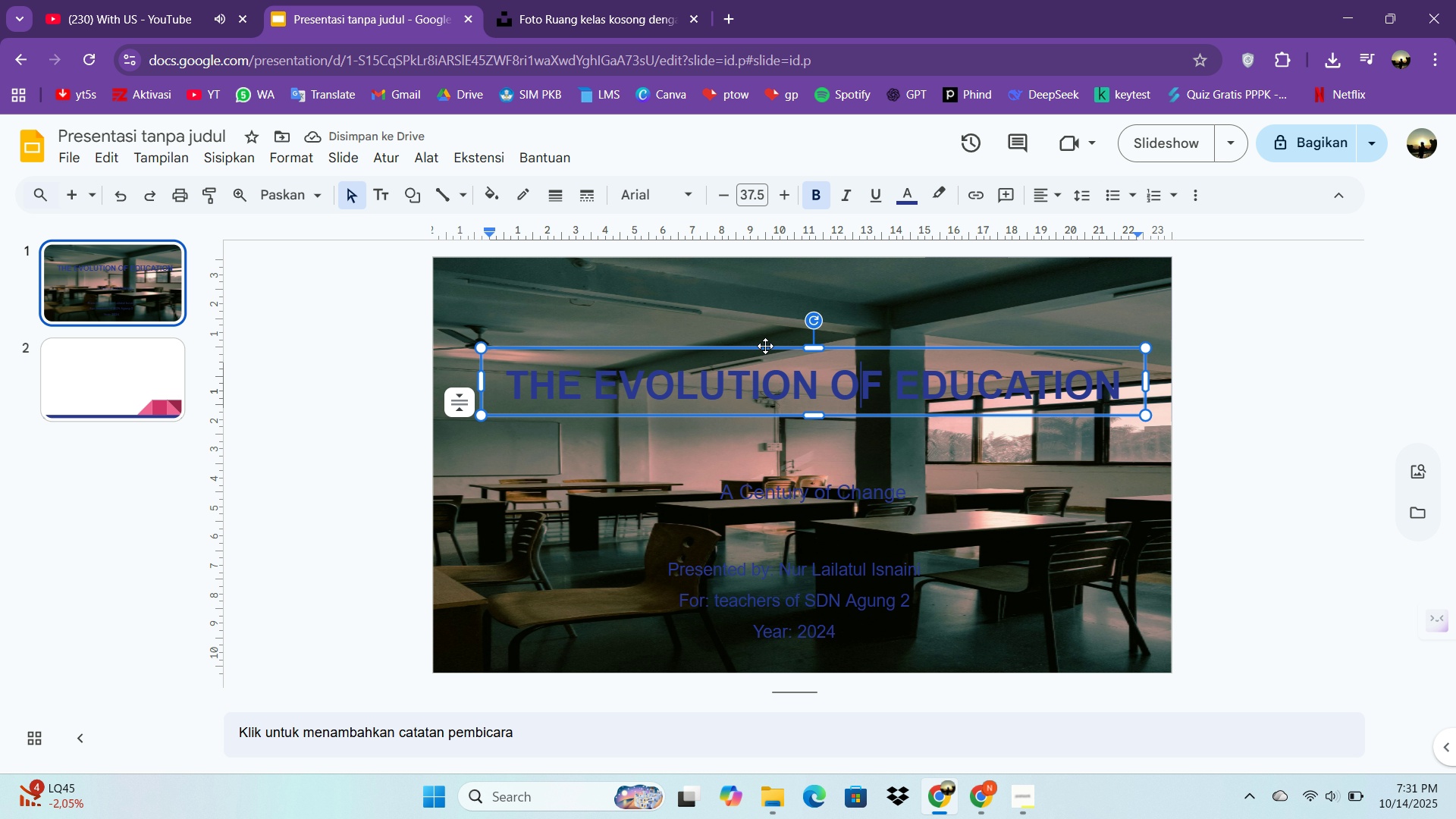 
hold_key(key=ControlLeft, duration=0.72)
left_click([765, 347])
 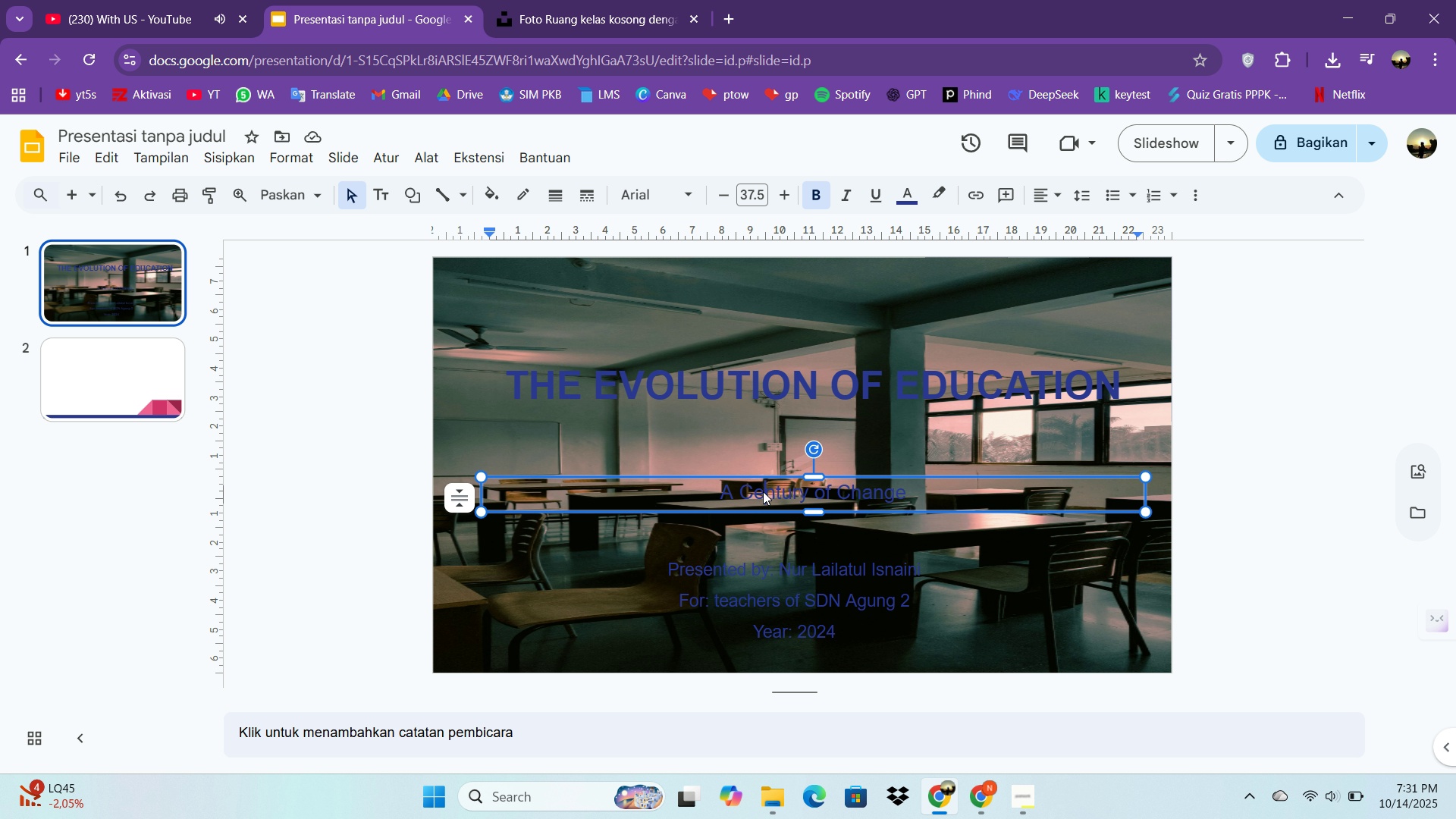 
left_click([763, 491])
 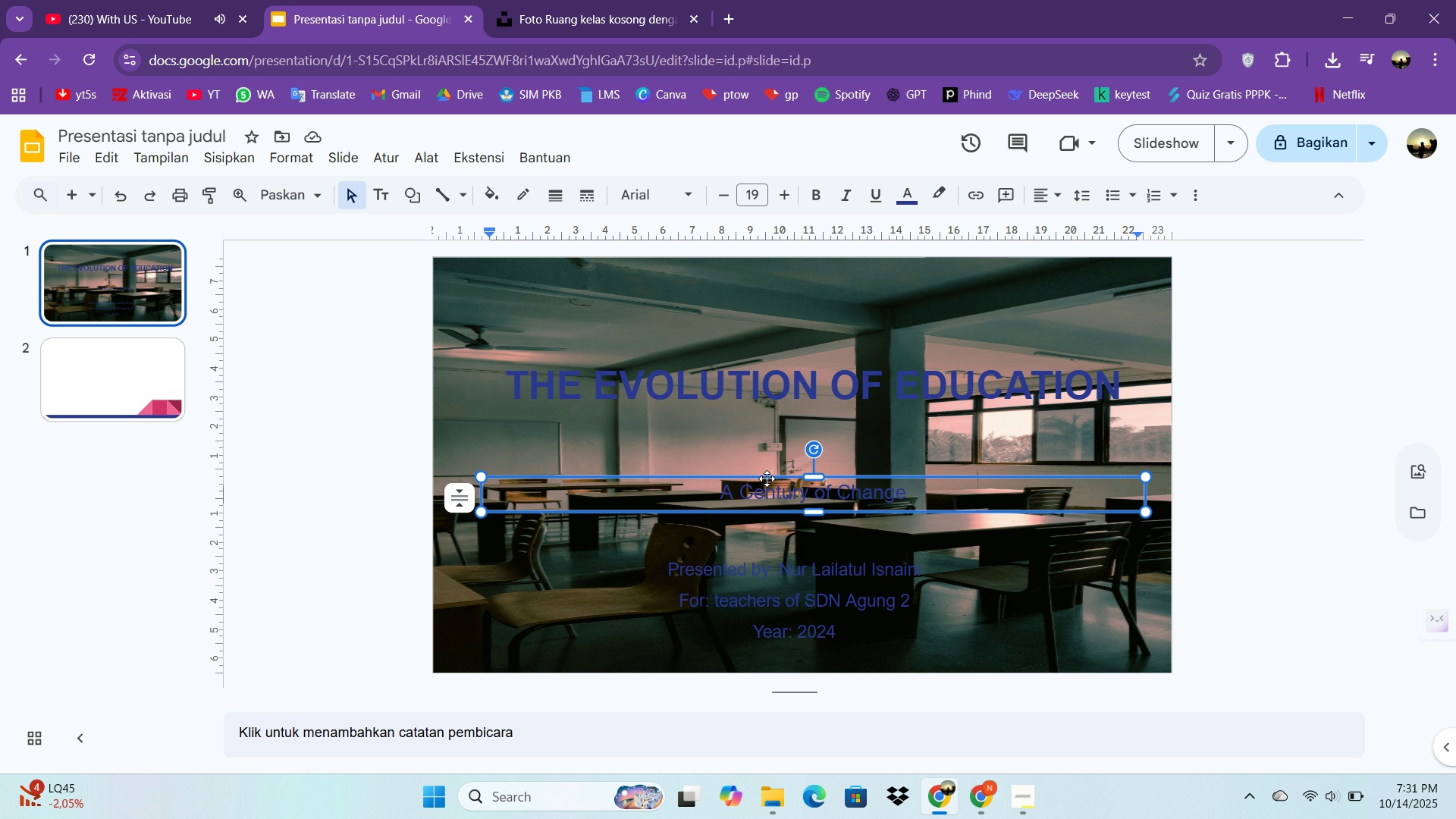 
hold_key(key=ControlLeft, duration=2.52)
left_click([767, 479])
 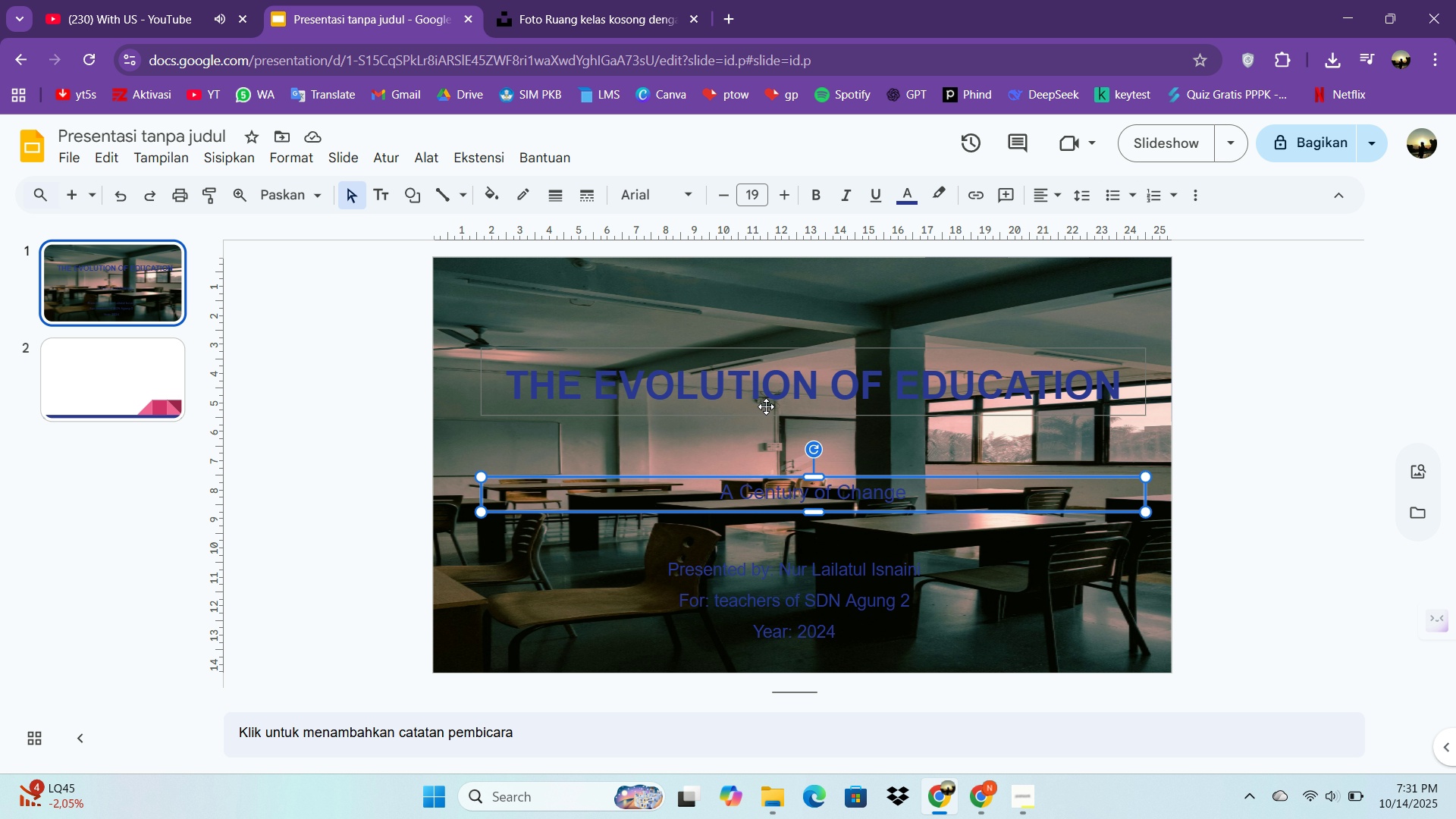 
hold_key(key=ShiftLeft, duration=1.47)
left_click([766, 406])
 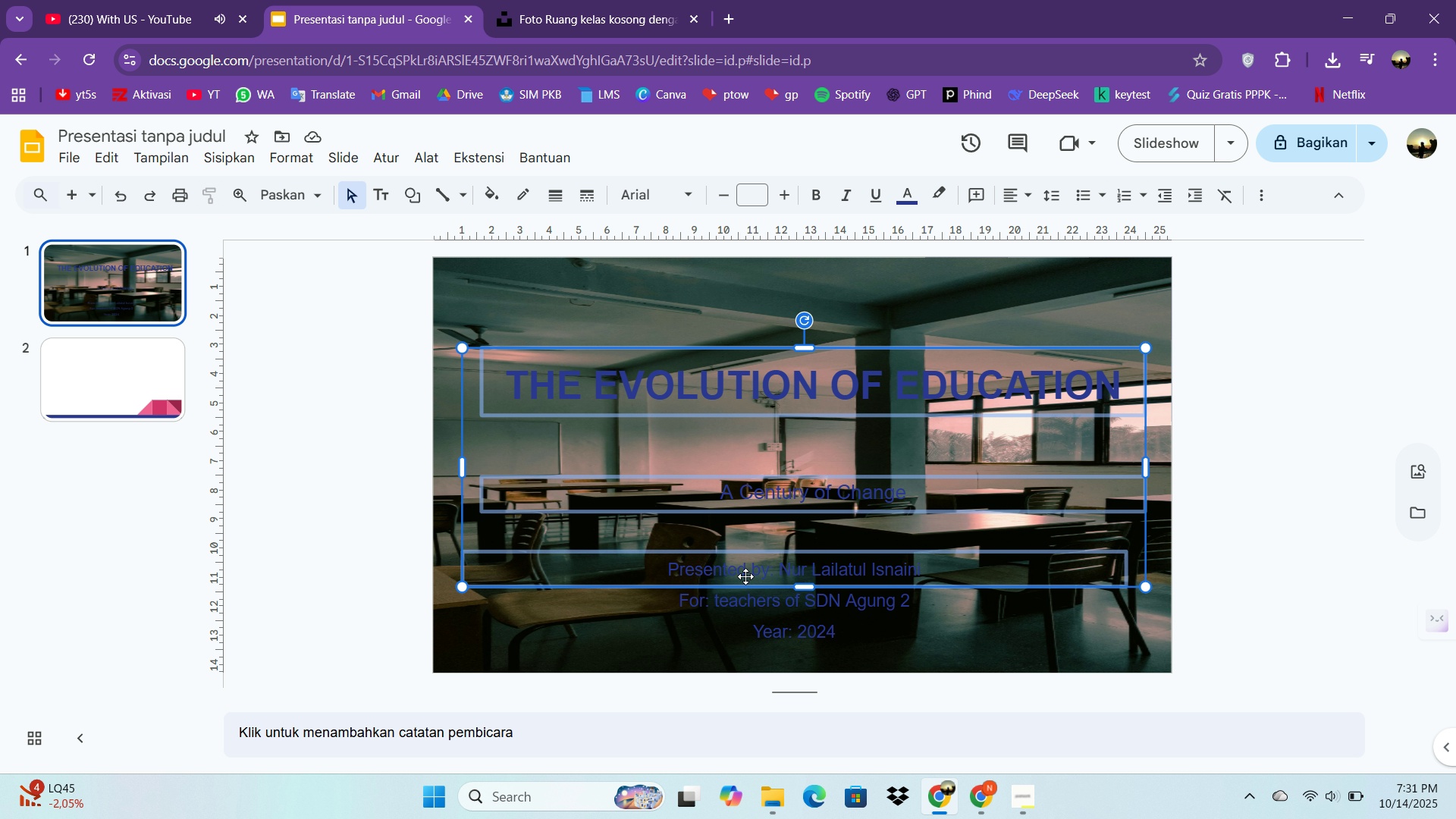 
left_click([745, 576])
 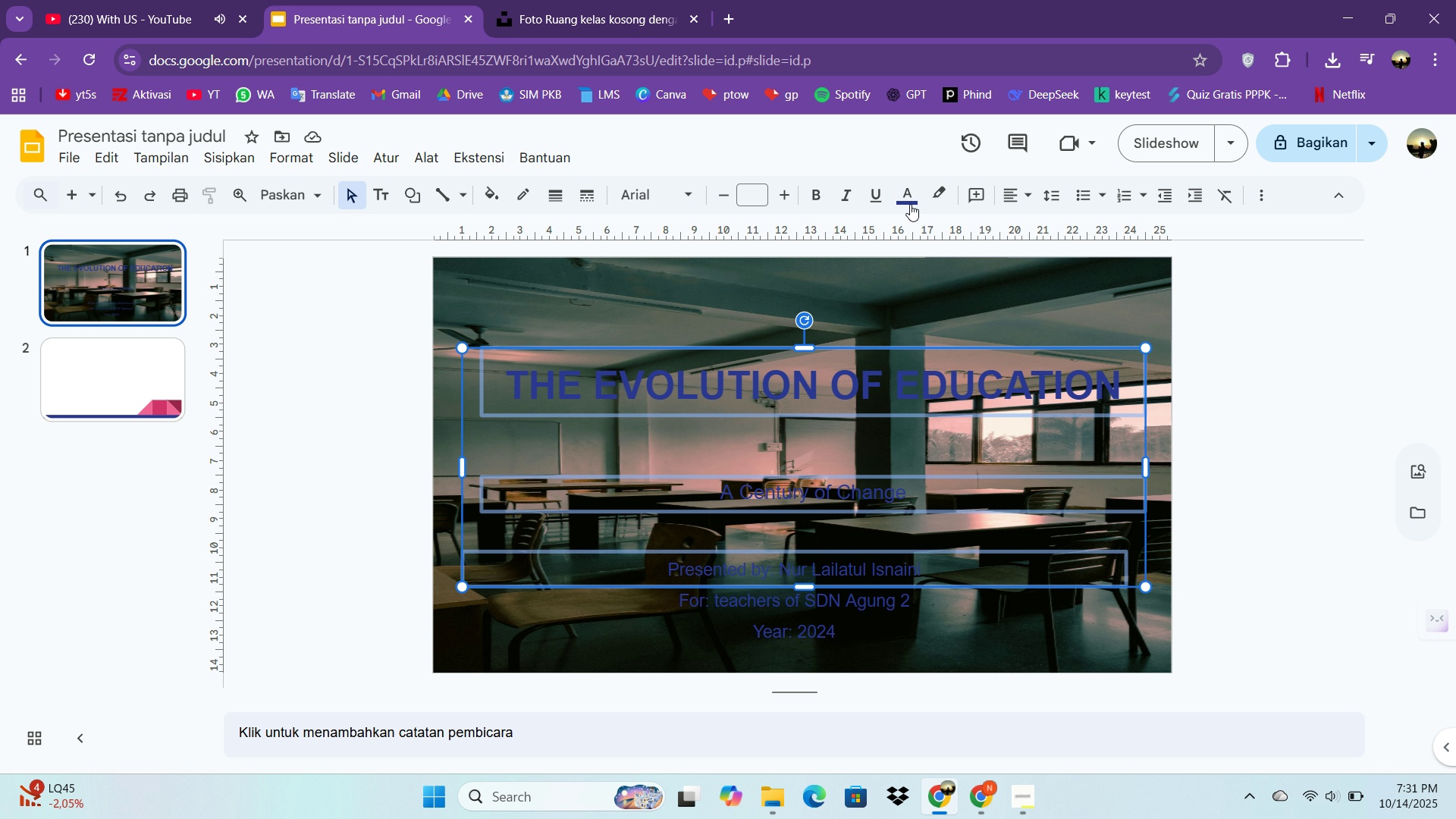 
left_click([910, 204])
 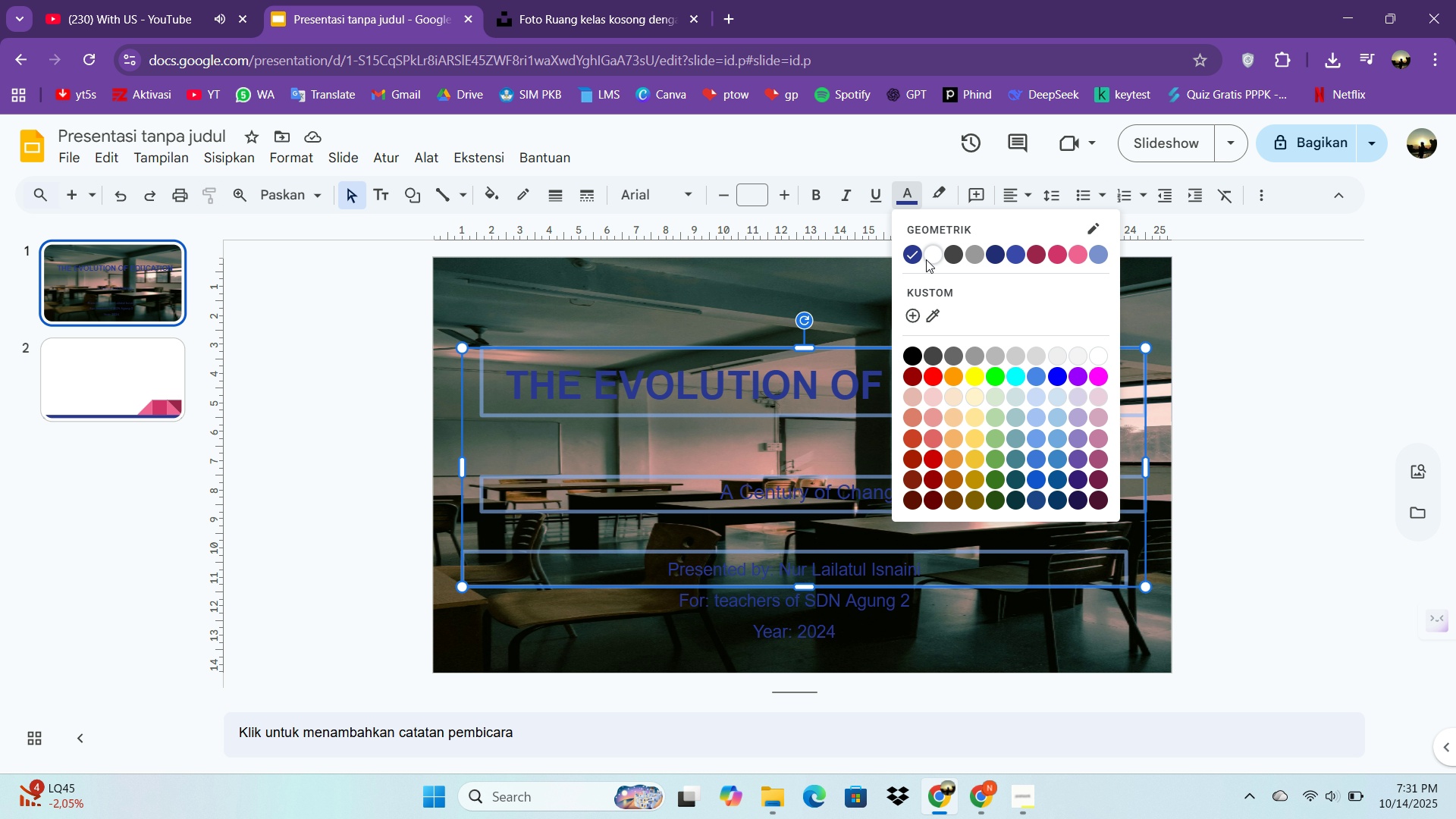 
left_click([926, 259])
 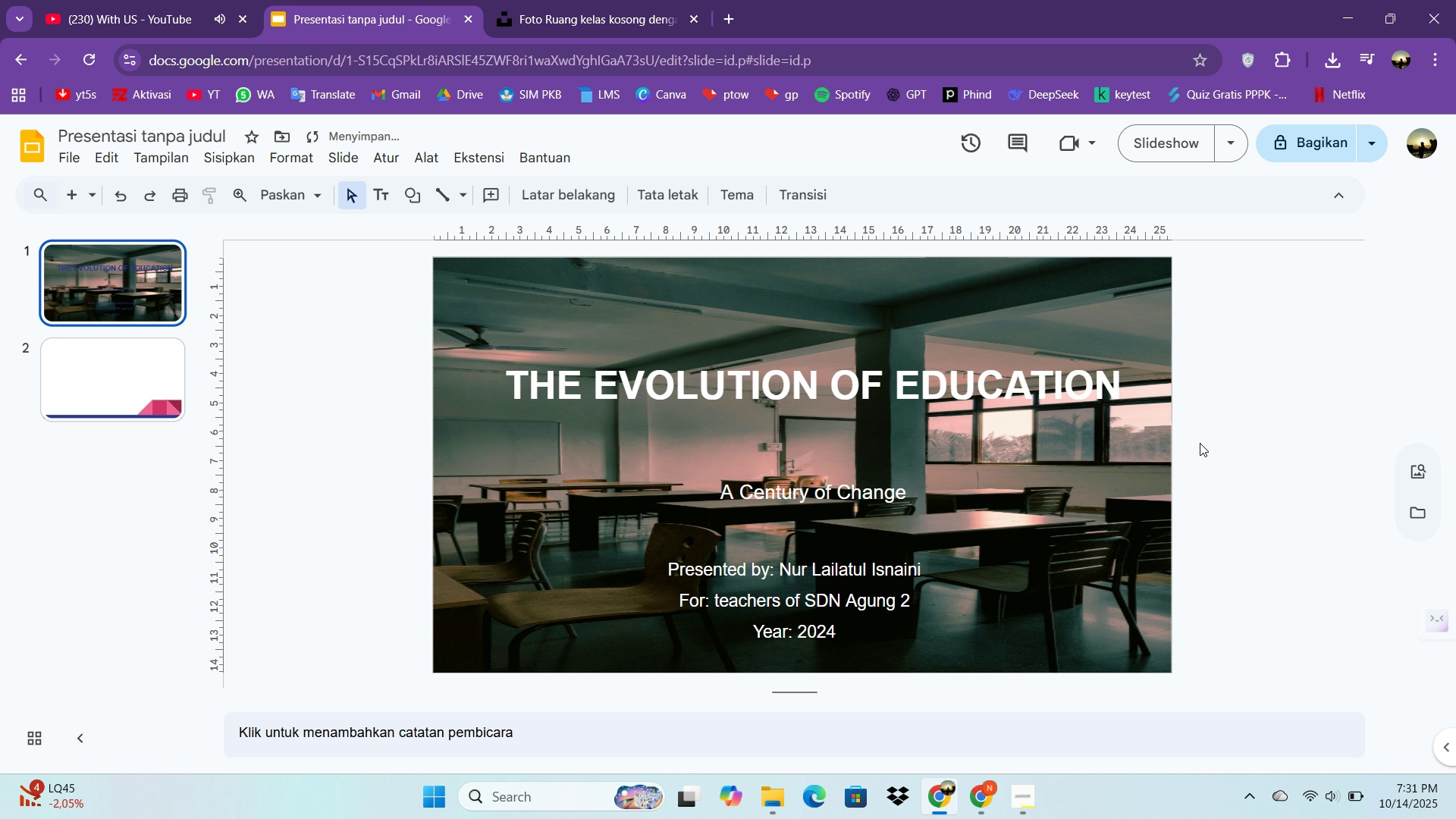 
left_click([1200, 443])
 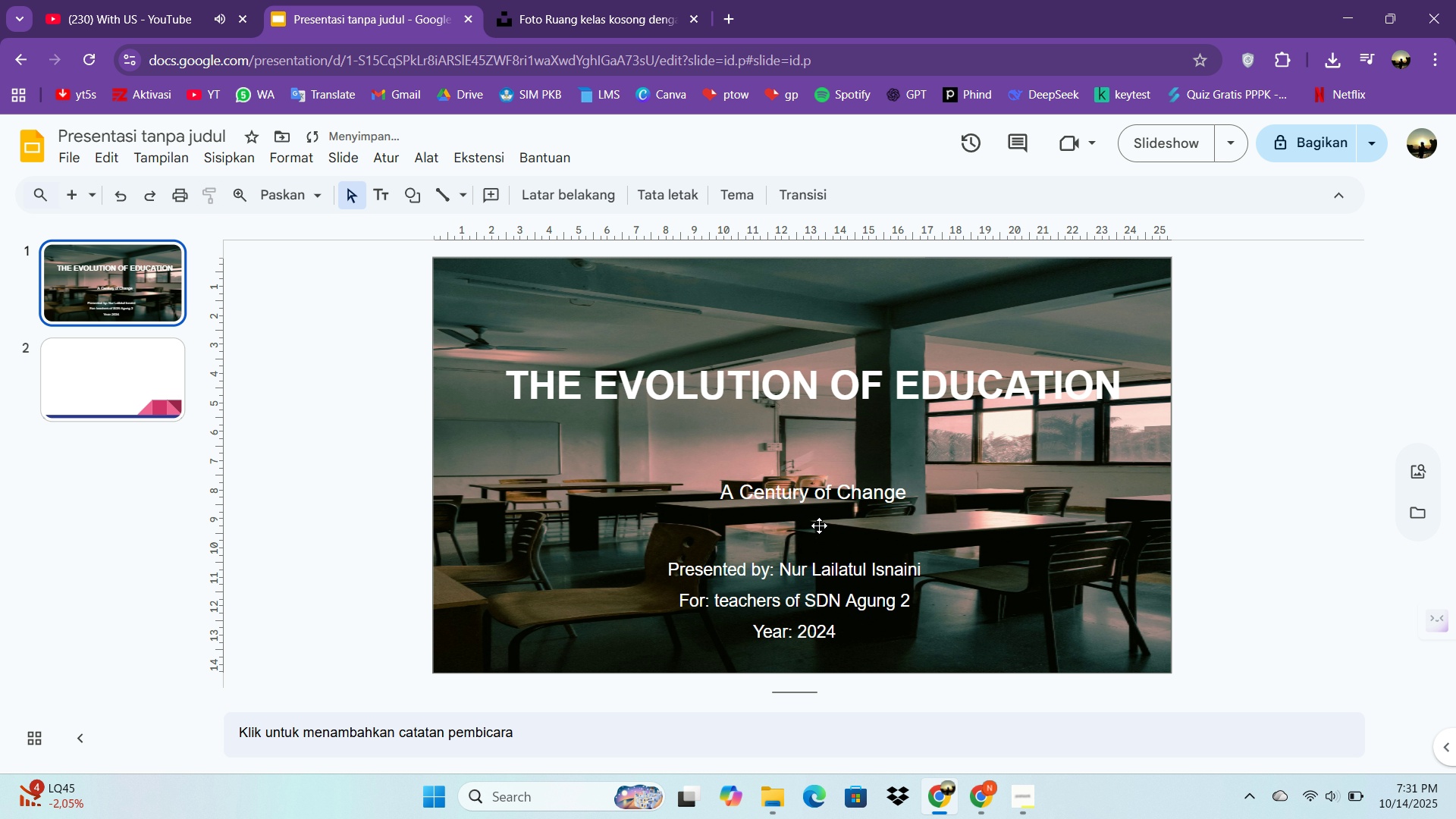 
left_click([831, 504])
 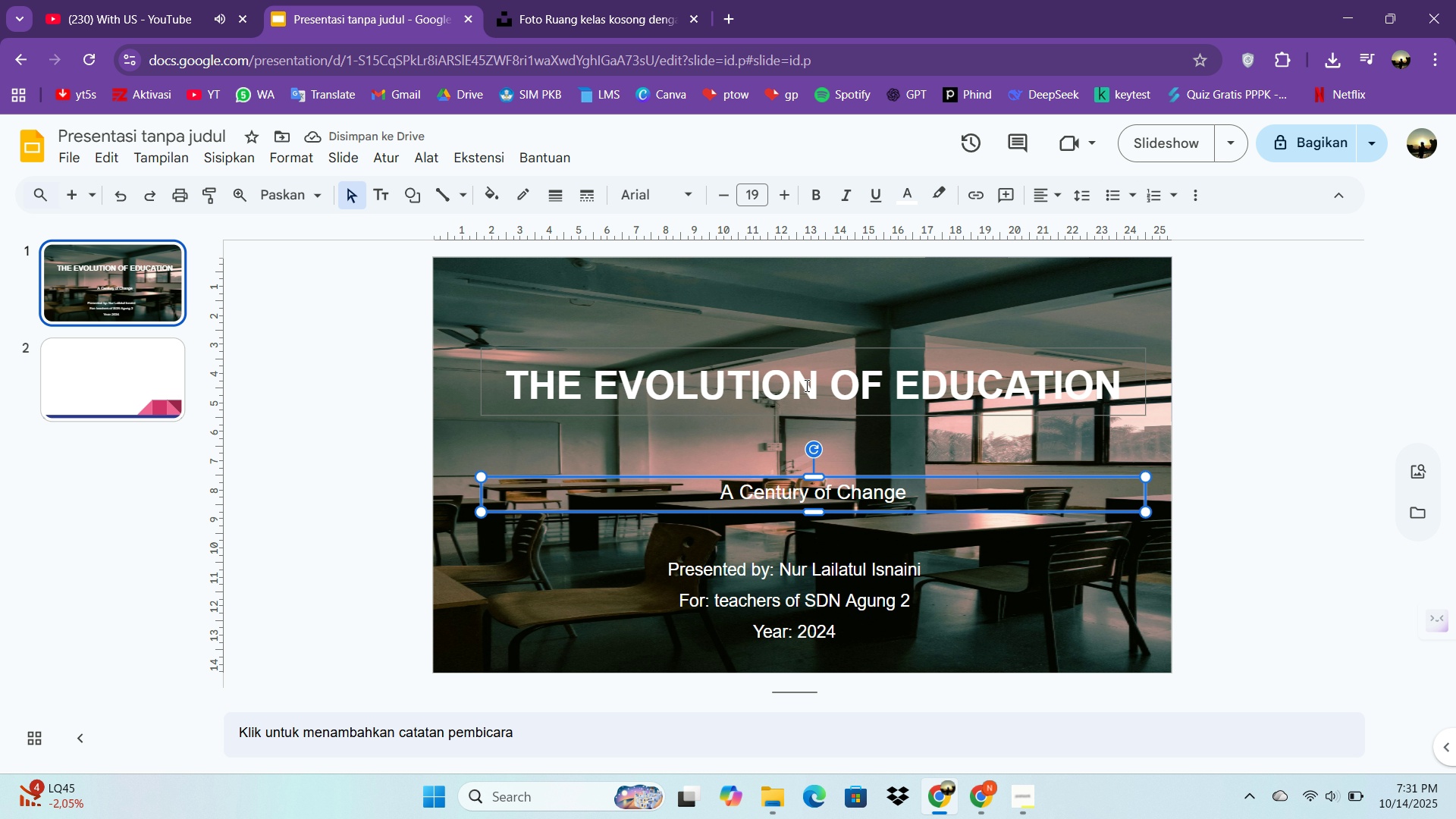 
double_click([805, 383])
 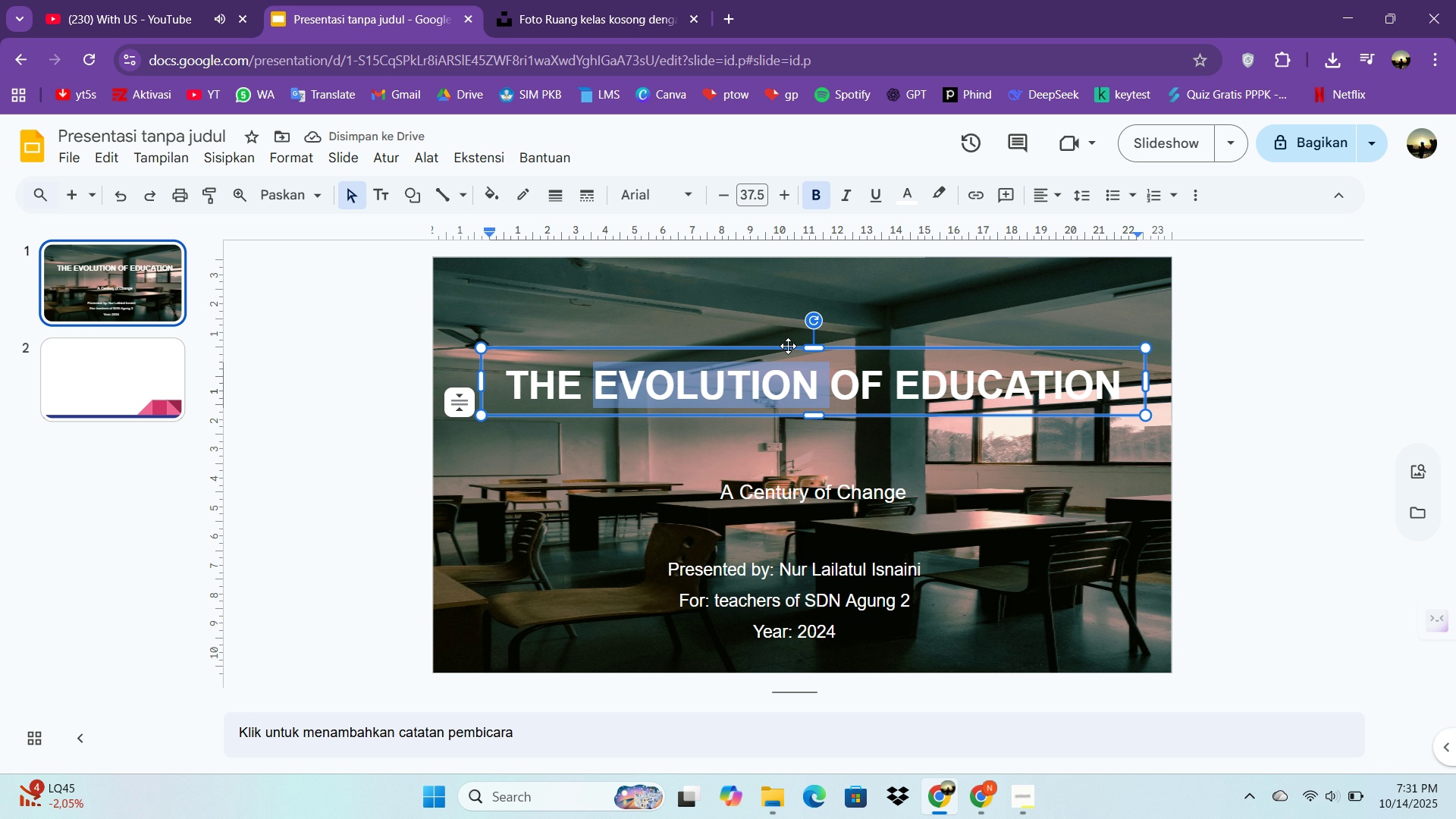 
left_click_drag(start_coordinate=[791, 347], to_coordinate=[788, 322])
 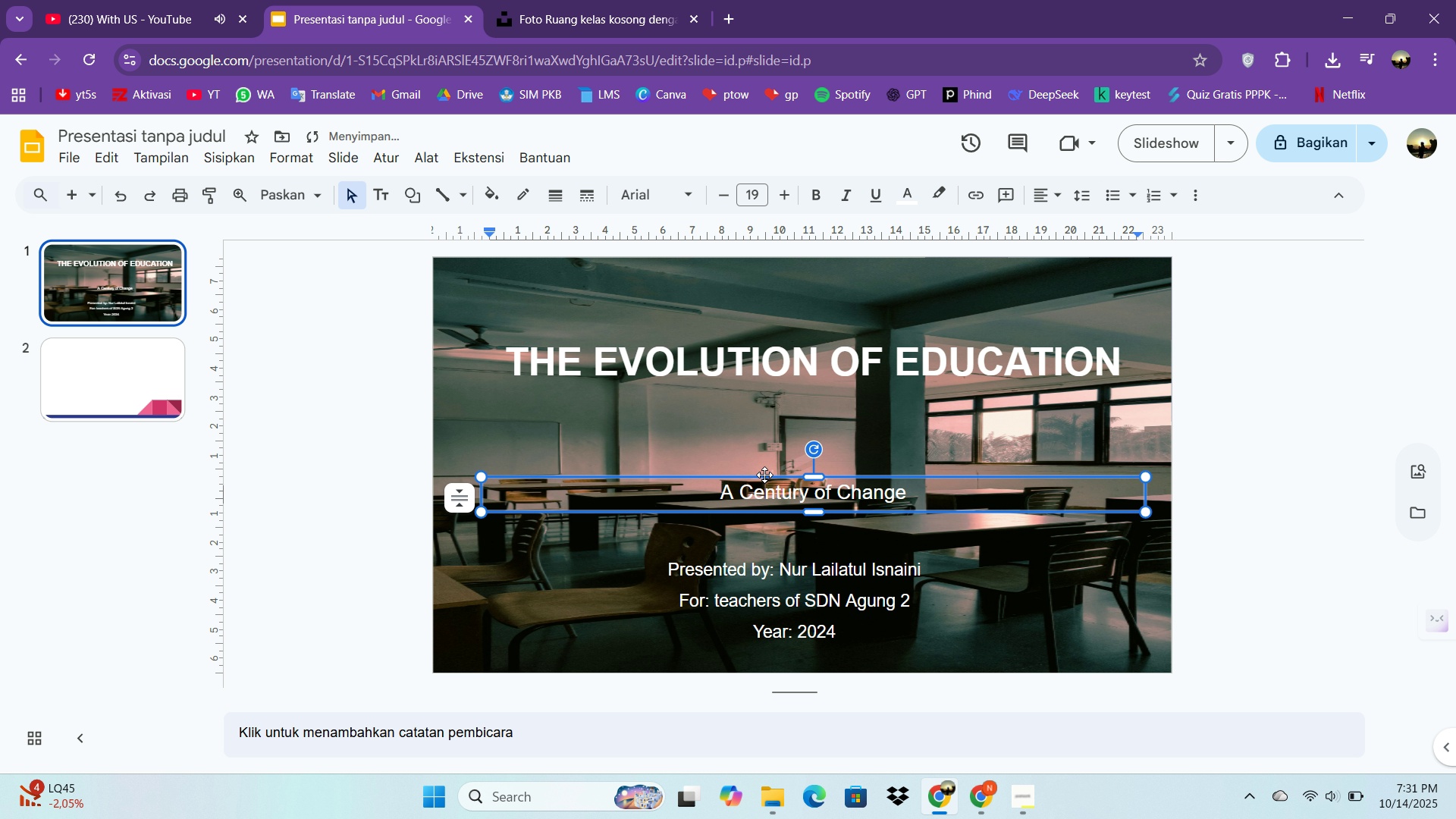 
left_click_drag(start_coordinate=[767, 480], to_coordinate=[779, 381])
 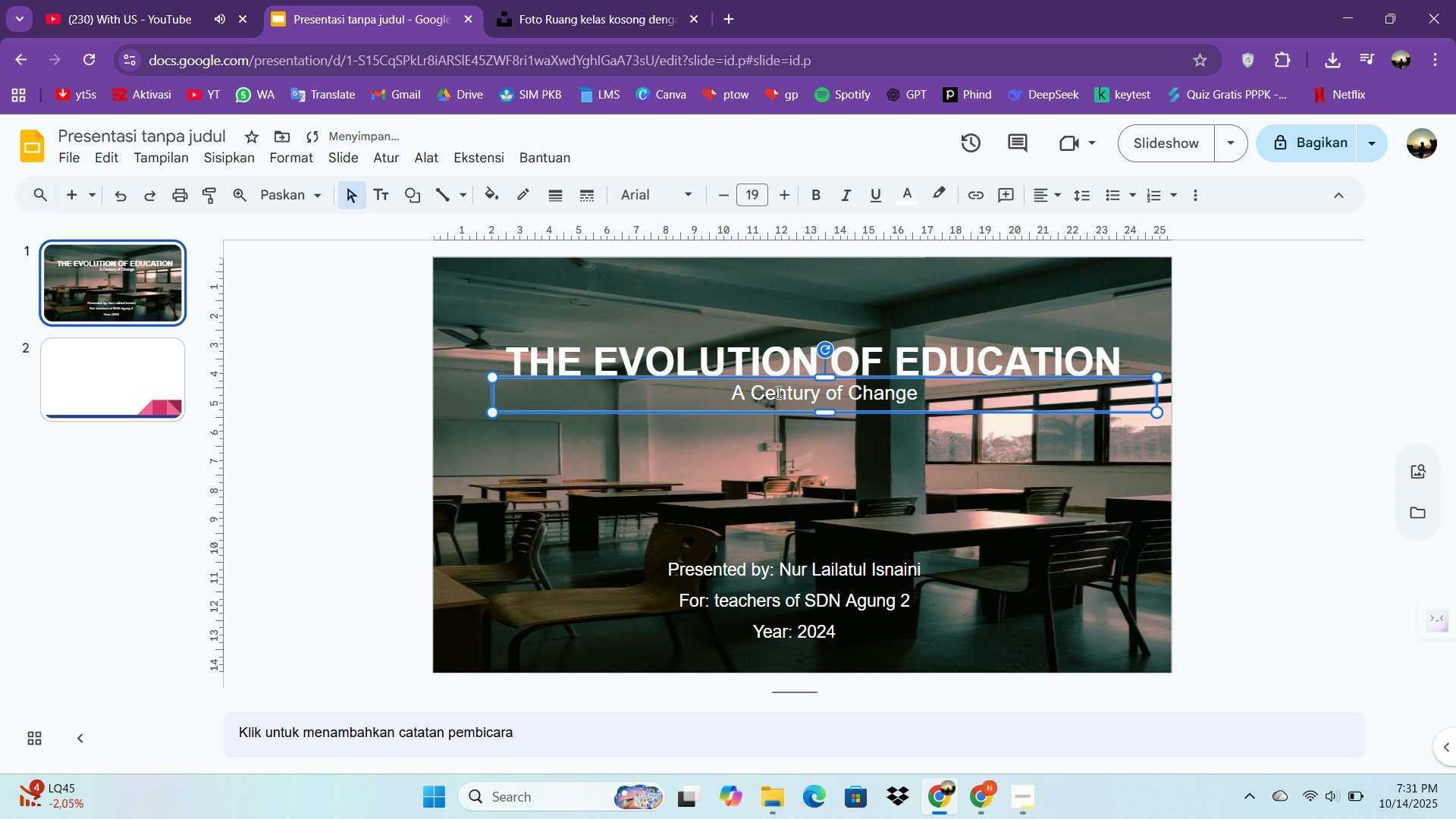 
key(ArrowLeft)
 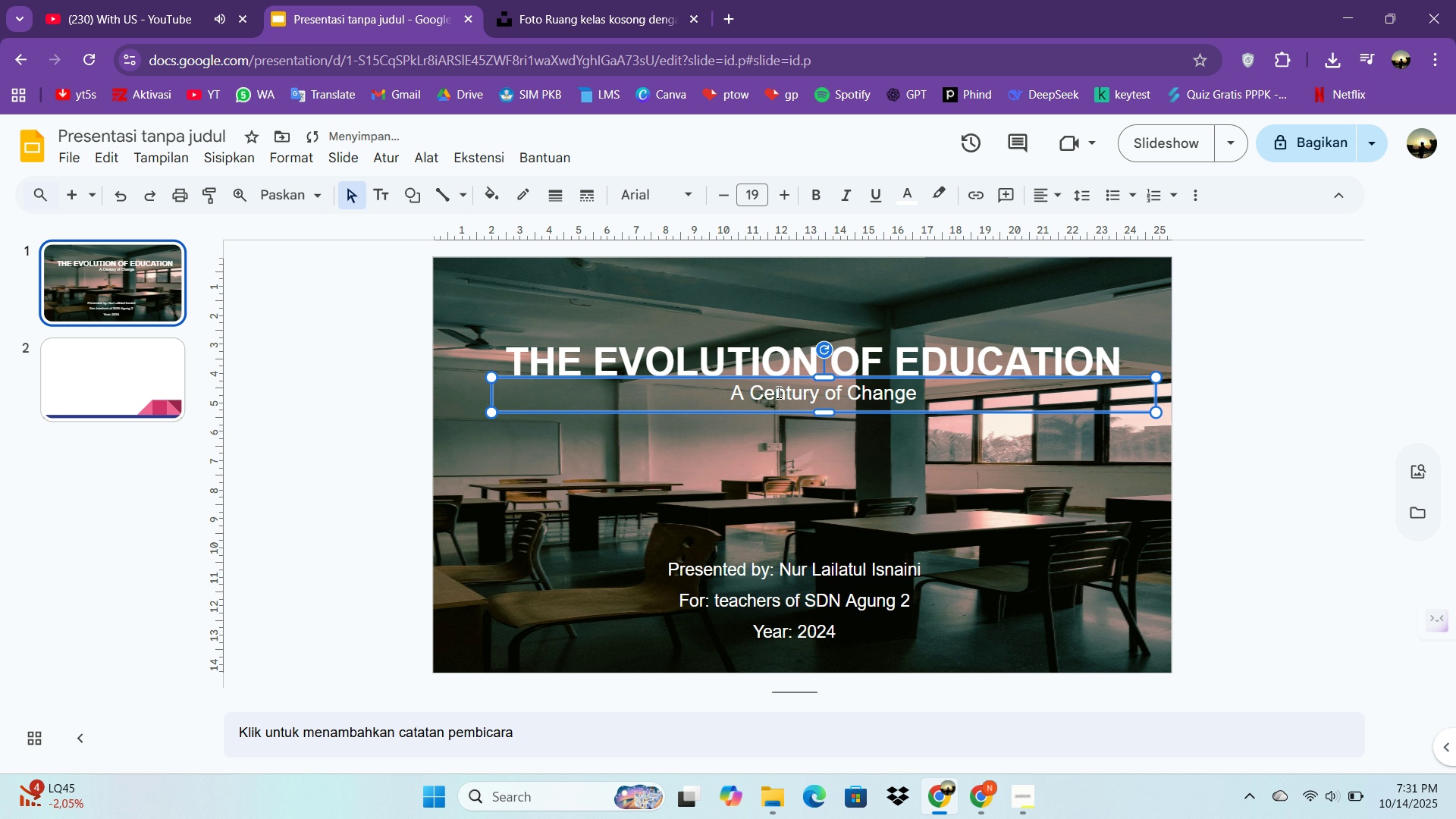 
key(ArrowLeft)
 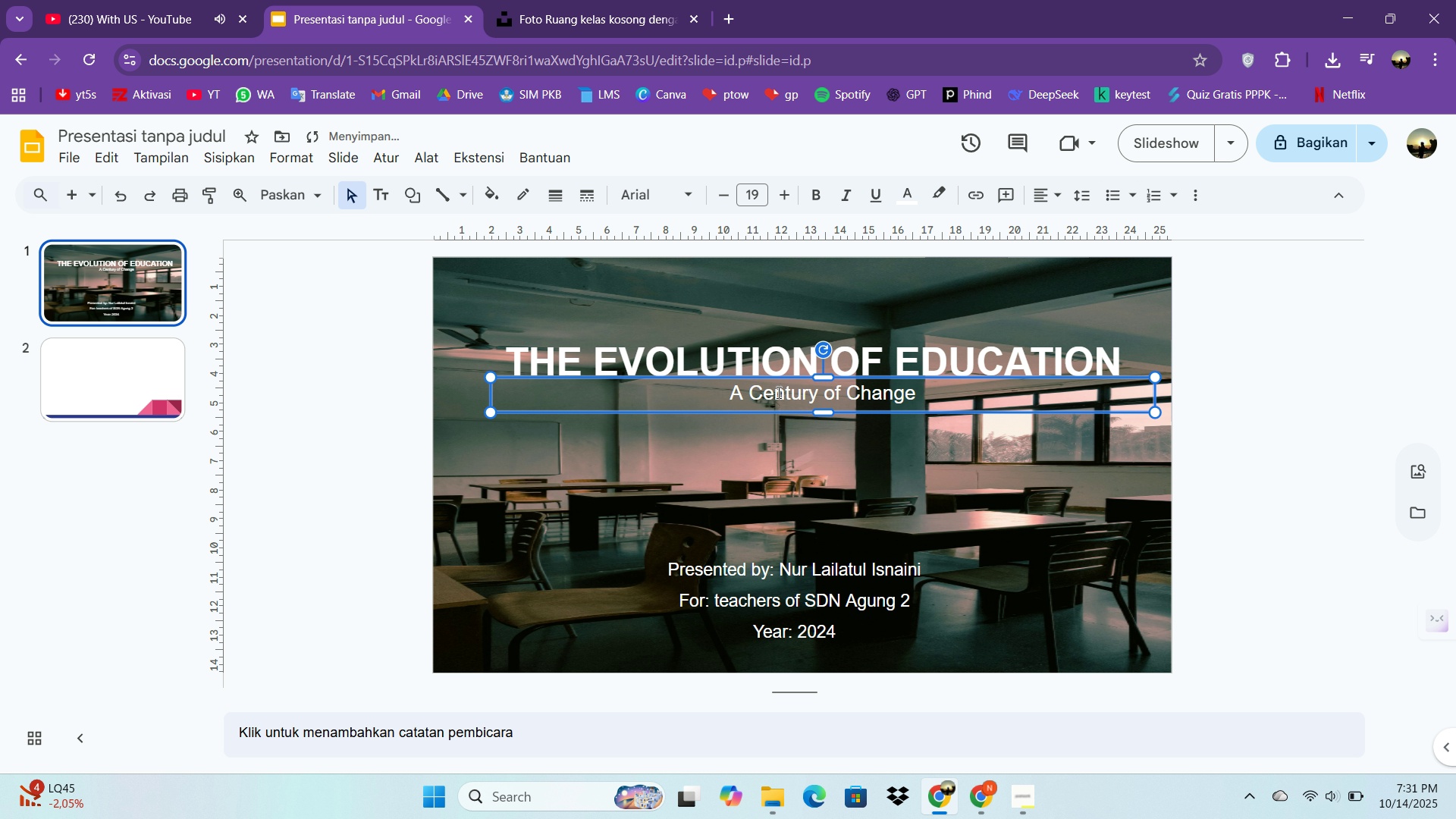 
hold_key(key=ArrowLeft, duration=1.25)
 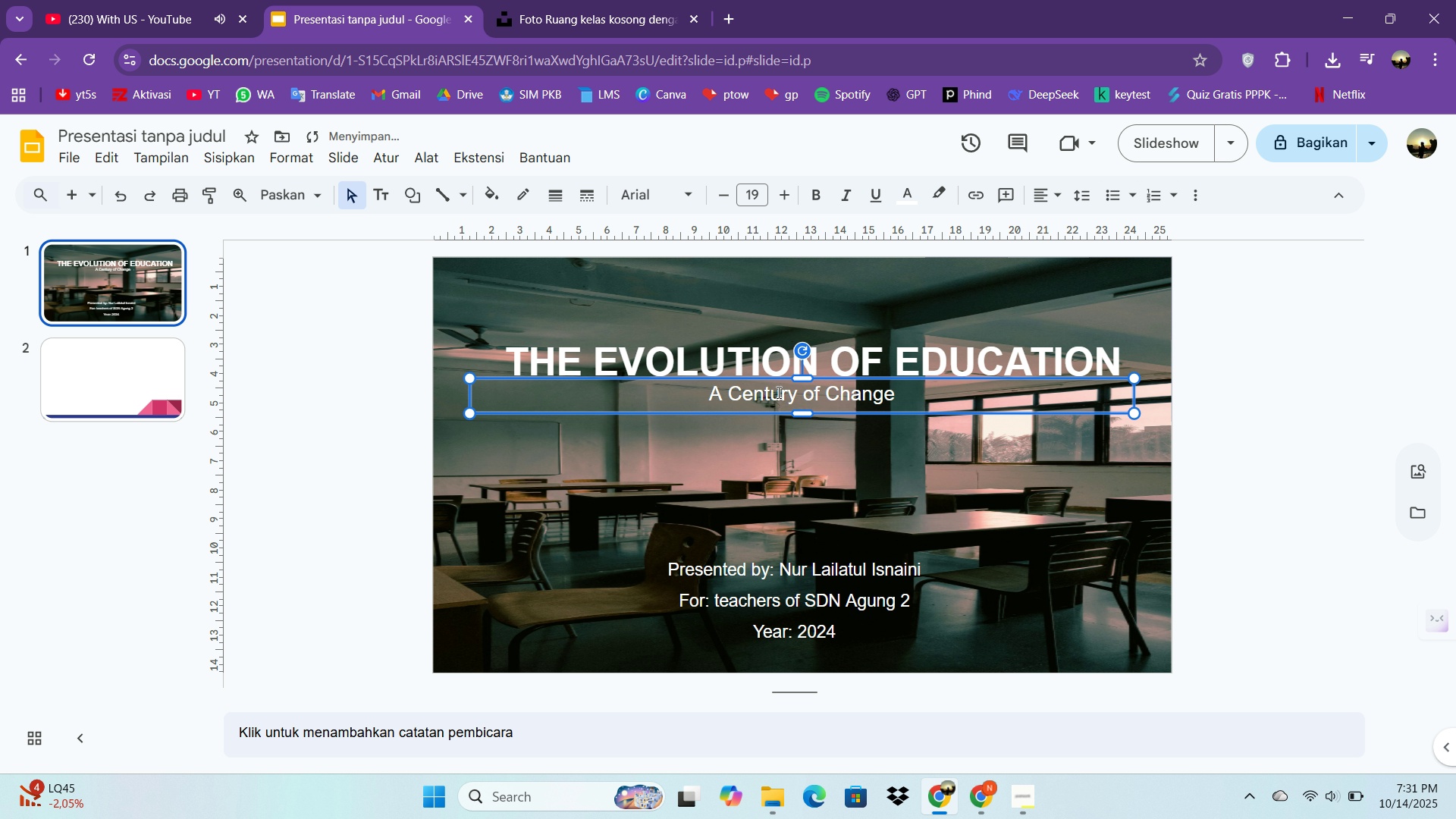 
hold_key(key=ArrowDown, duration=0.63)
 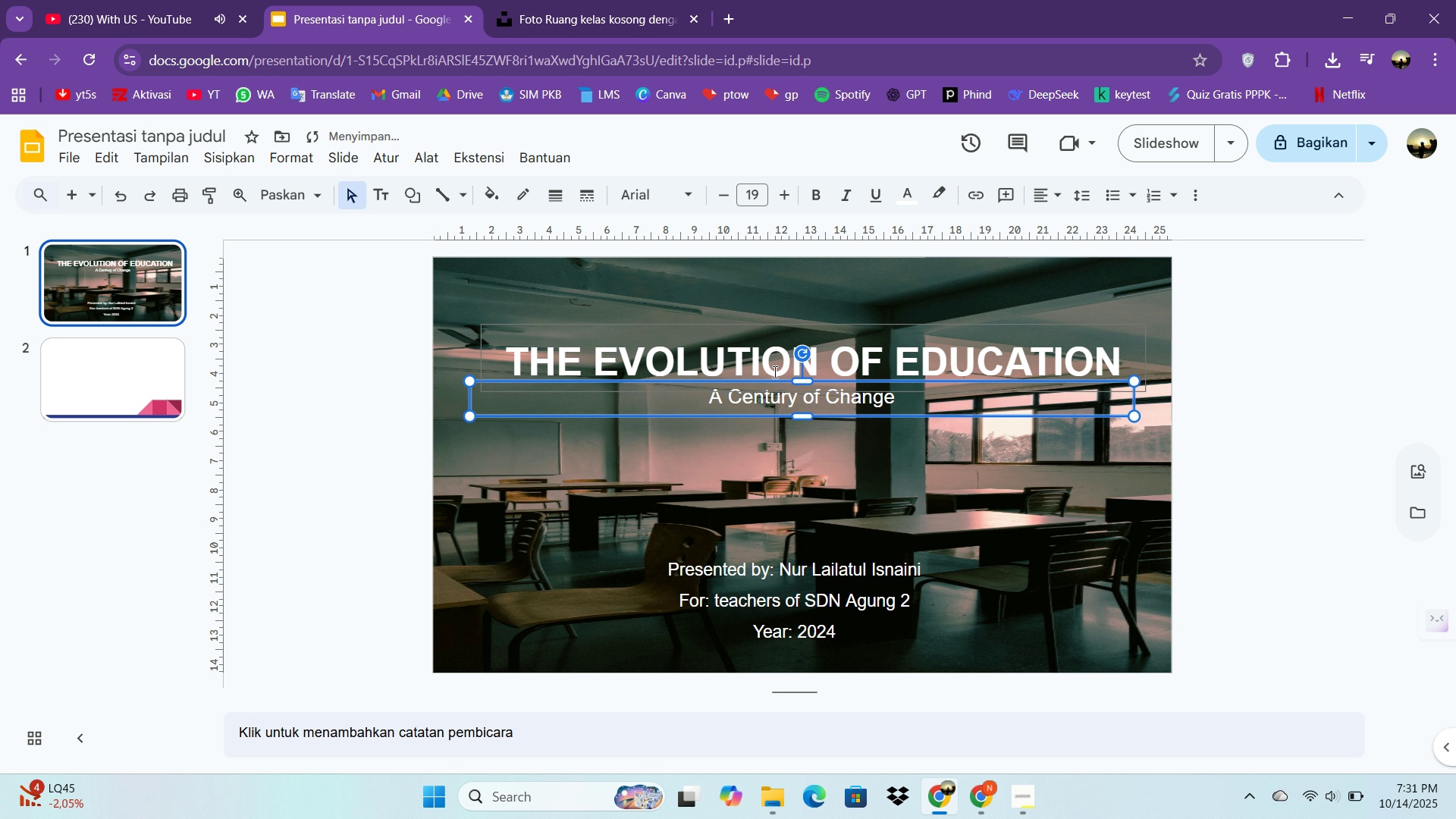 
left_click([774, 372])
 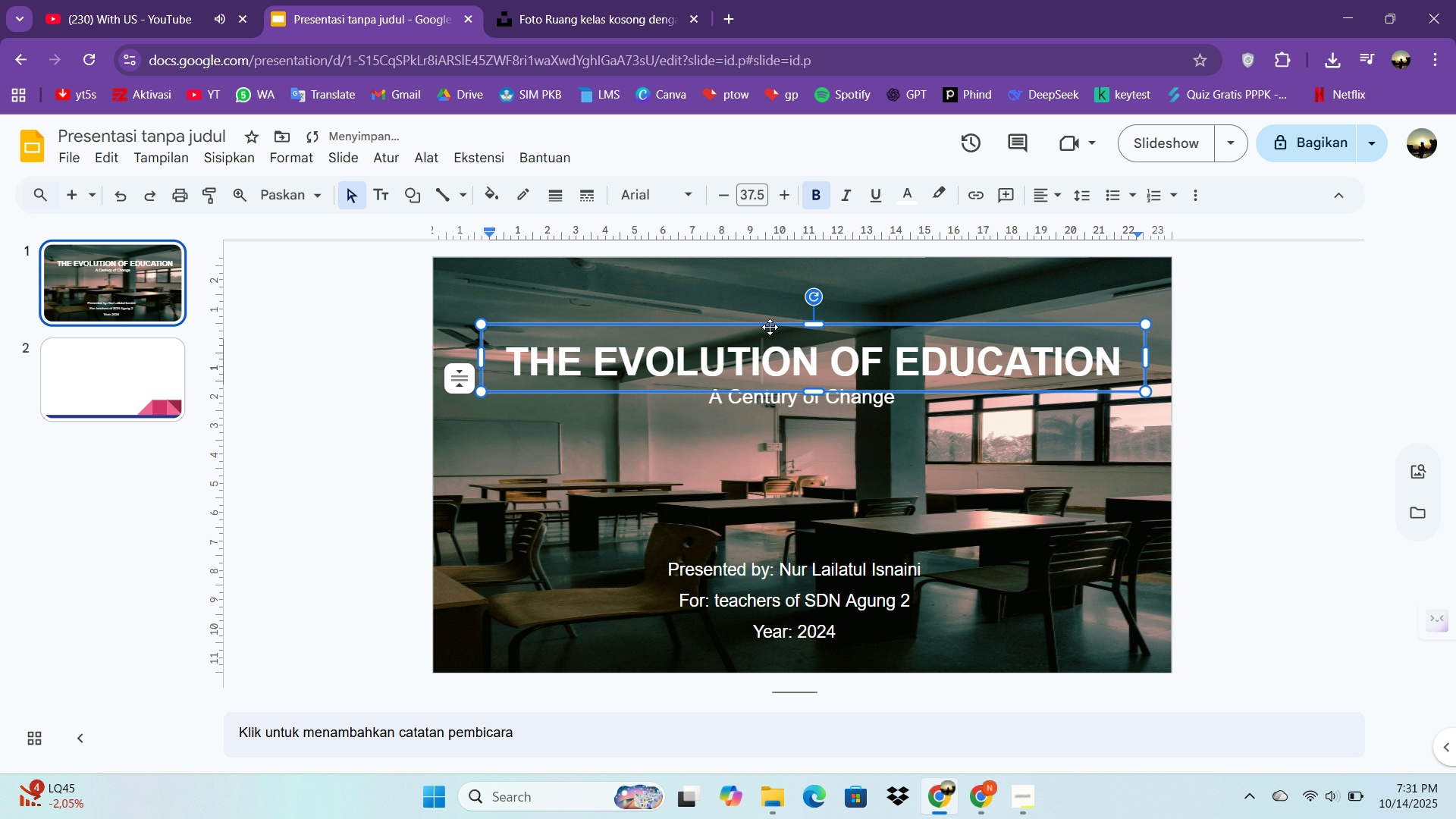 
left_click([770, 327])
 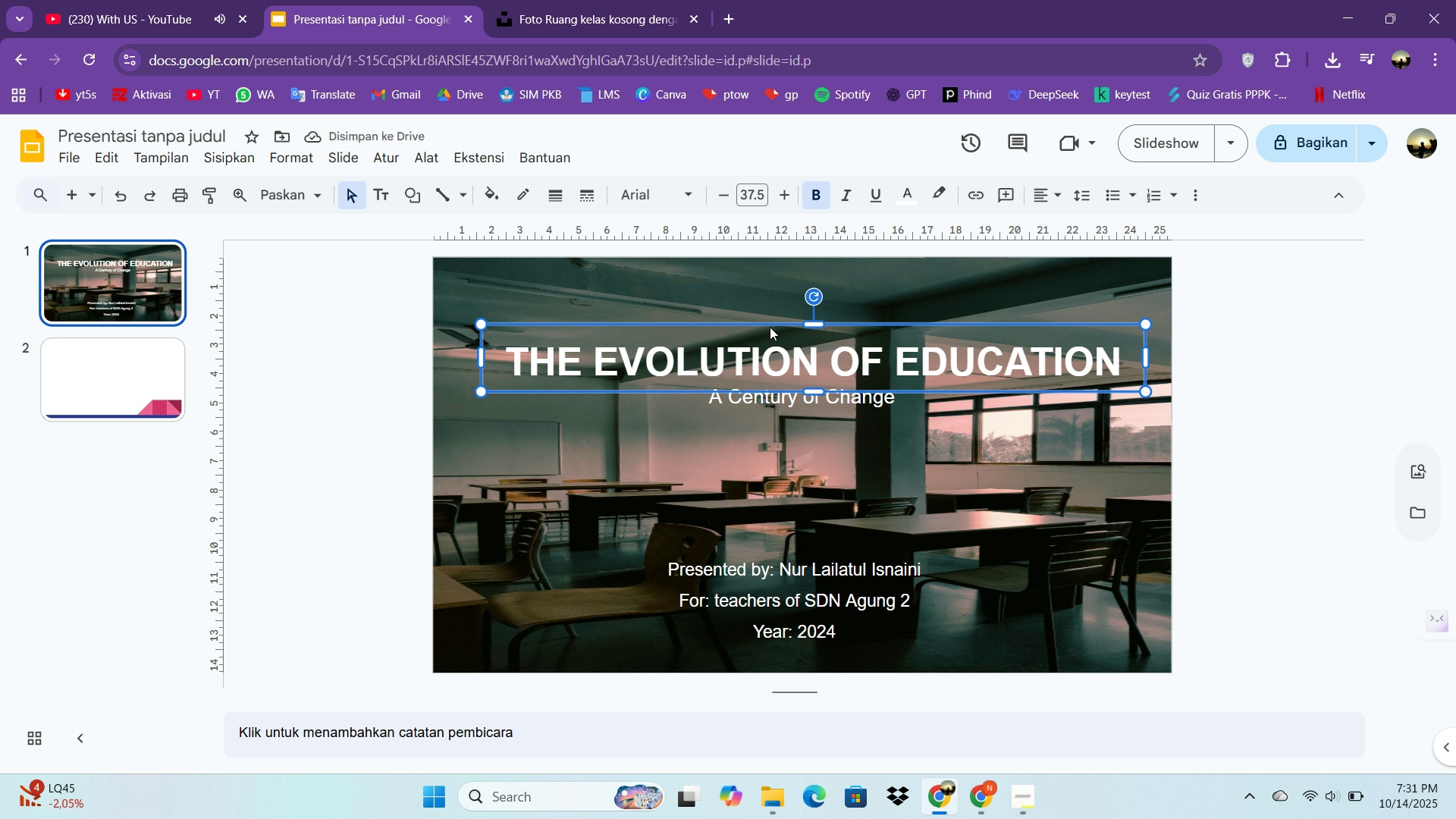 
hold_key(key=ArrowLeft, duration=0.9)
 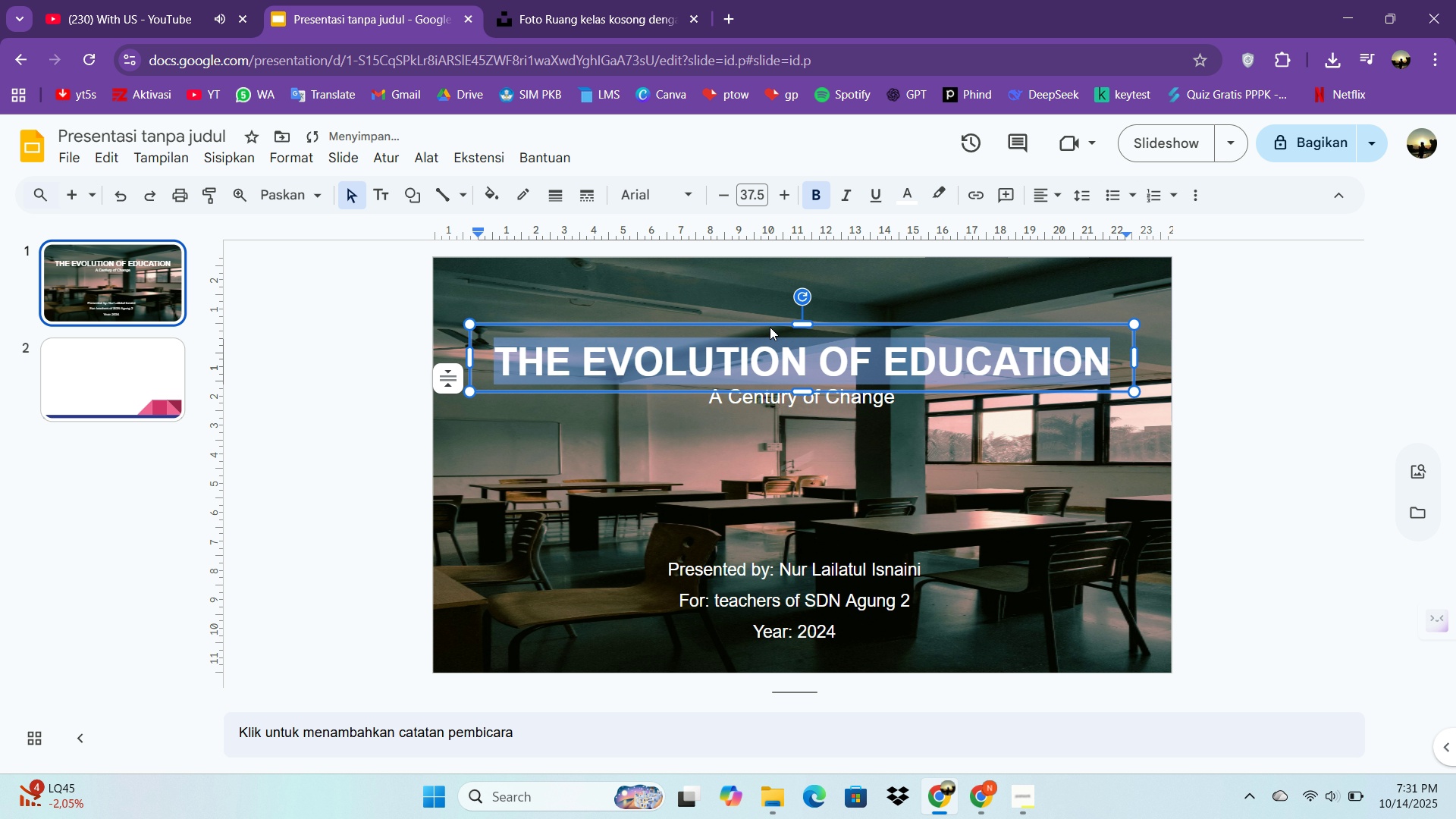 
key(NumpadEnter)
 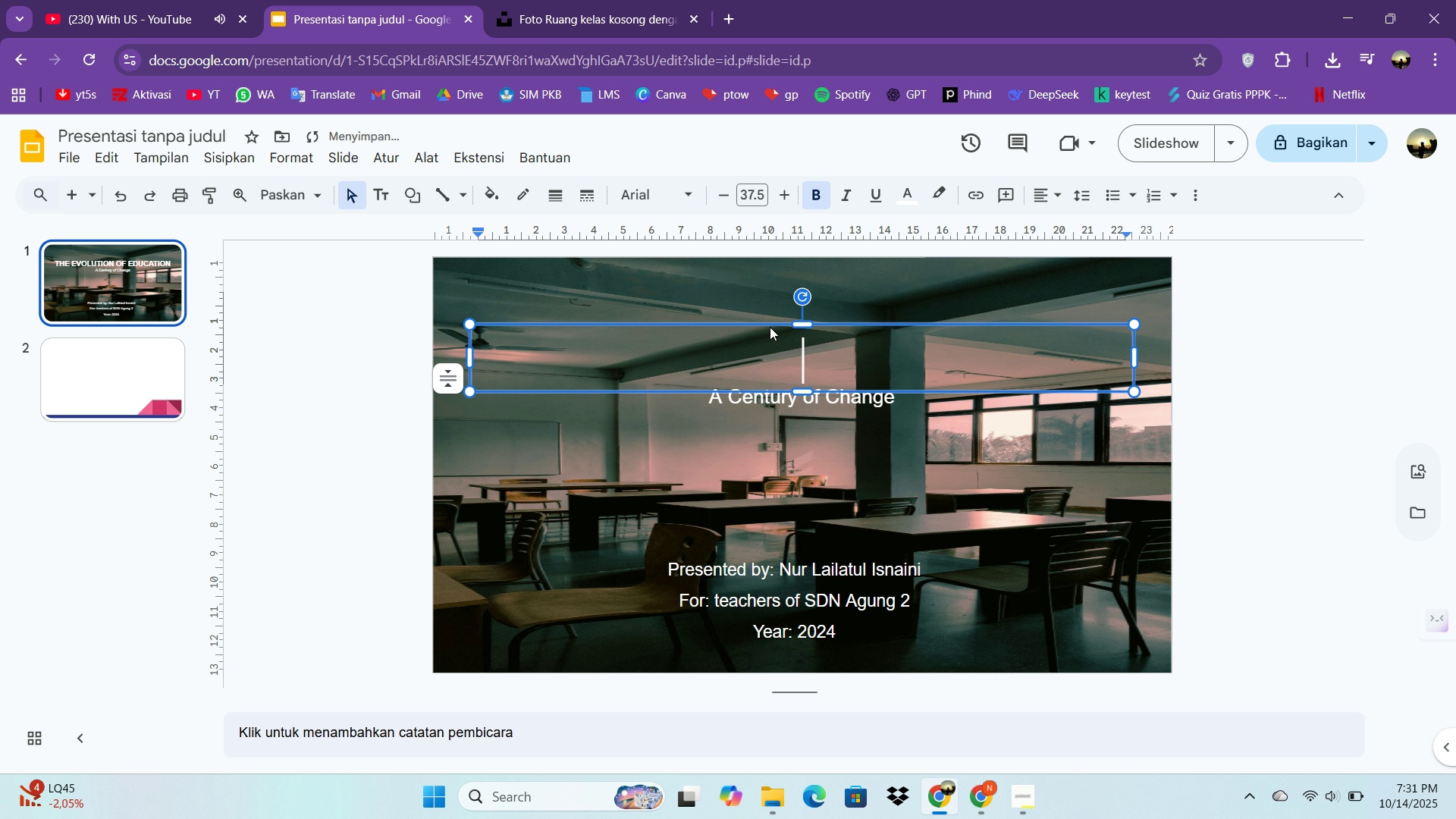 
key(NumpadEnter)
 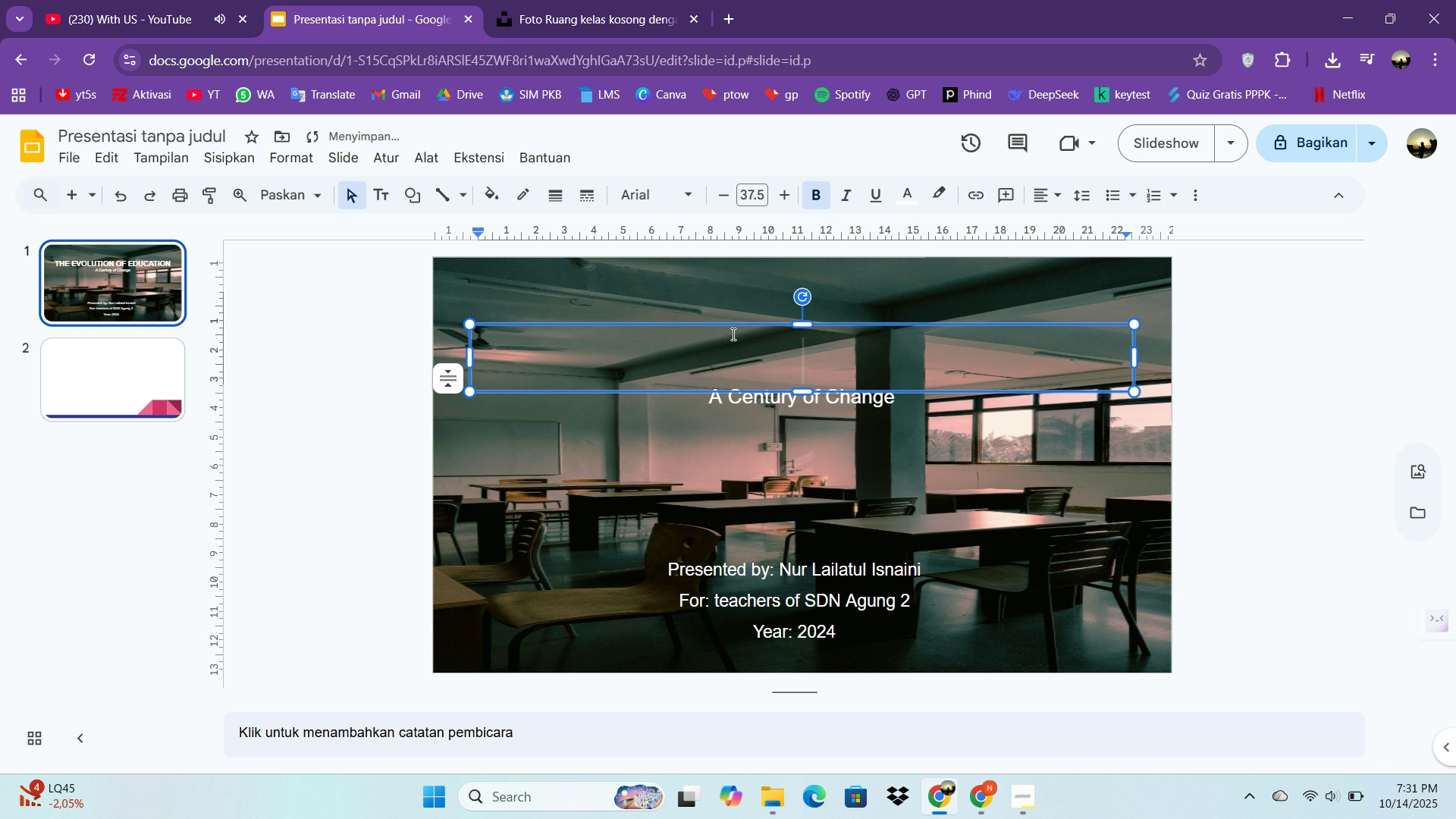 
key(Control+Z)
 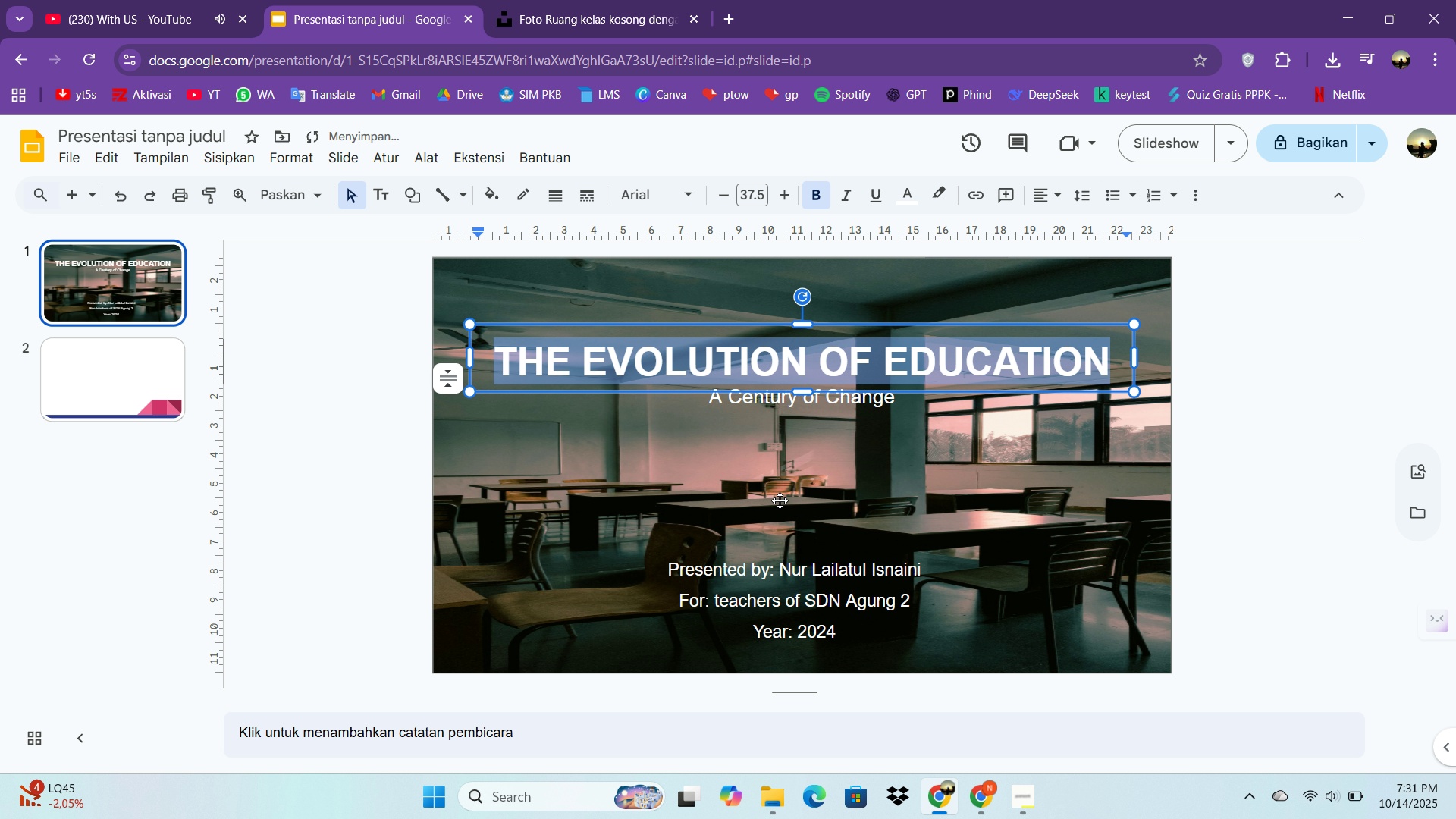 
double_click([780, 500])
 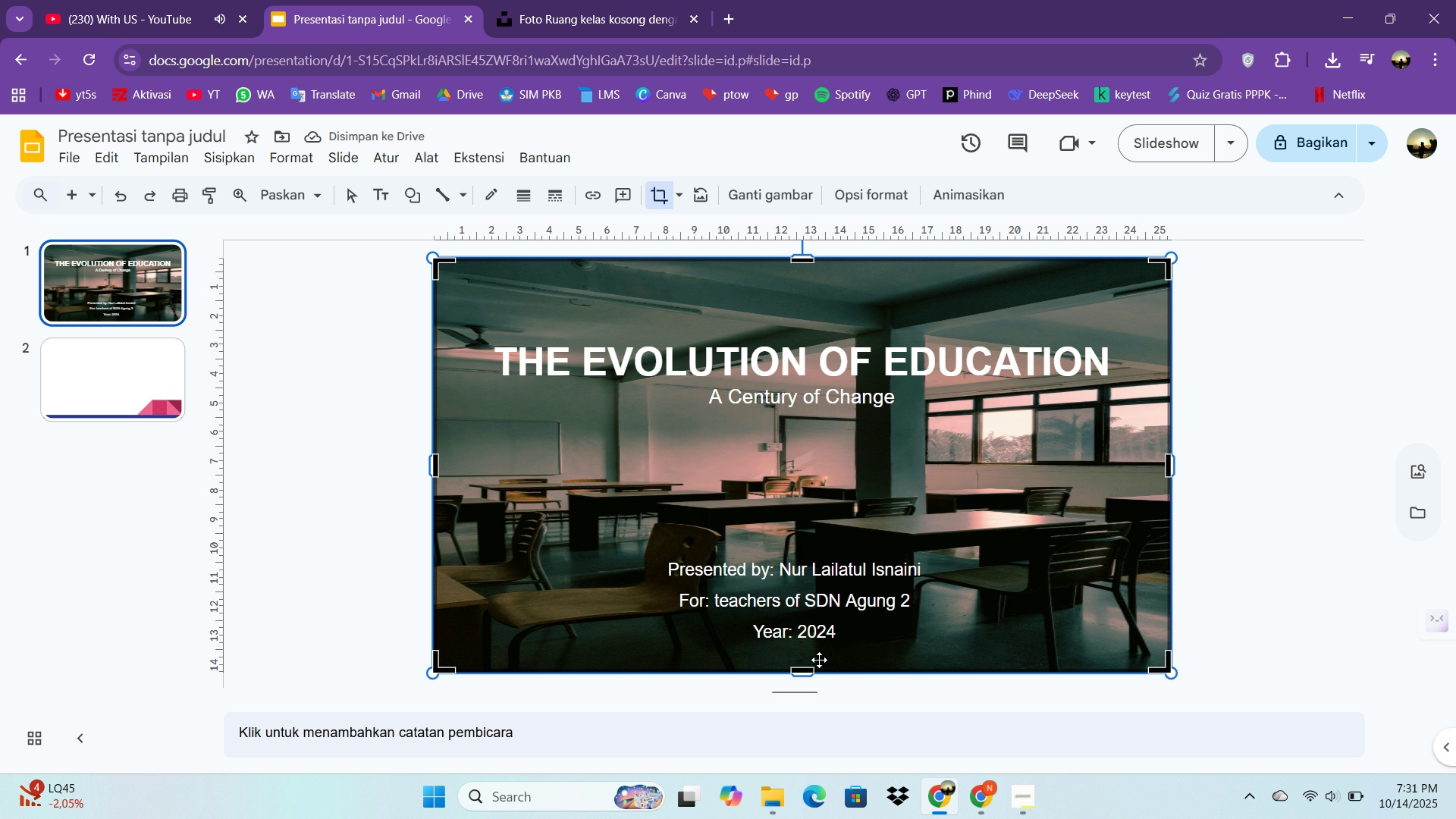 
left_click([622, 705])
 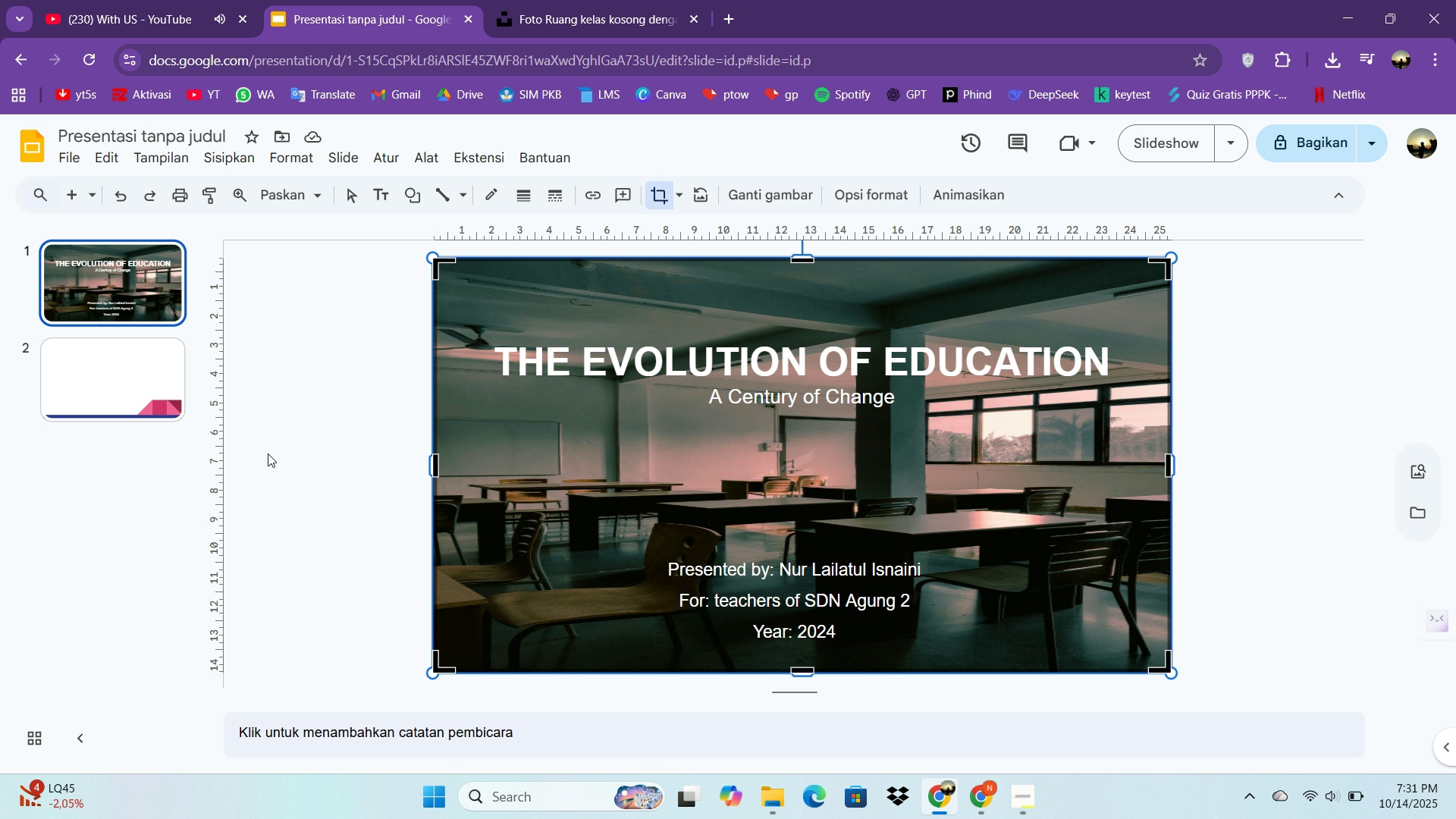 
left_click([108, 369])
 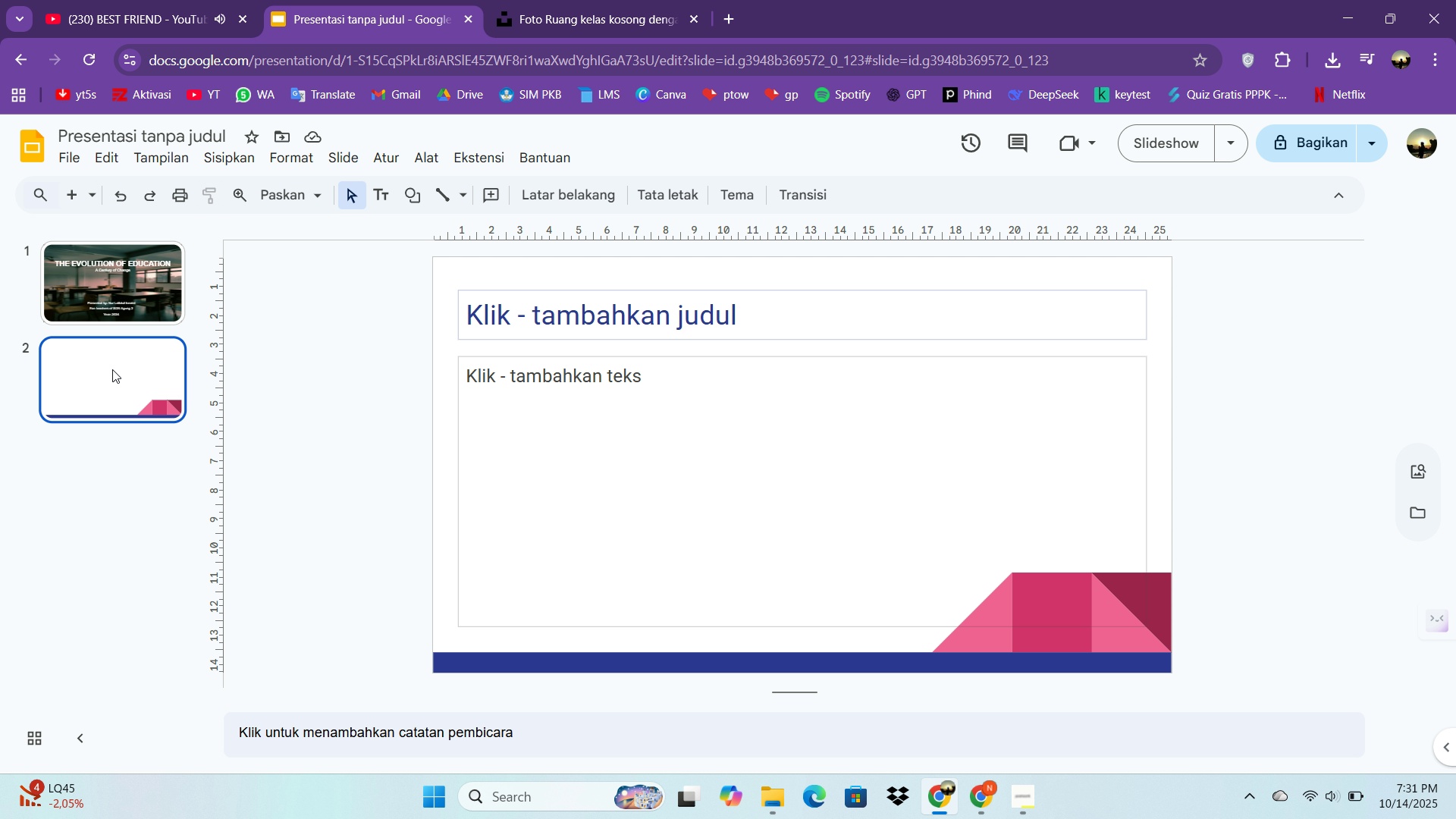 
wait(8.52)
 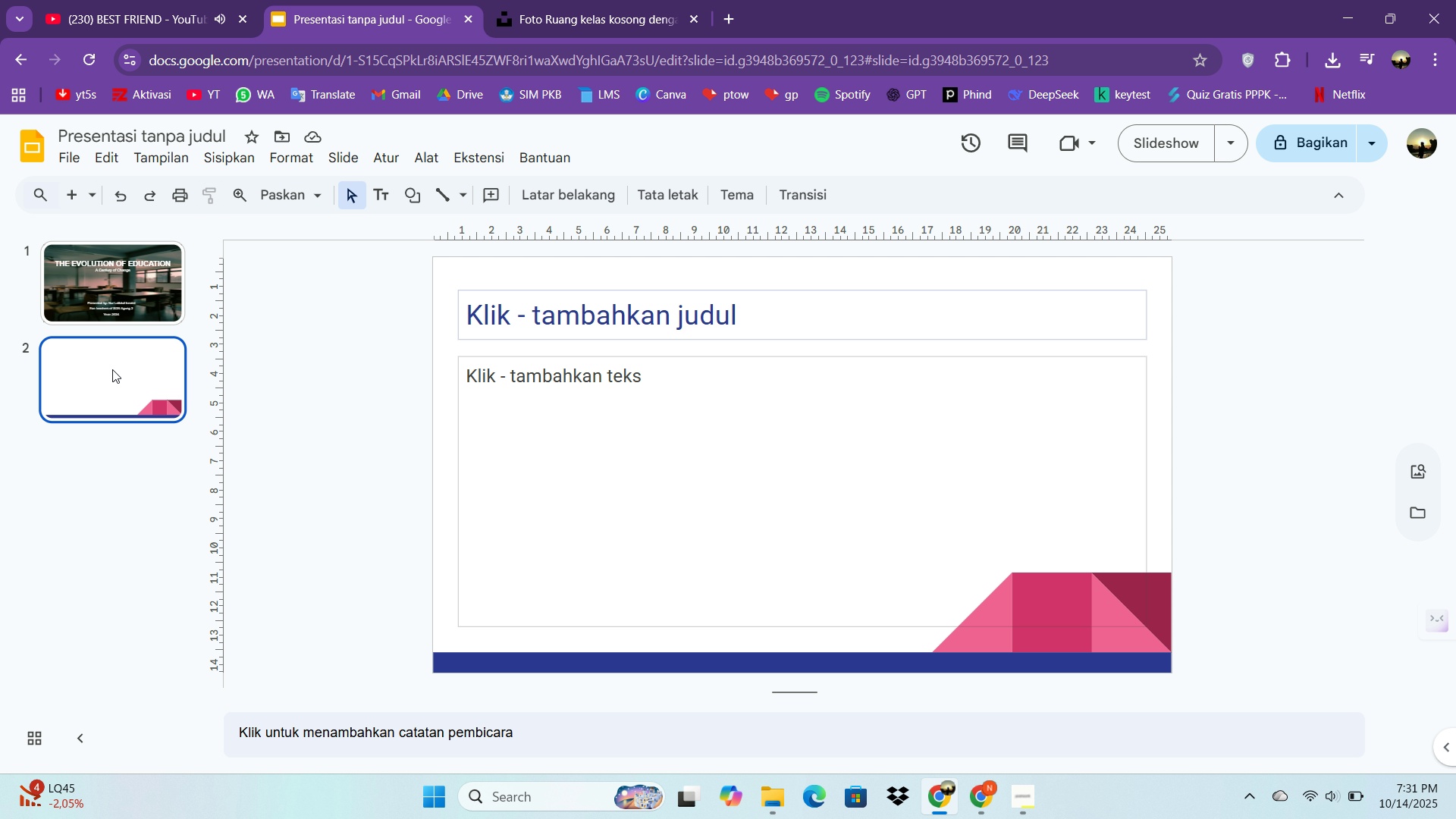 
left_click([679, 318])
 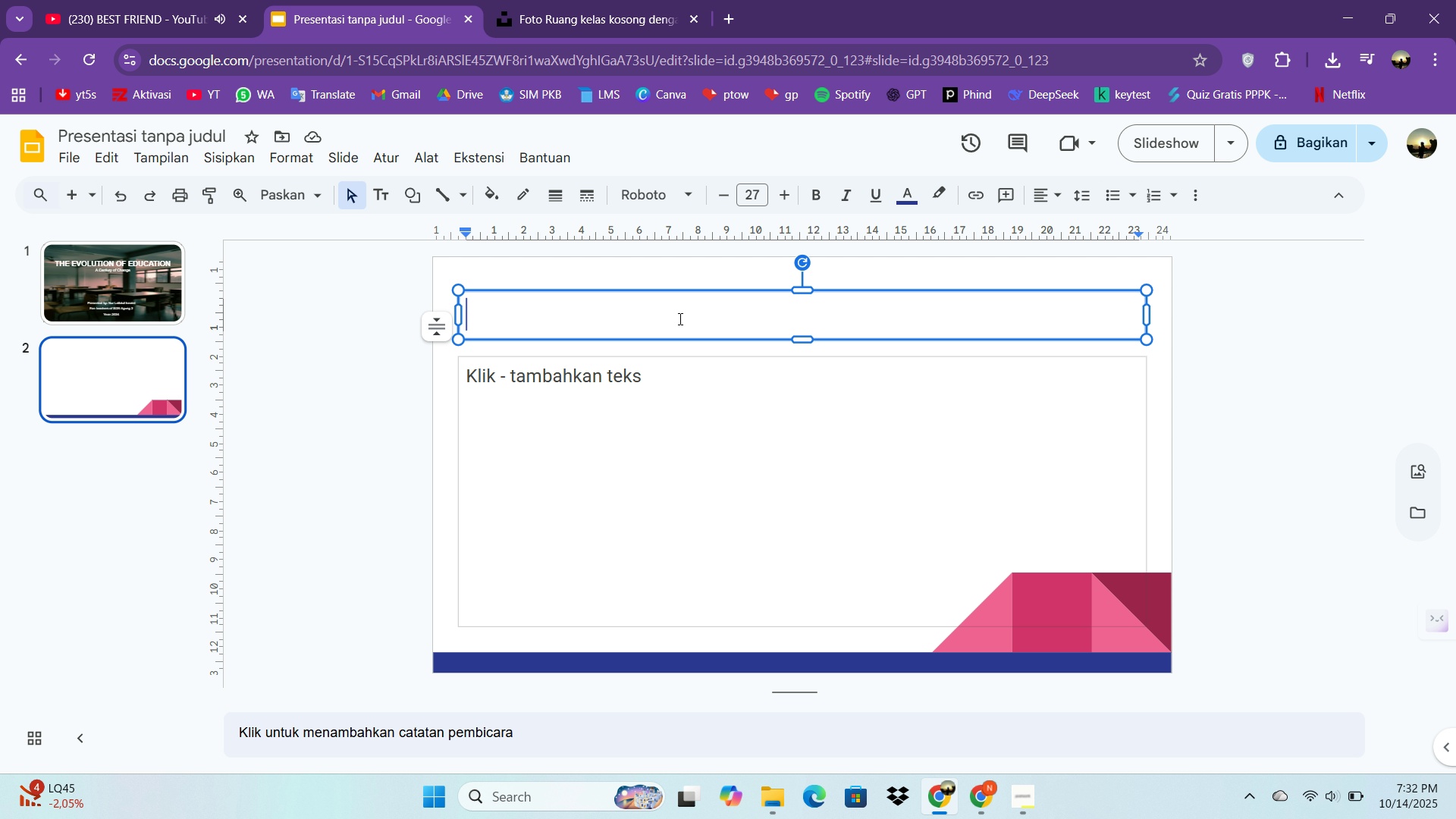 
type(1920s)
 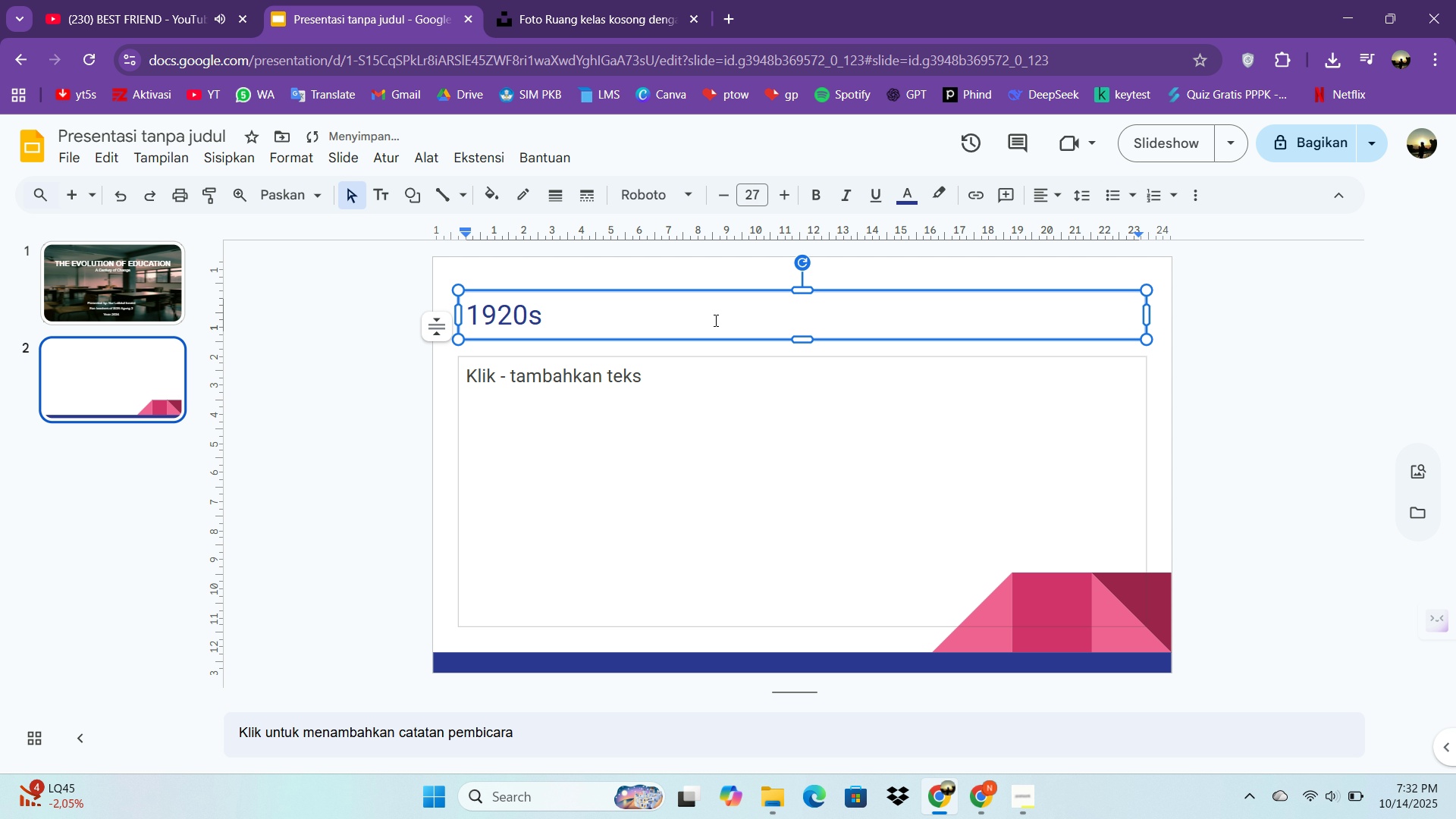 
key(Control+ControlLeft)
 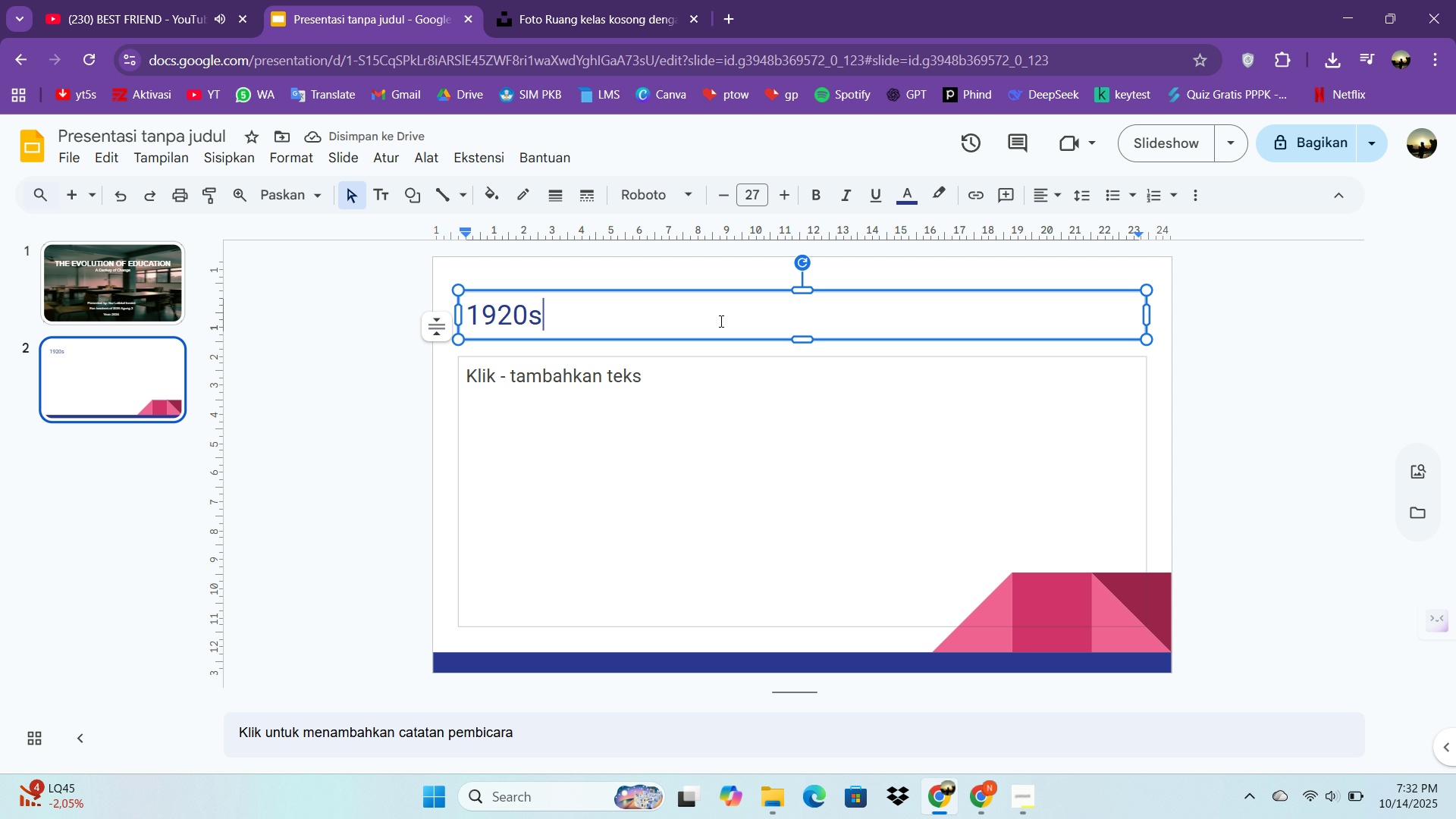 
key(Control+A)
 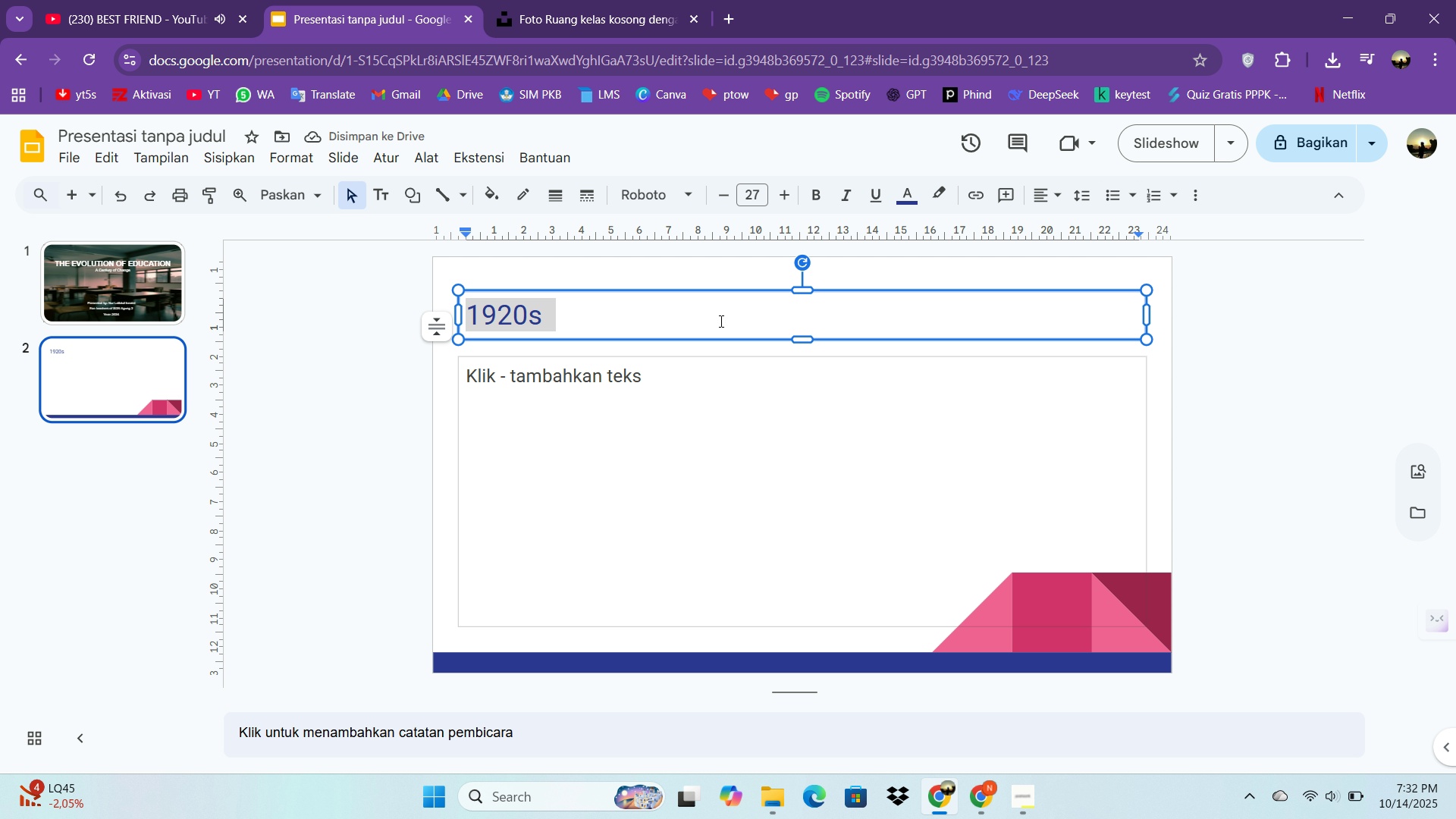 
key(Control+ControlLeft)
 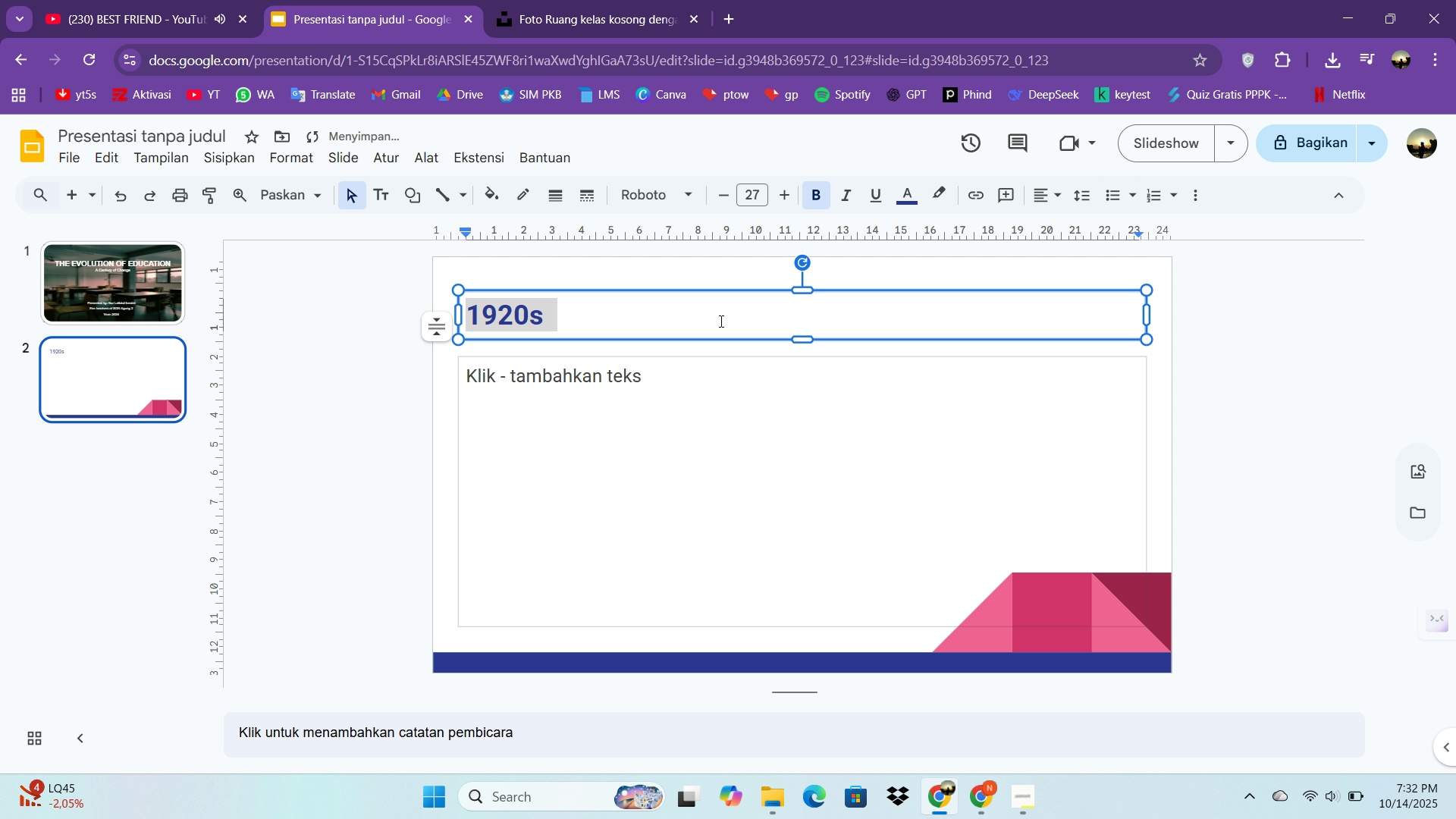 
key(Control+B)
 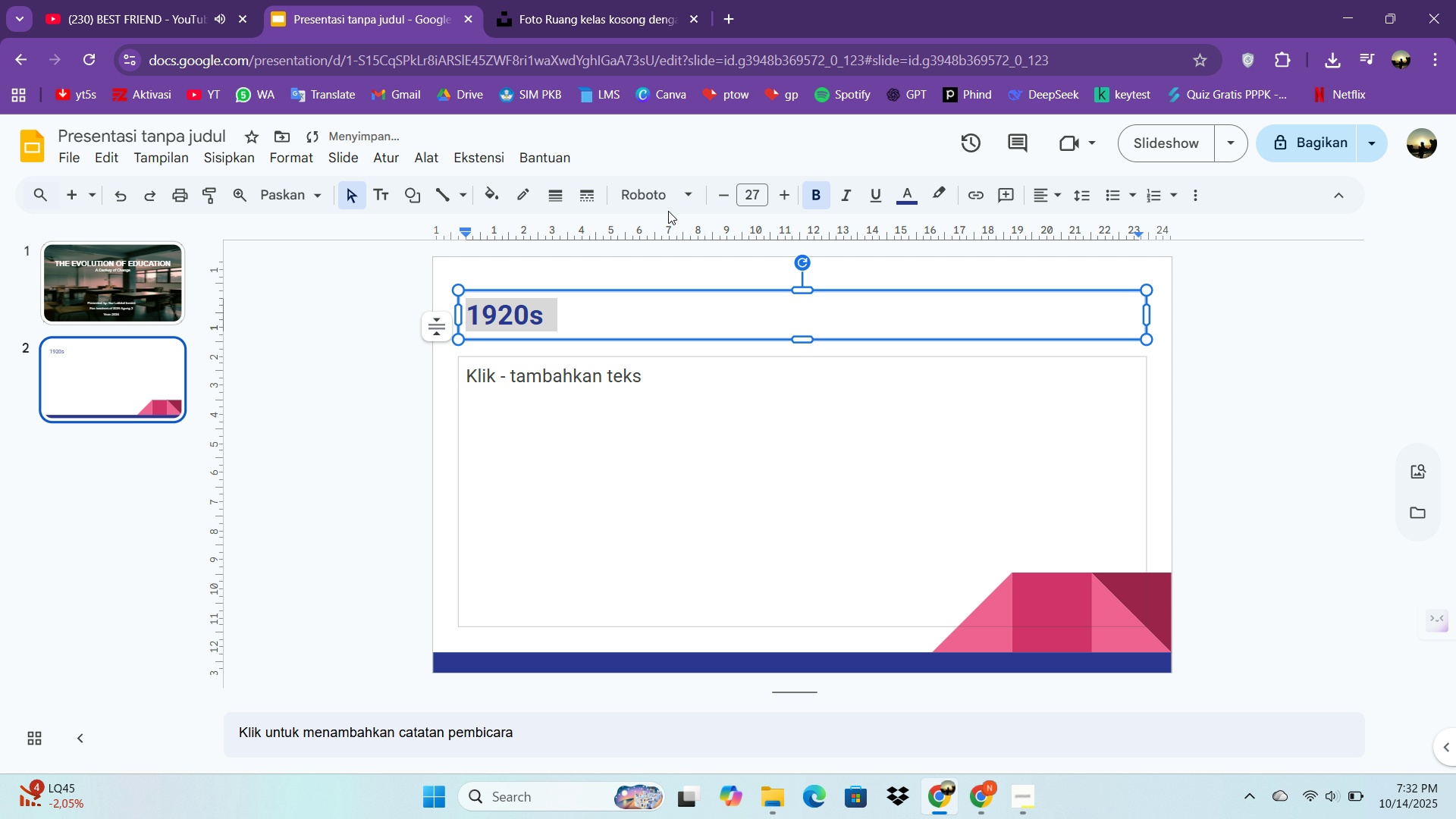 
left_click([658, 199])
 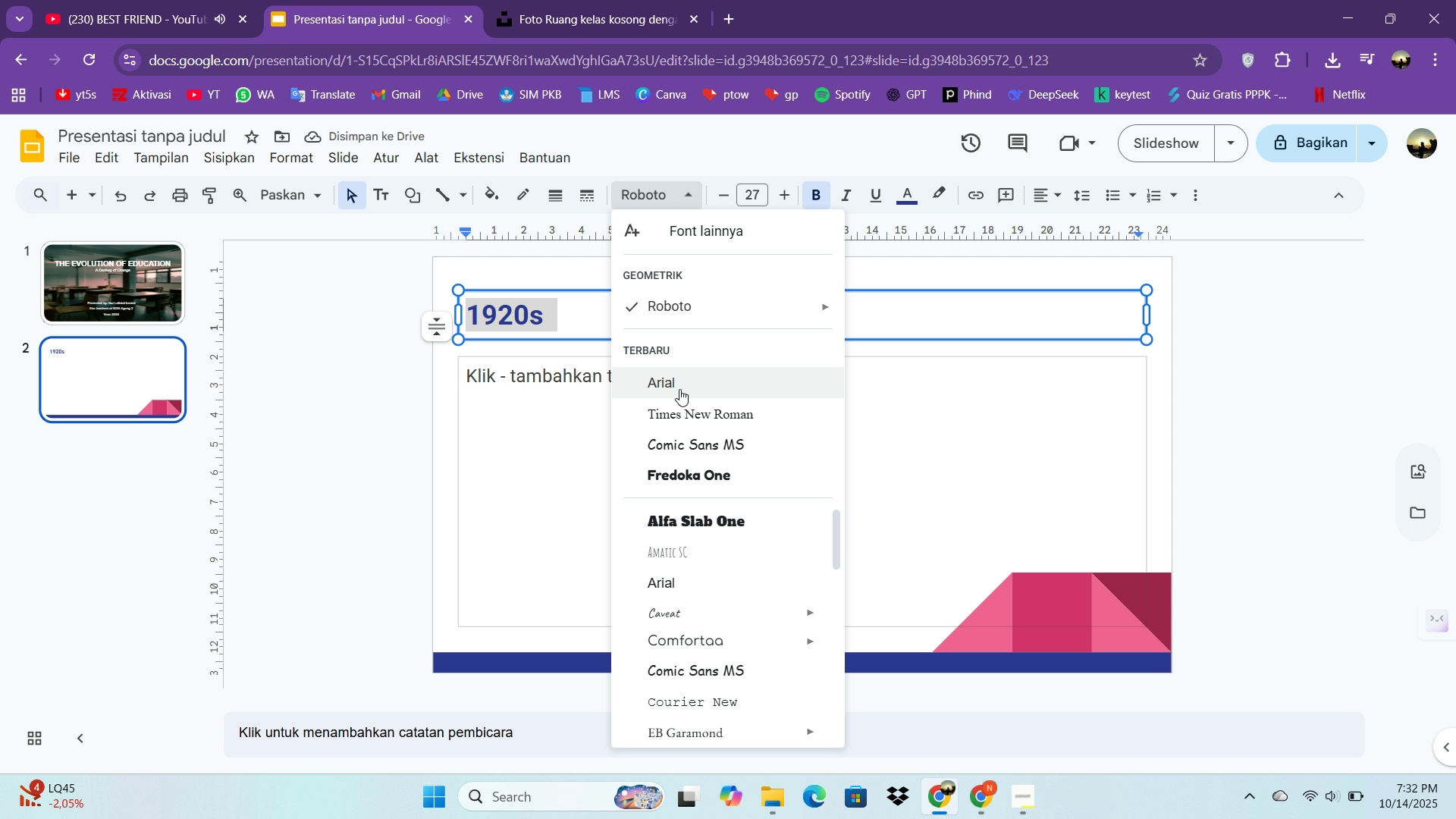 
double_click([679, 389])
 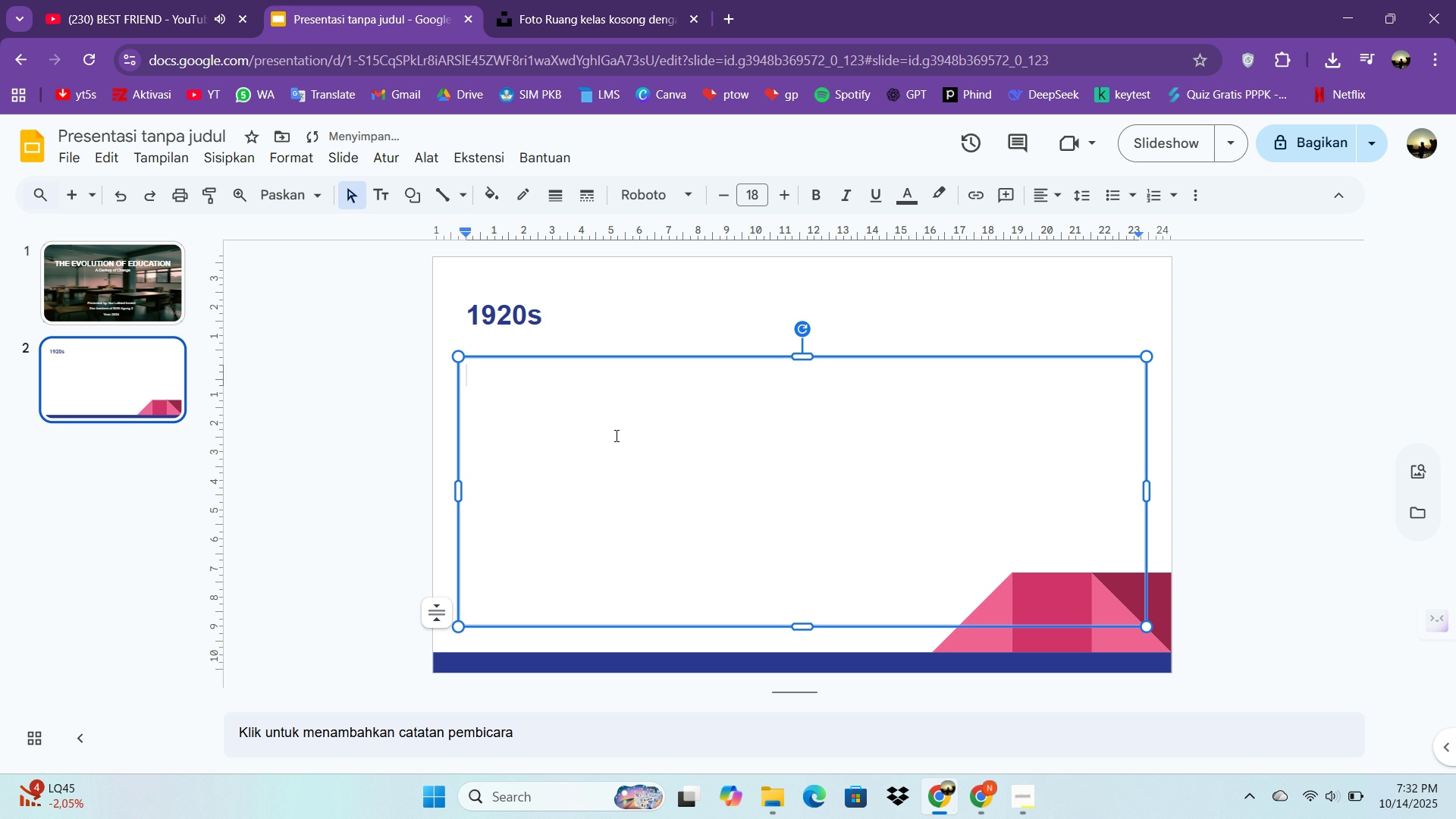 
left_click([615, 435])
 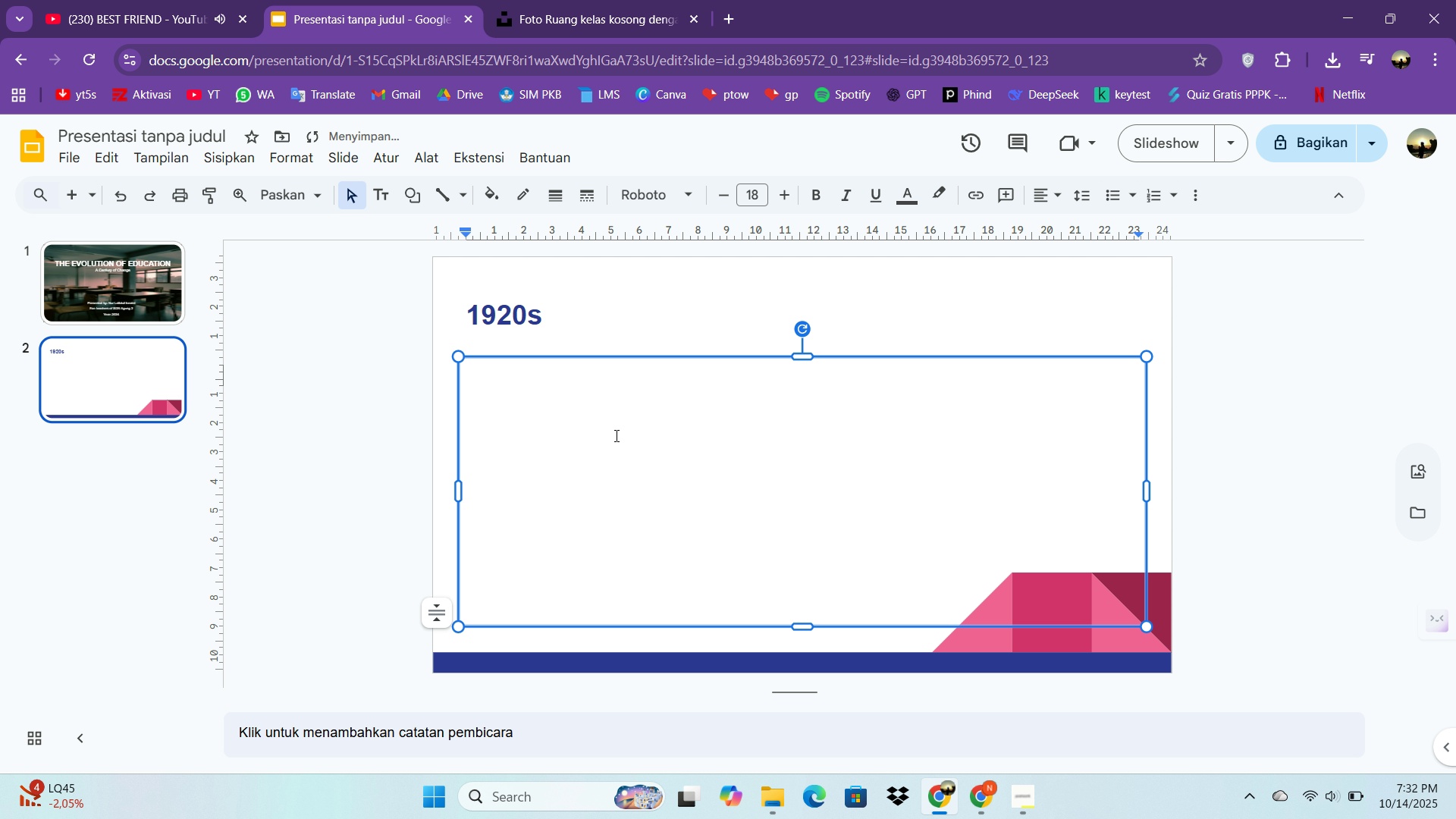 
type(THE)
key(Backspace)
key(Backspace)
key(Backspace)
key(Backspace)
key(Backspace)
key(Backspace)
key(Backspace)
key(Backspace)
type(THE FACTORY MODELS)
 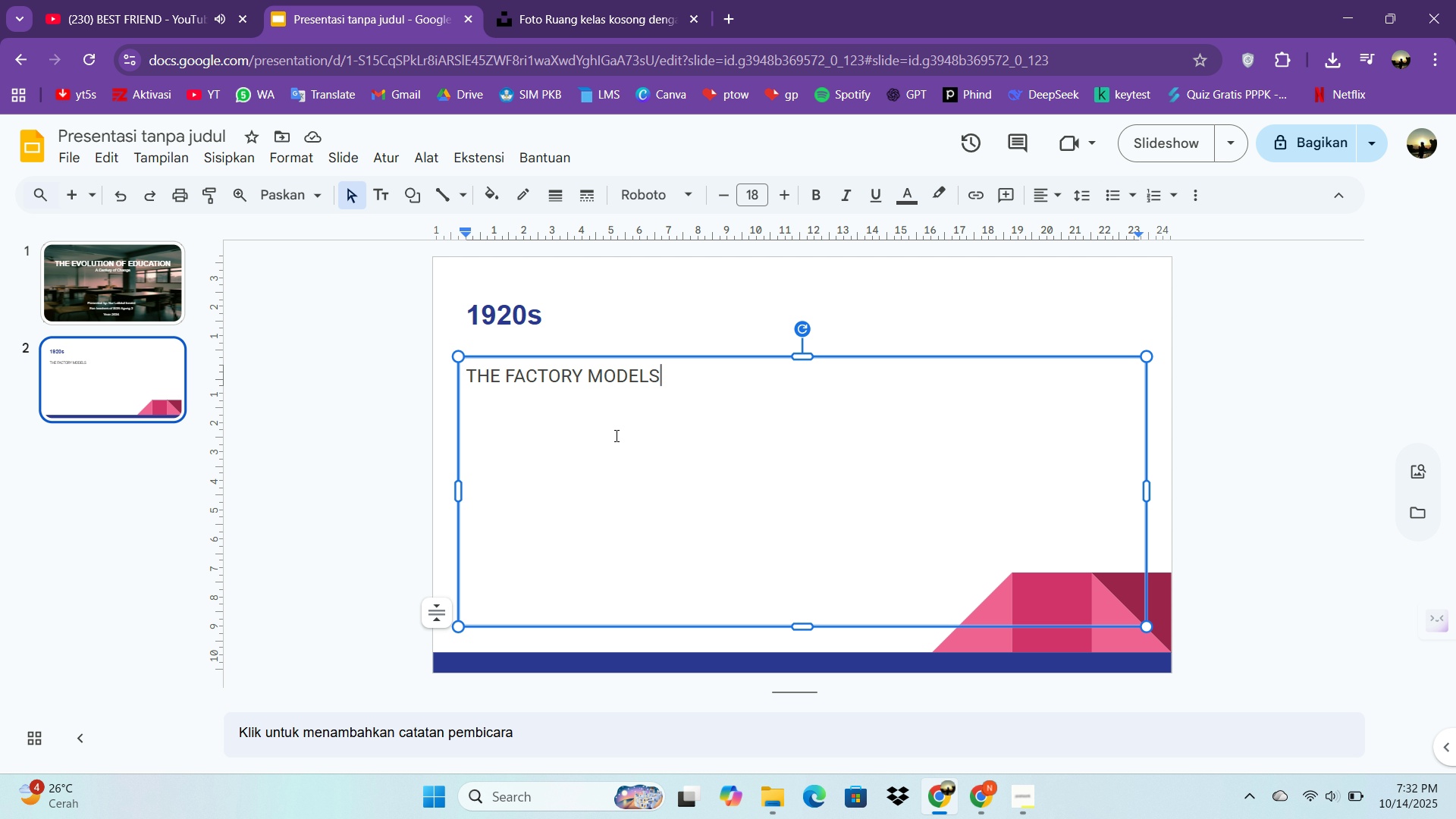 
wait(37.12)
 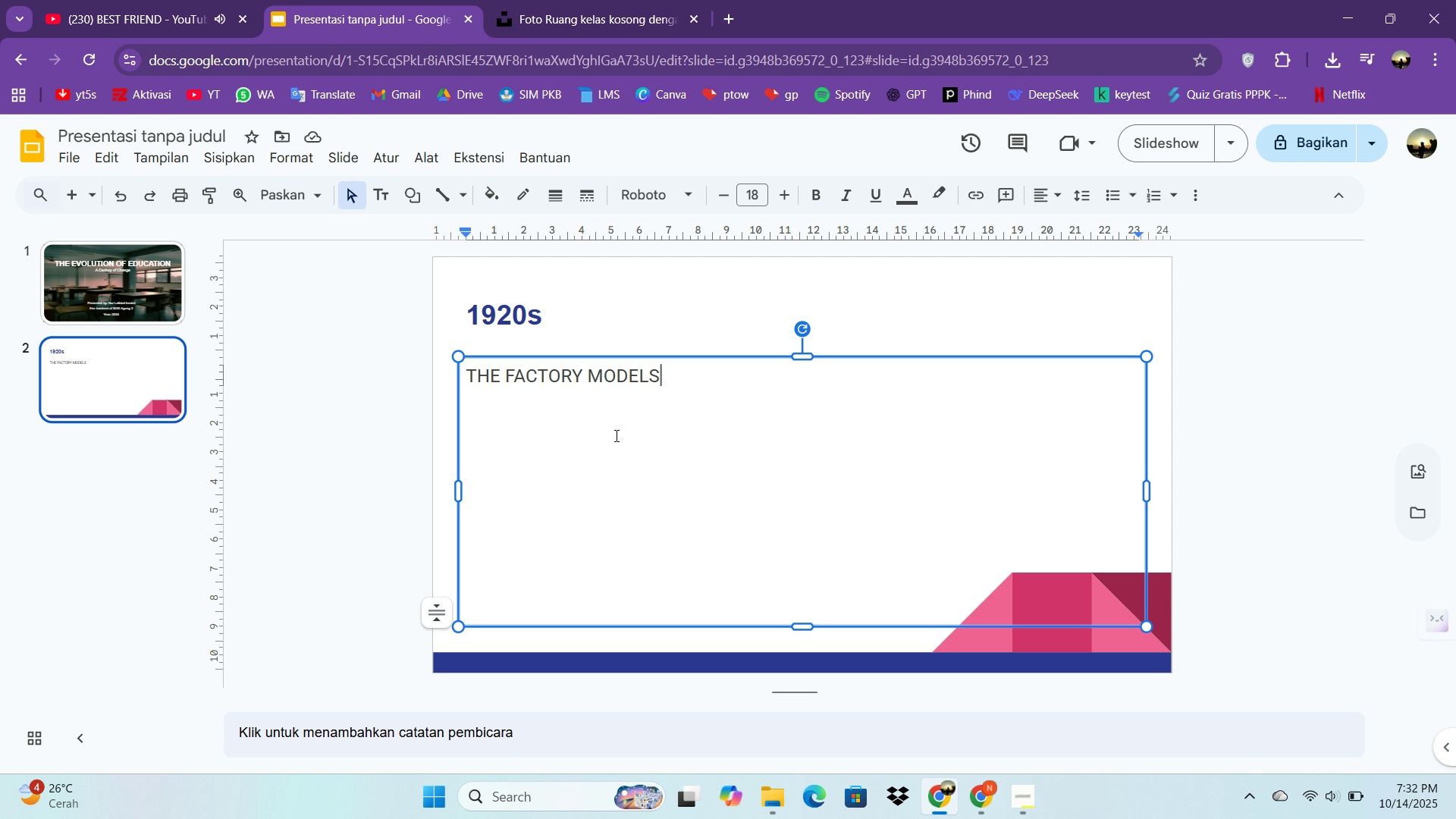 
left_click([595, 447])
 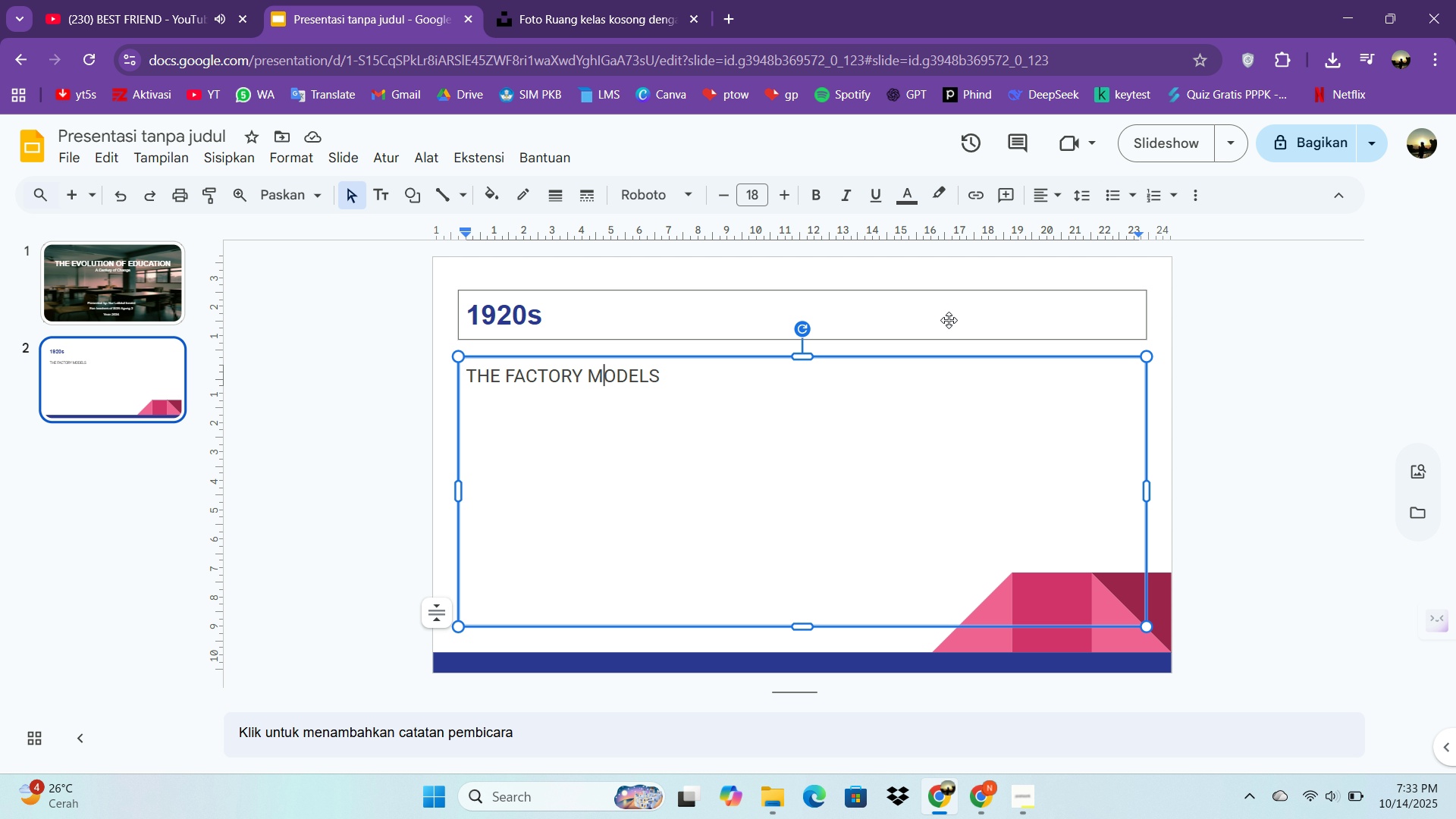 
wait(18.26)
 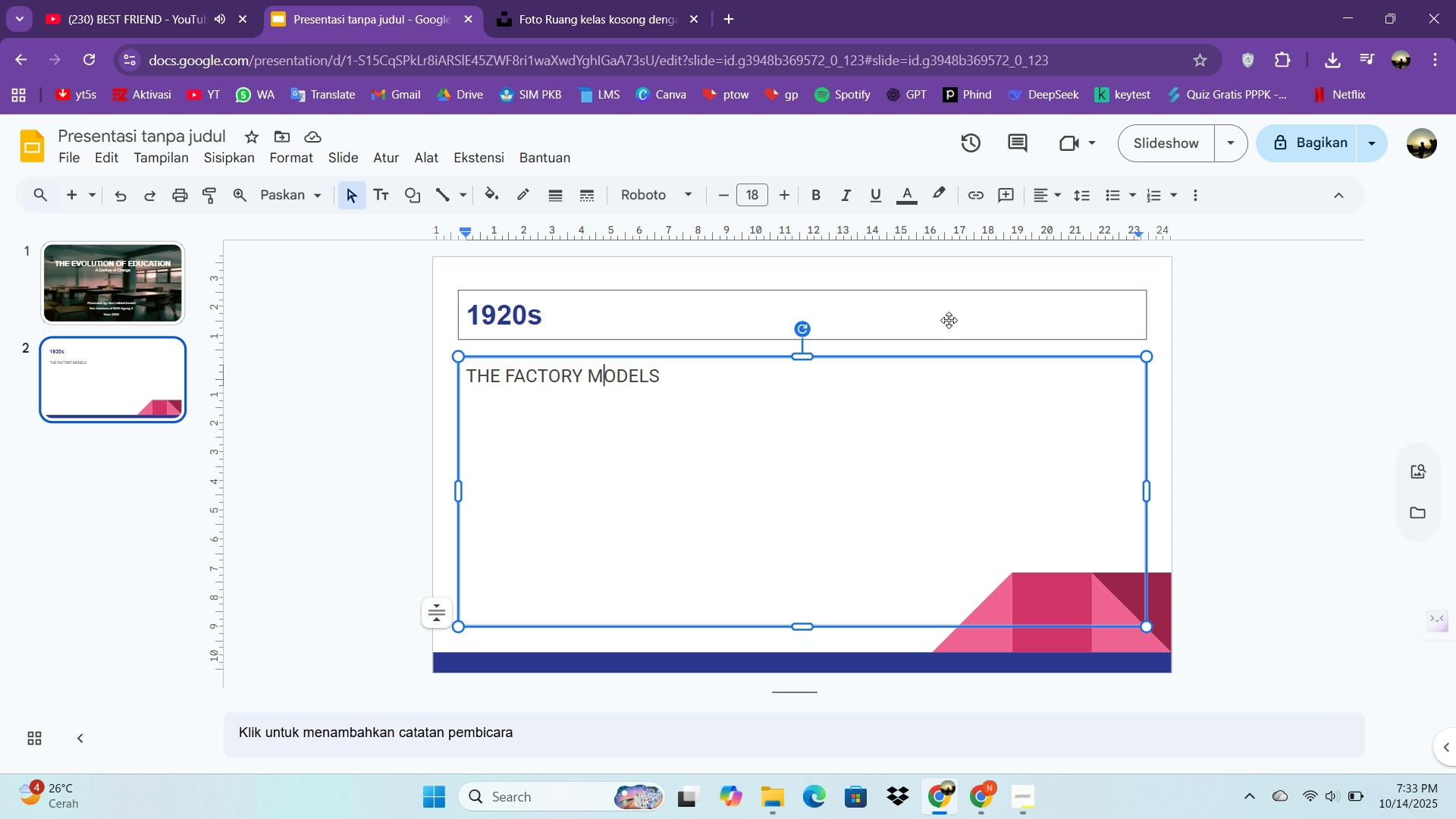 
left_click([642, 309])
 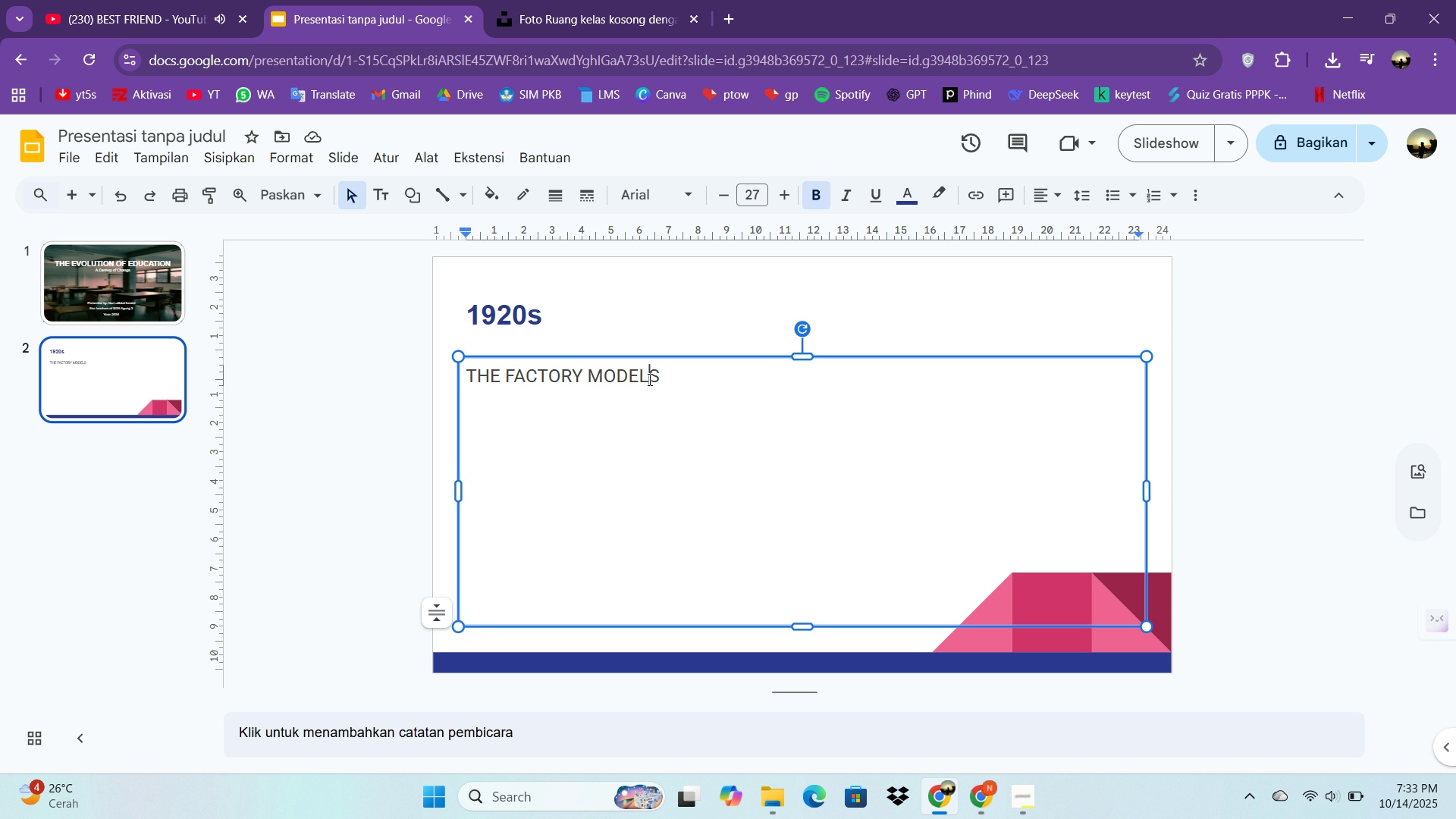 
double_click([648, 379])
 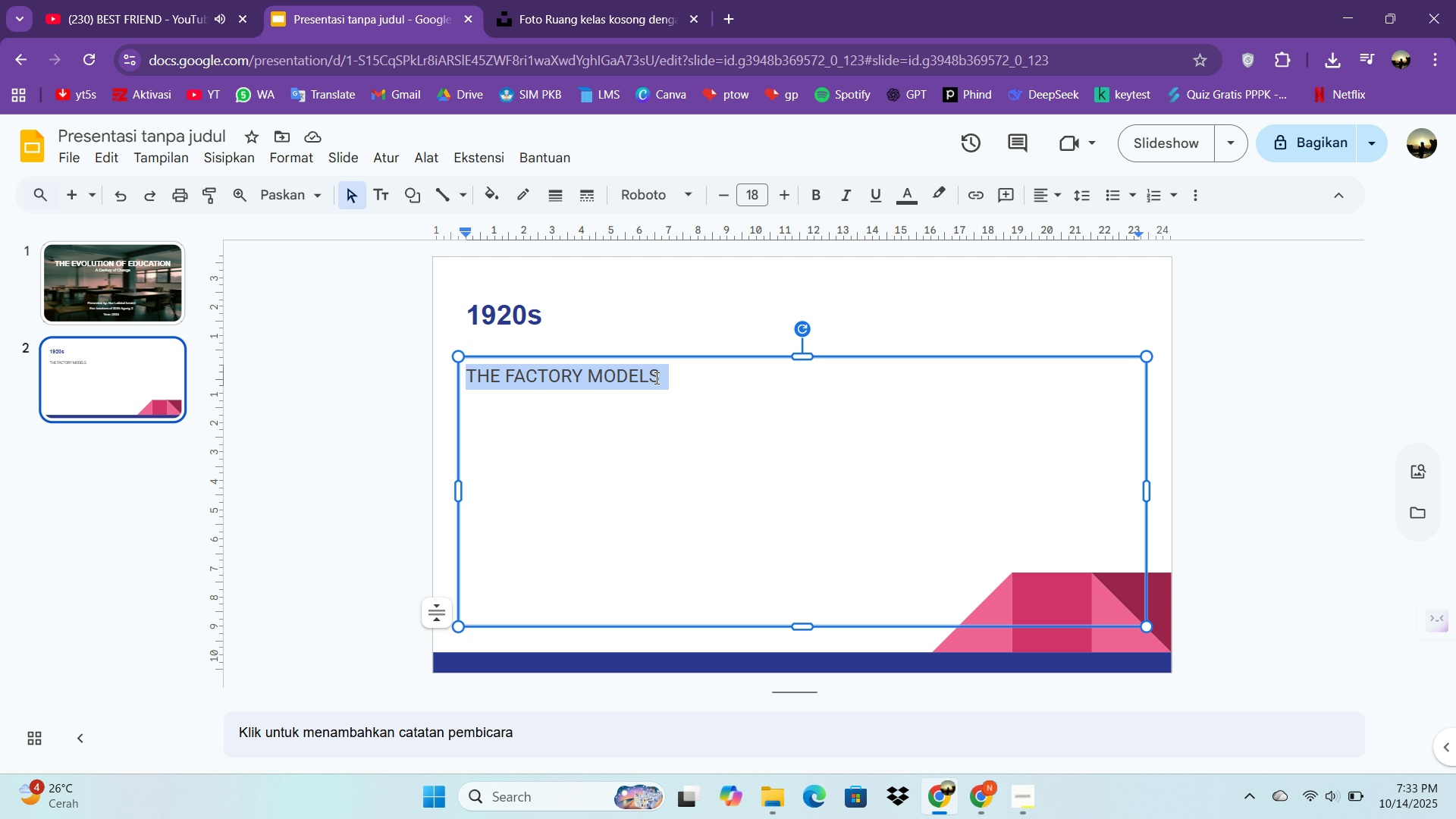 
key(Control+A)
 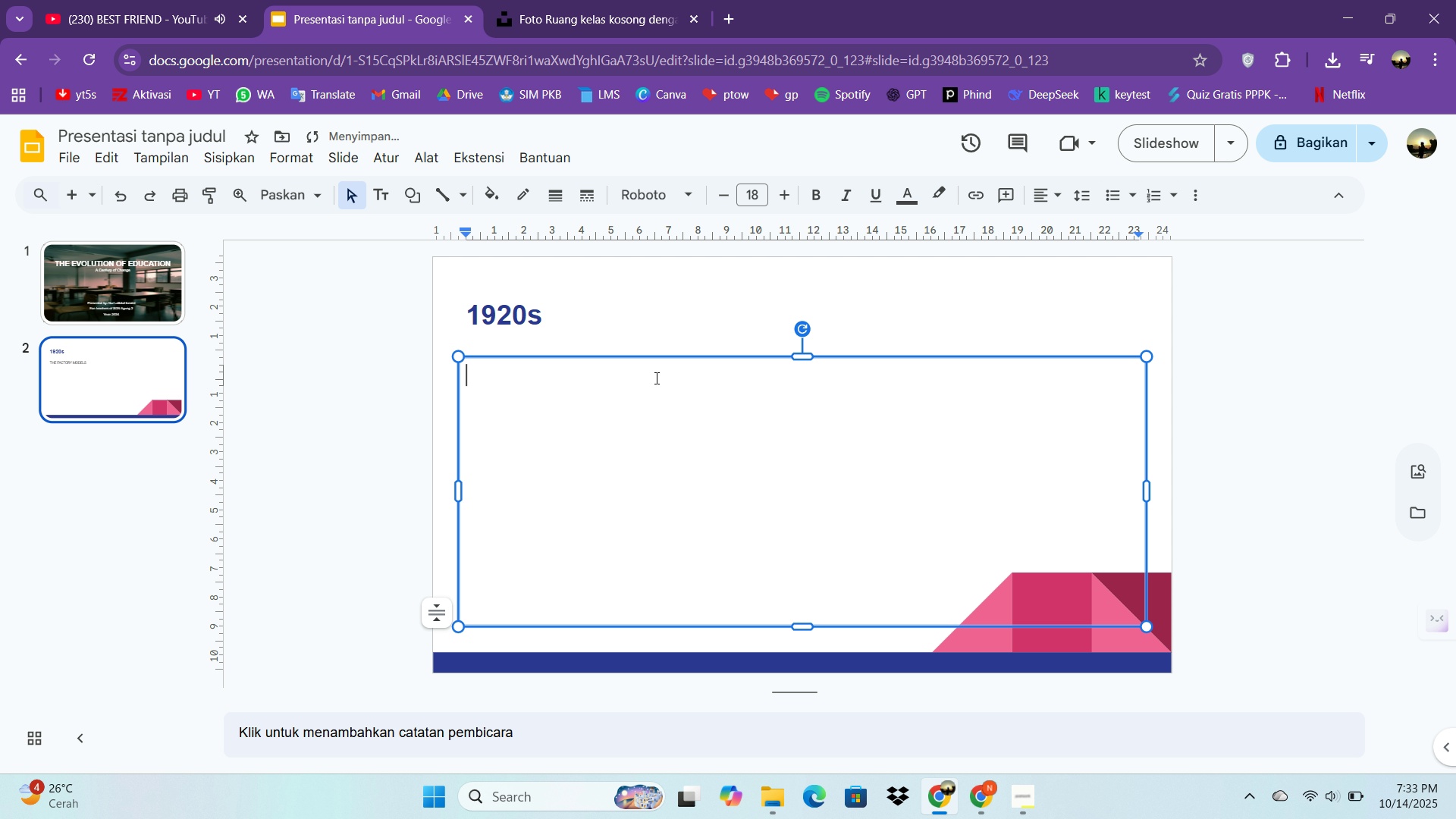 
key(Control+X)
 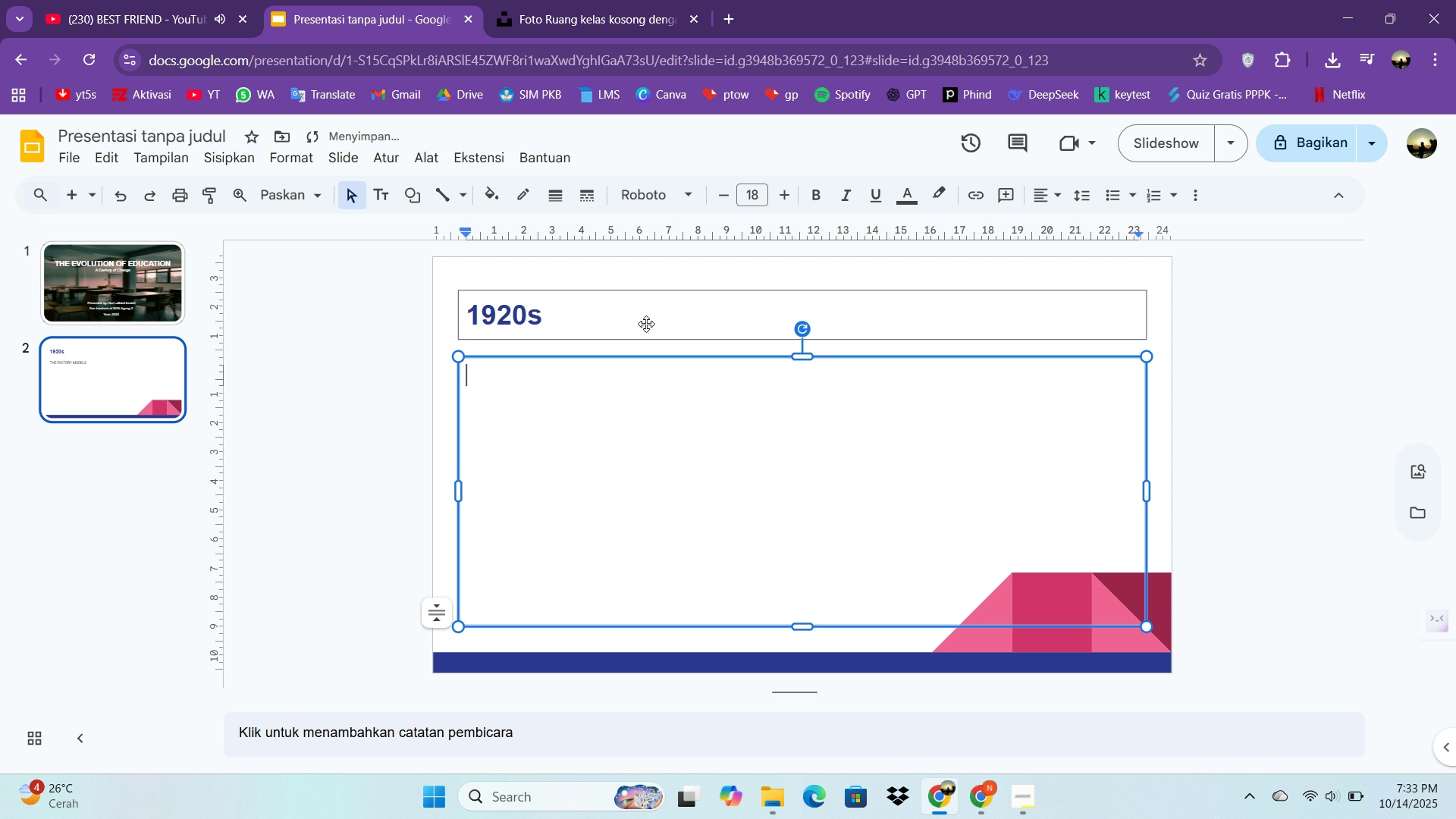 
left_click([642, 316])
 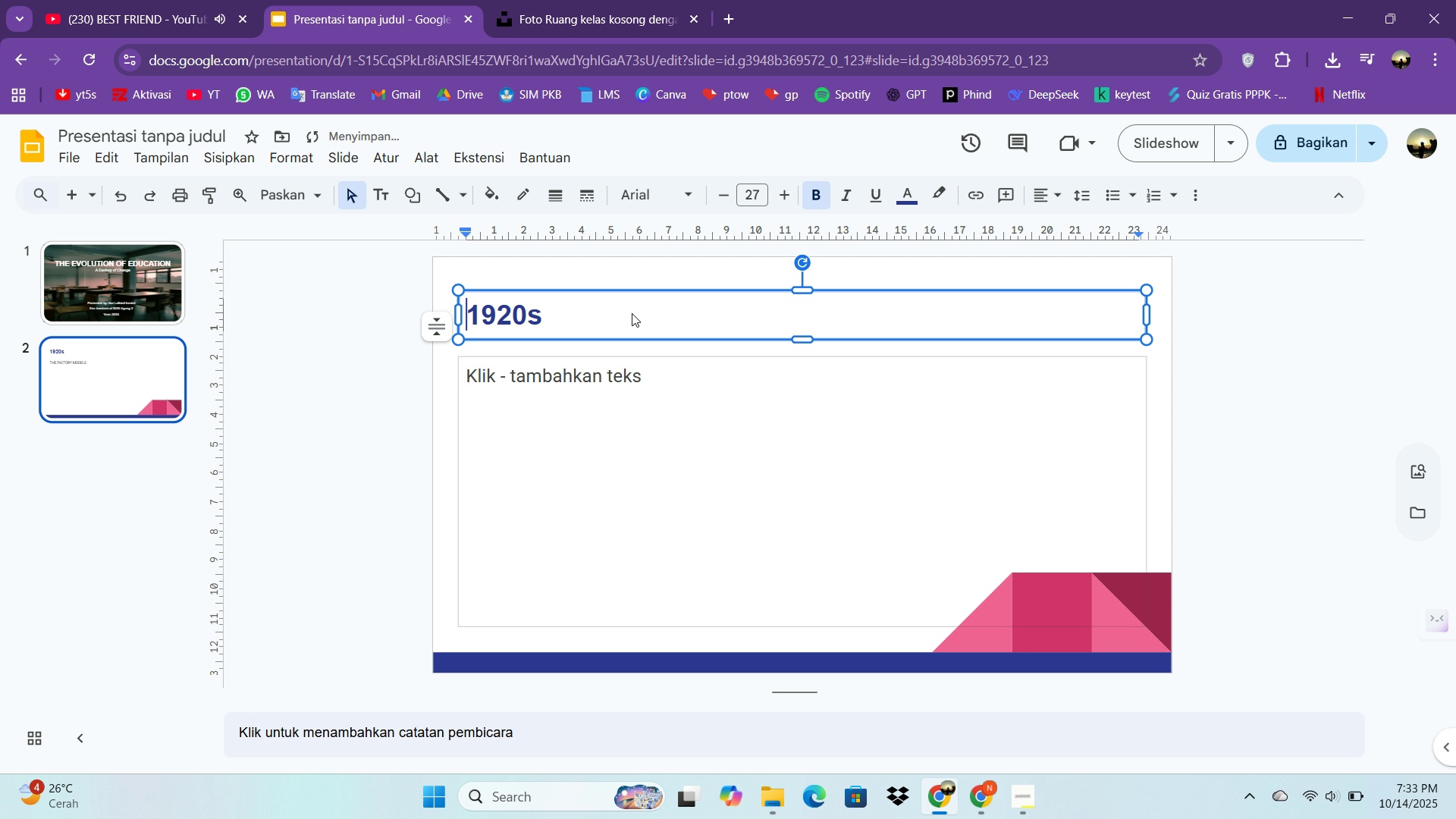 
double_click([632, 313])
 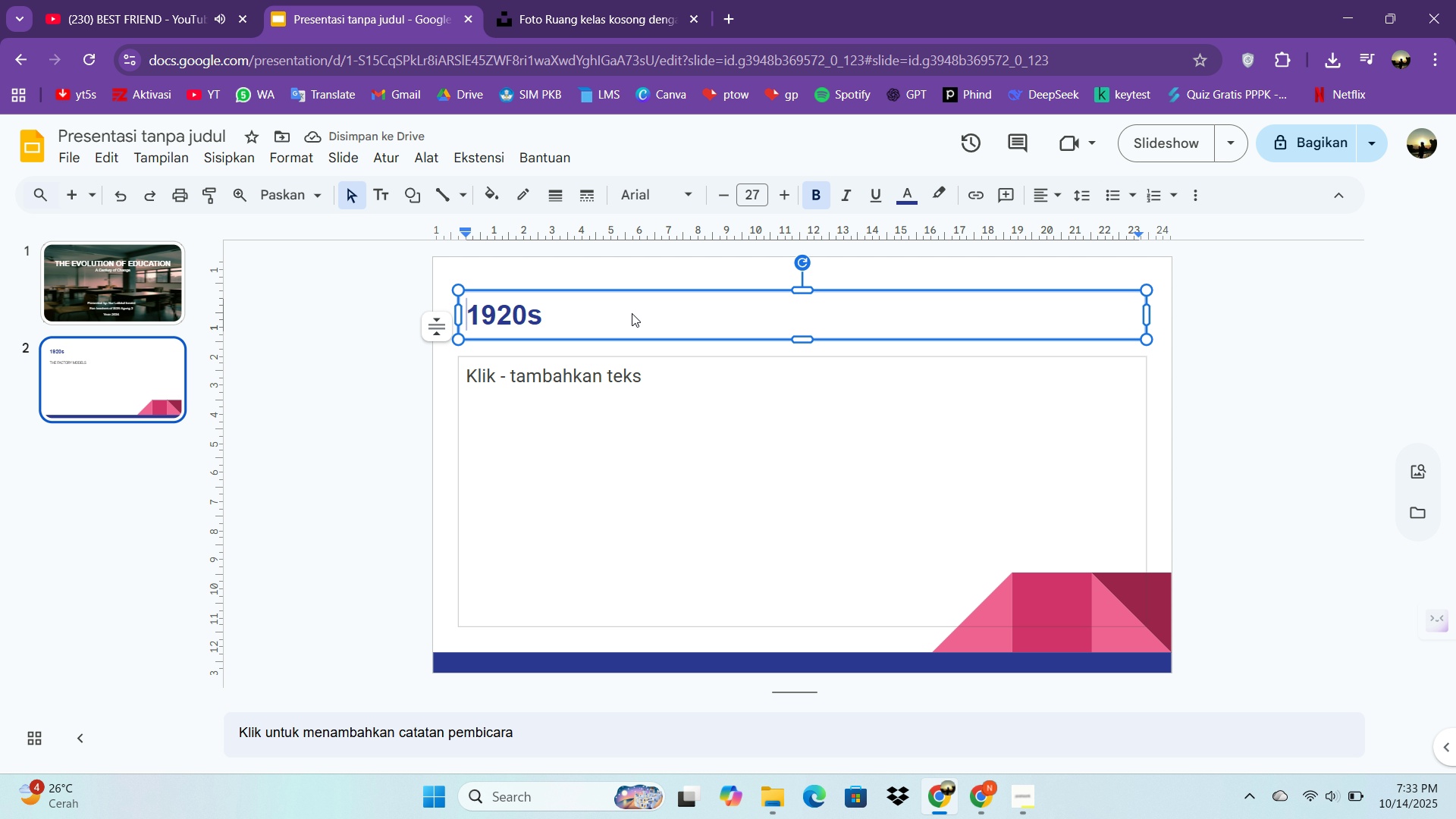 
left_click([632, 313])
 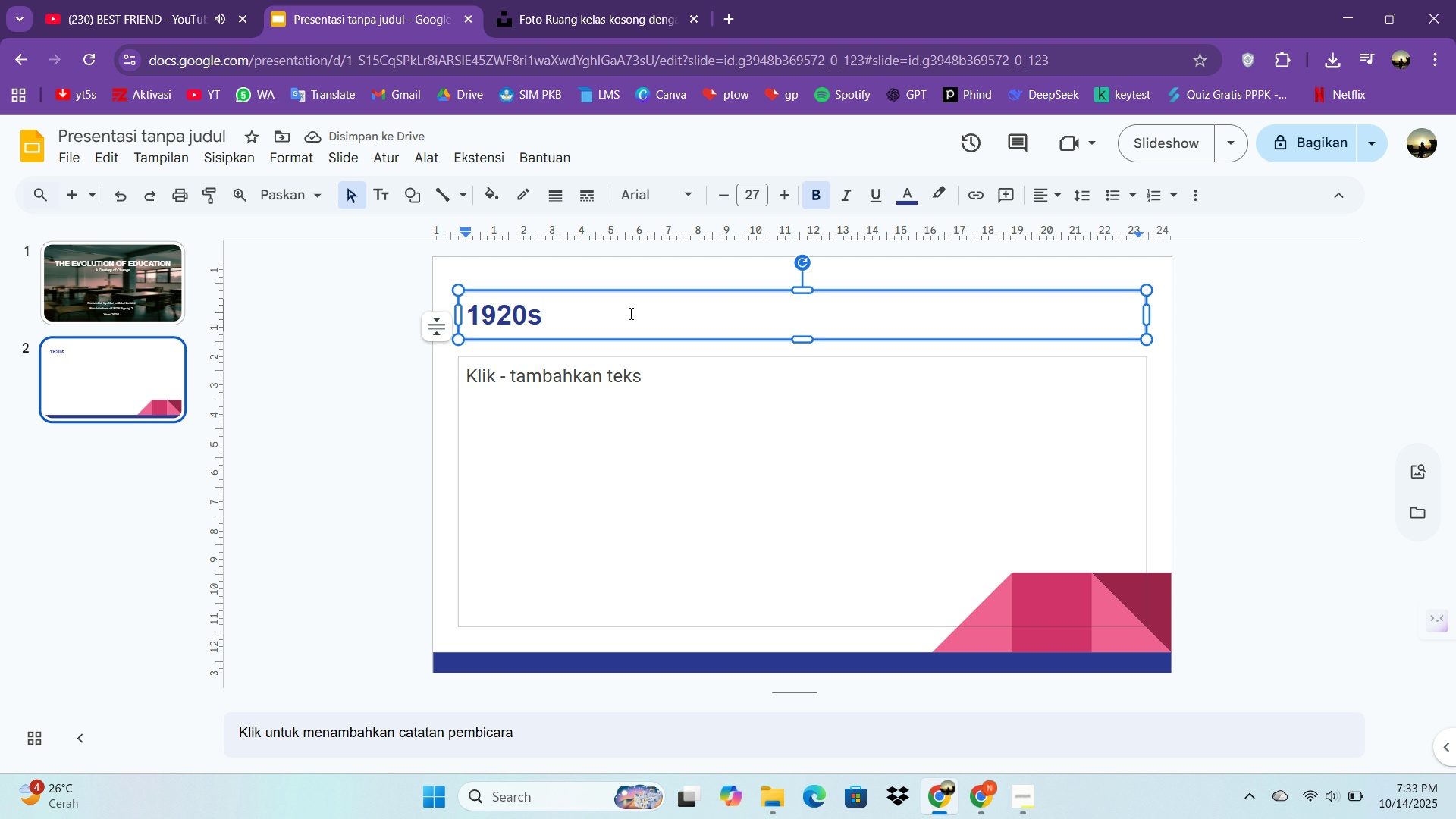 
key(Space)
 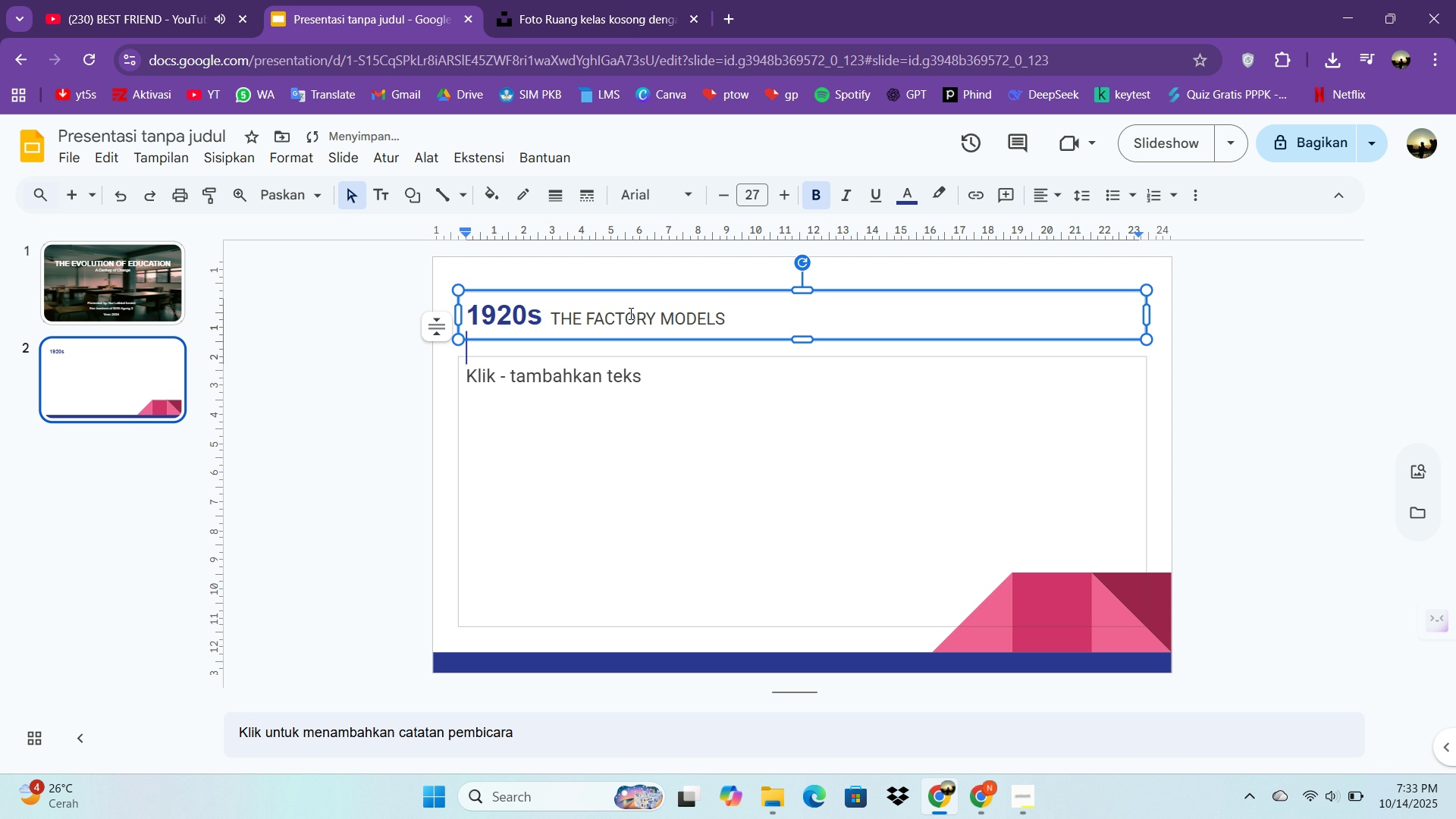 
key(Control+ControlLeft)
 